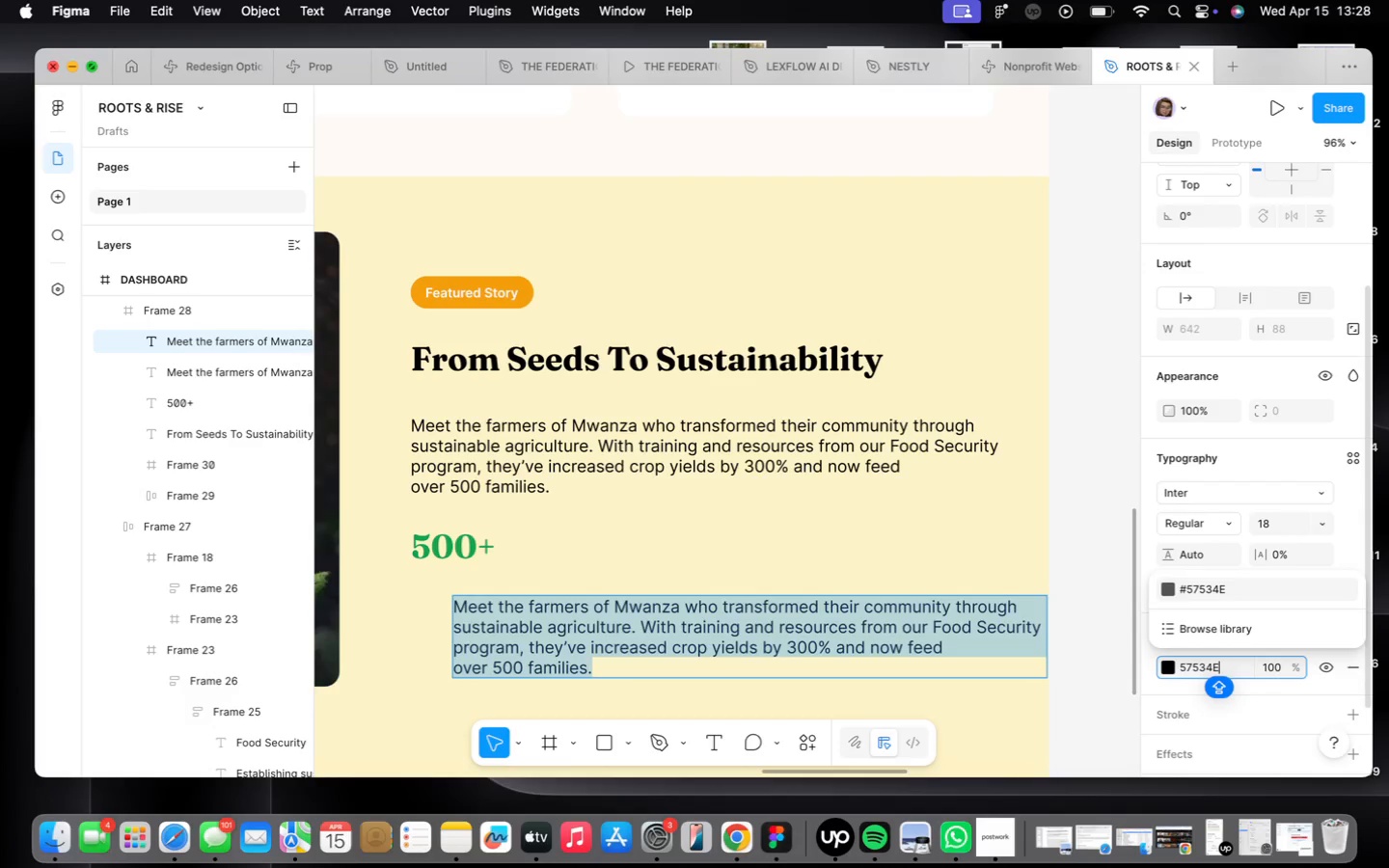 
wait(21.11)
 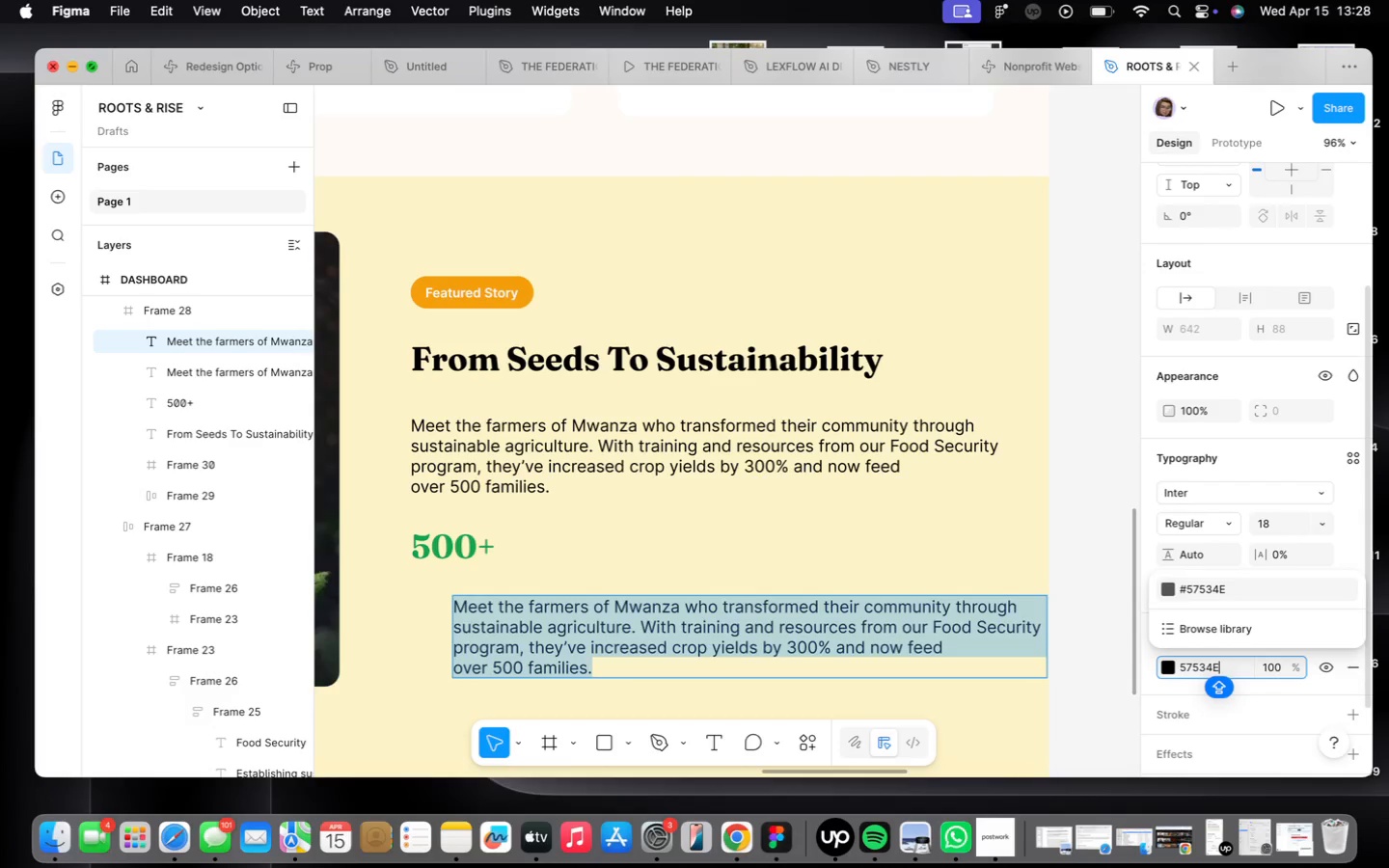 
left_click([1226, 583])
 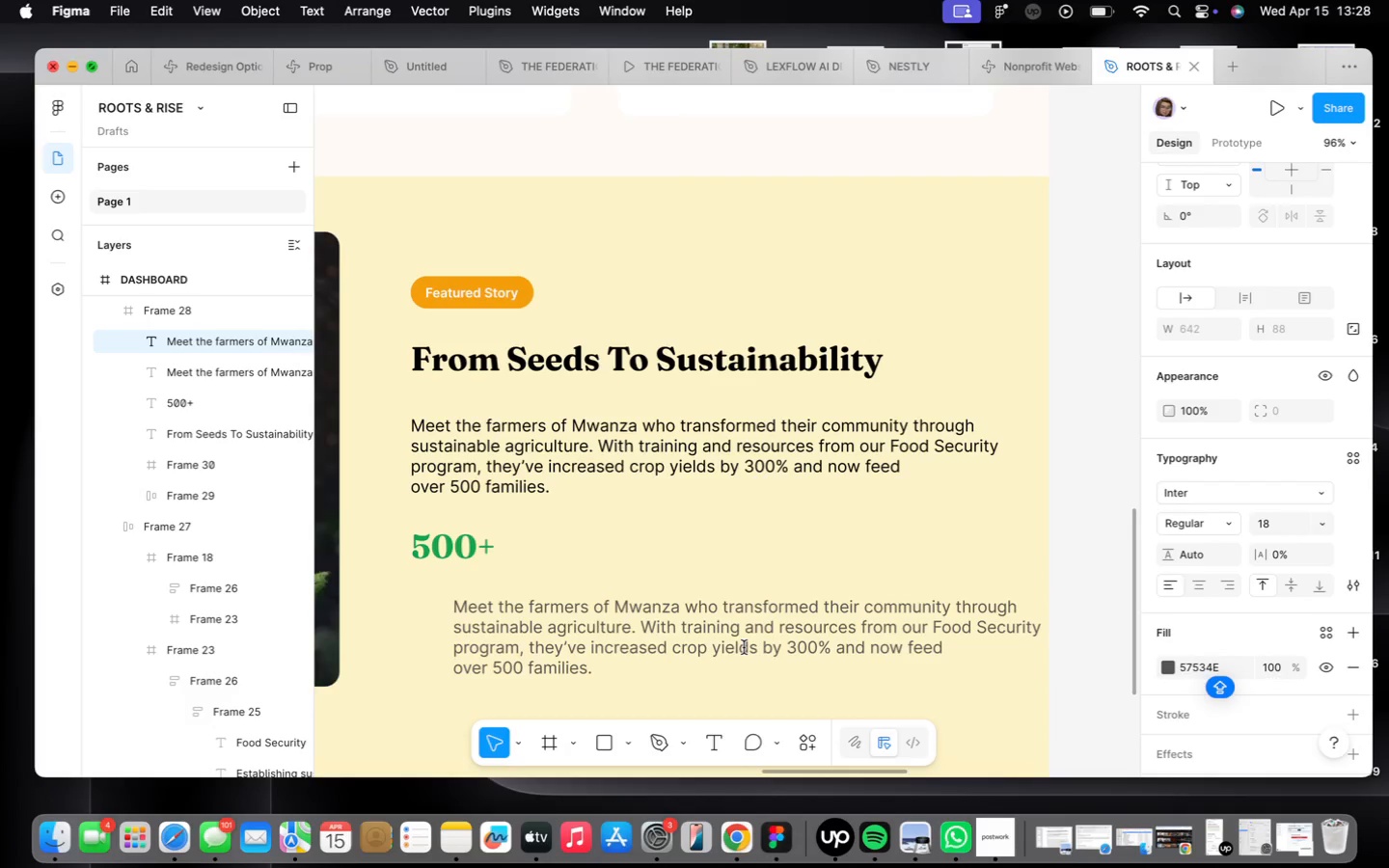 
double_click([744, 647])
 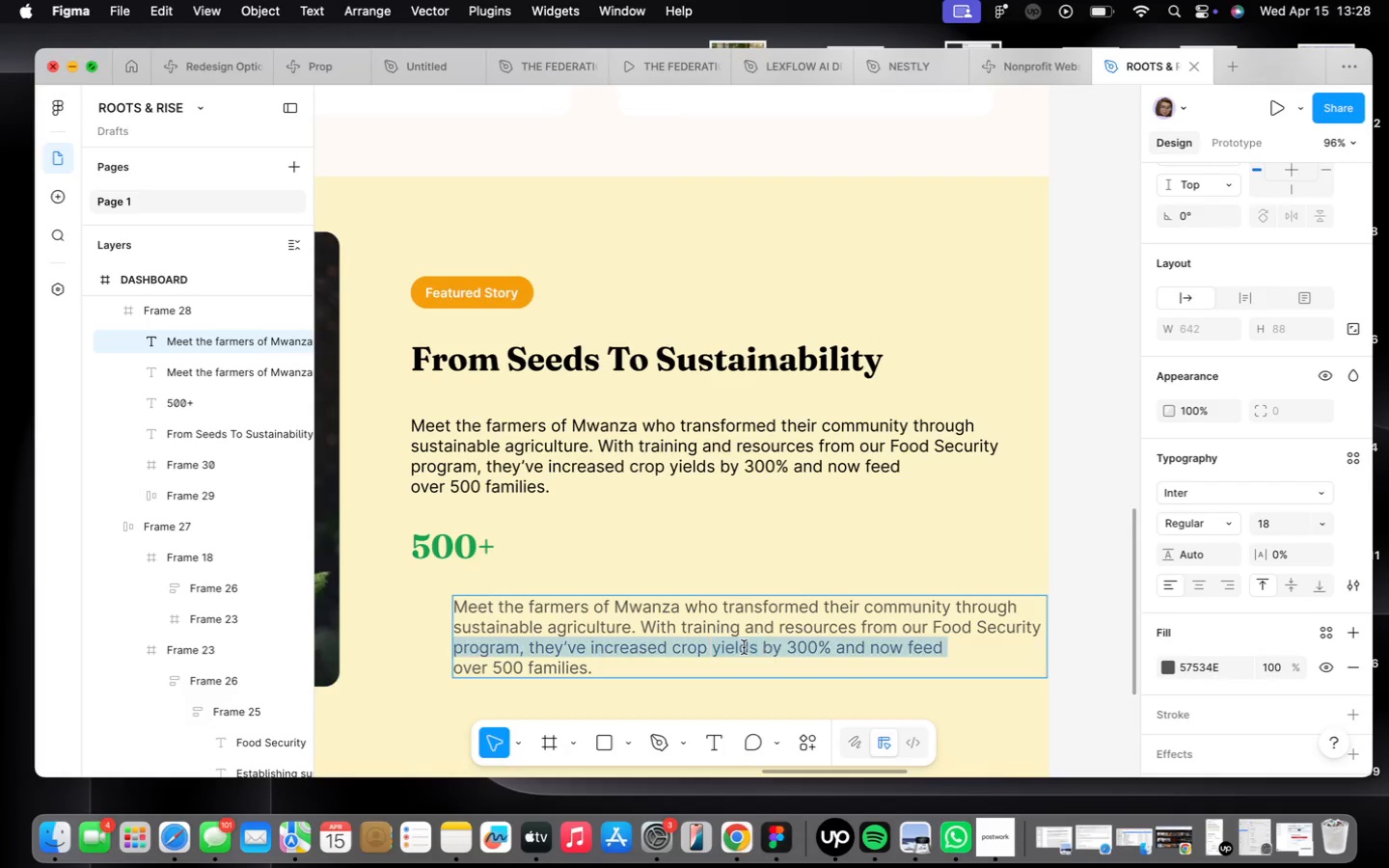 
triple_click([744, 647])
 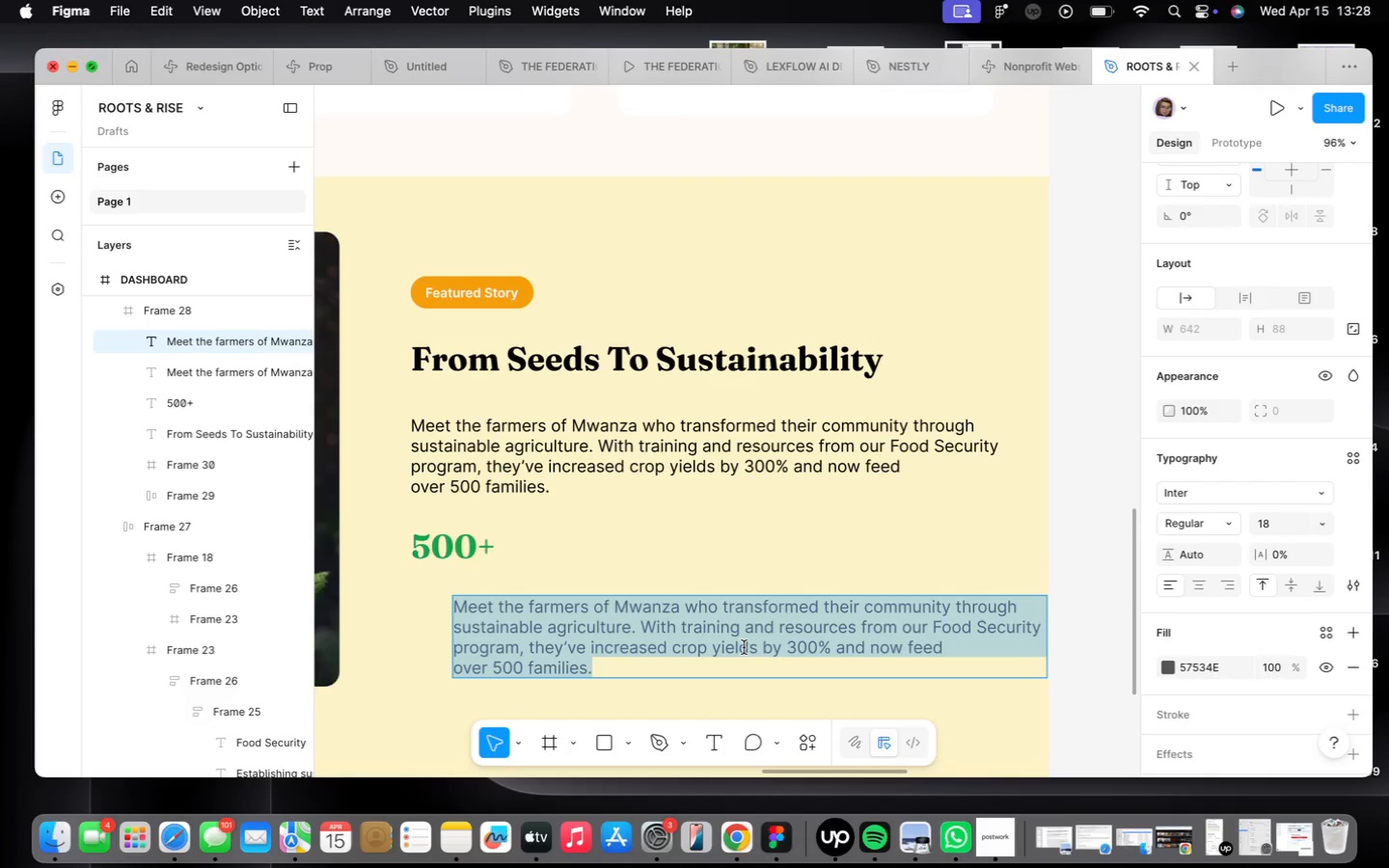 
triple_click([744, 647])
 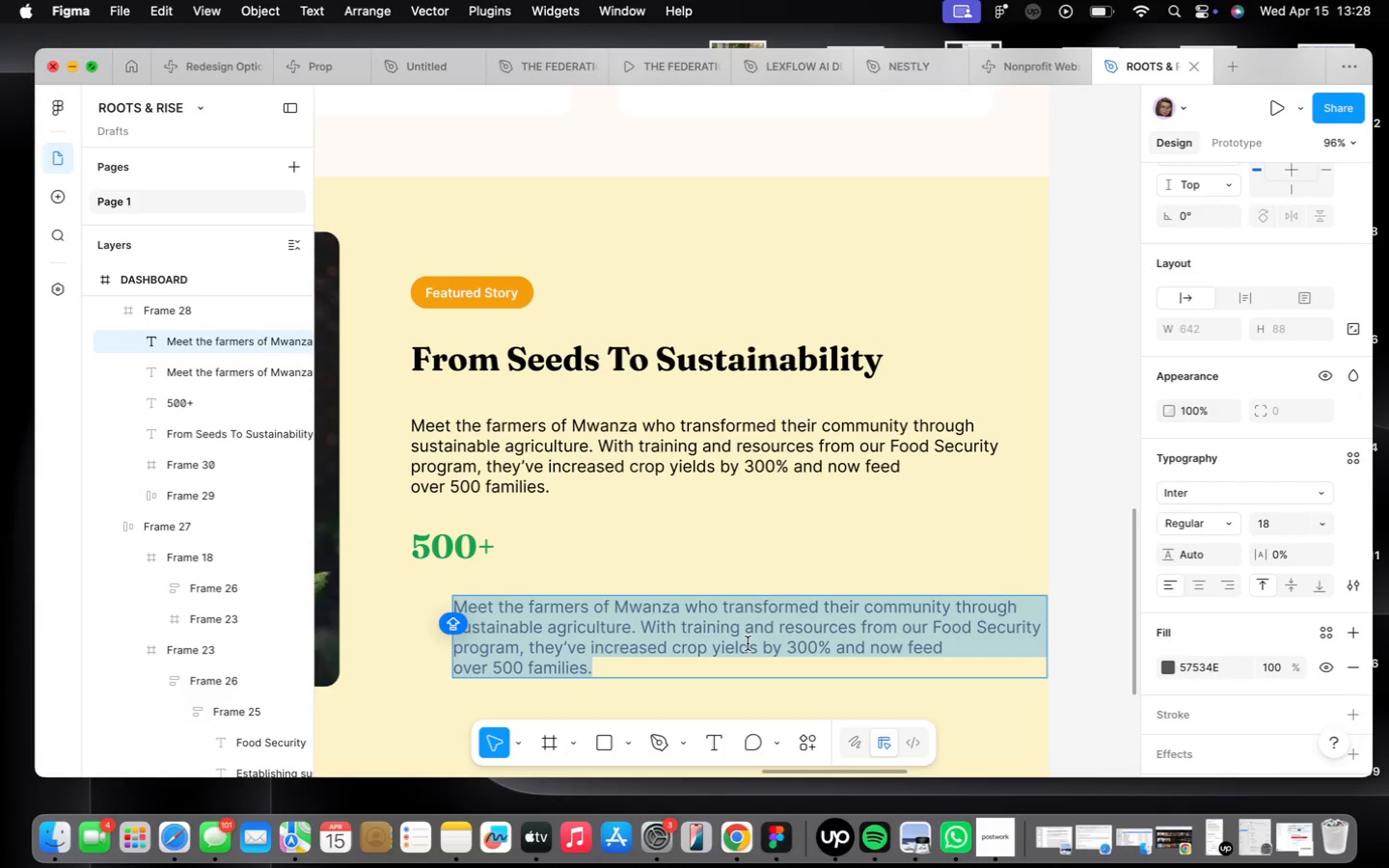 
wait(8.69)
 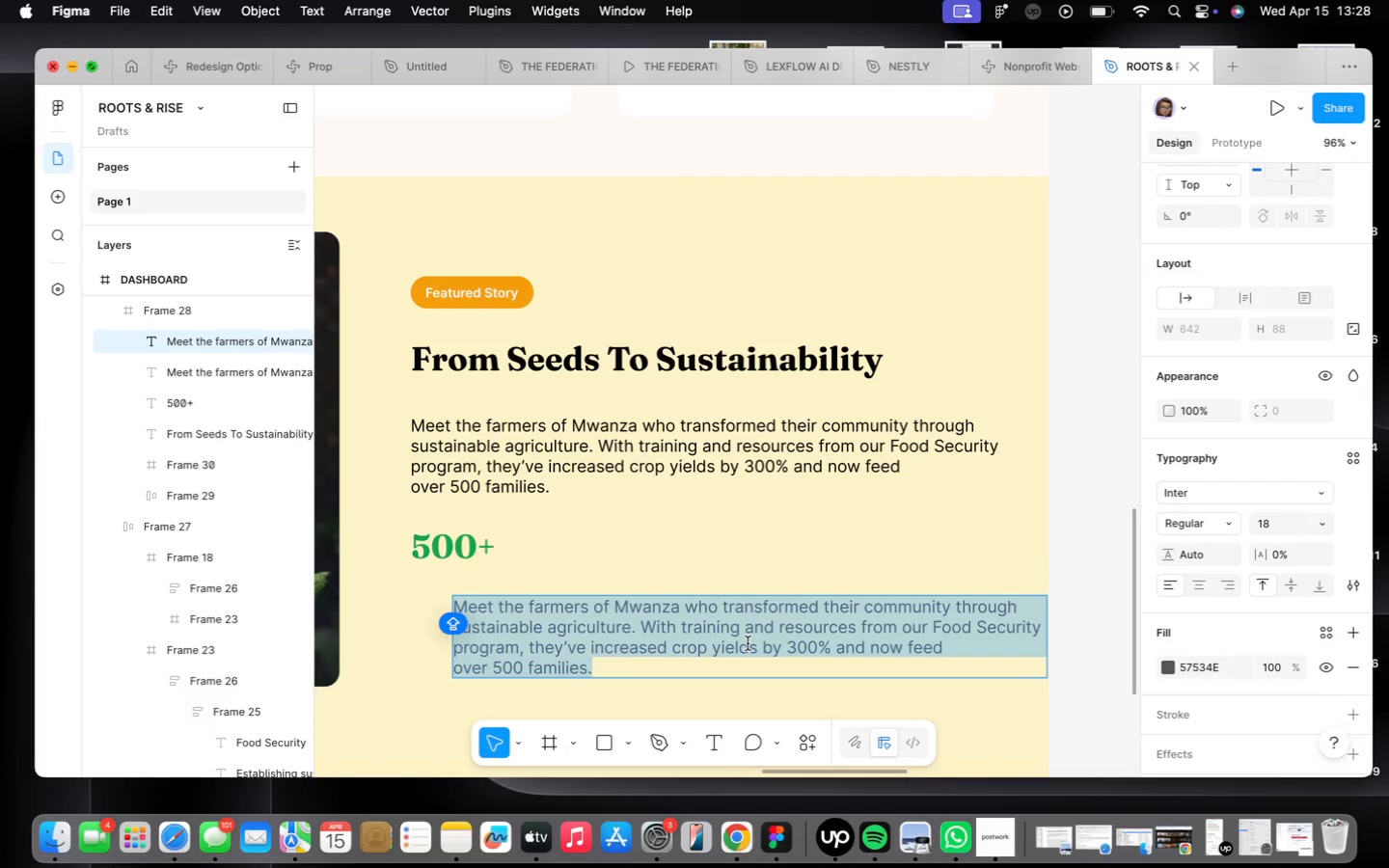 
type(Families)
 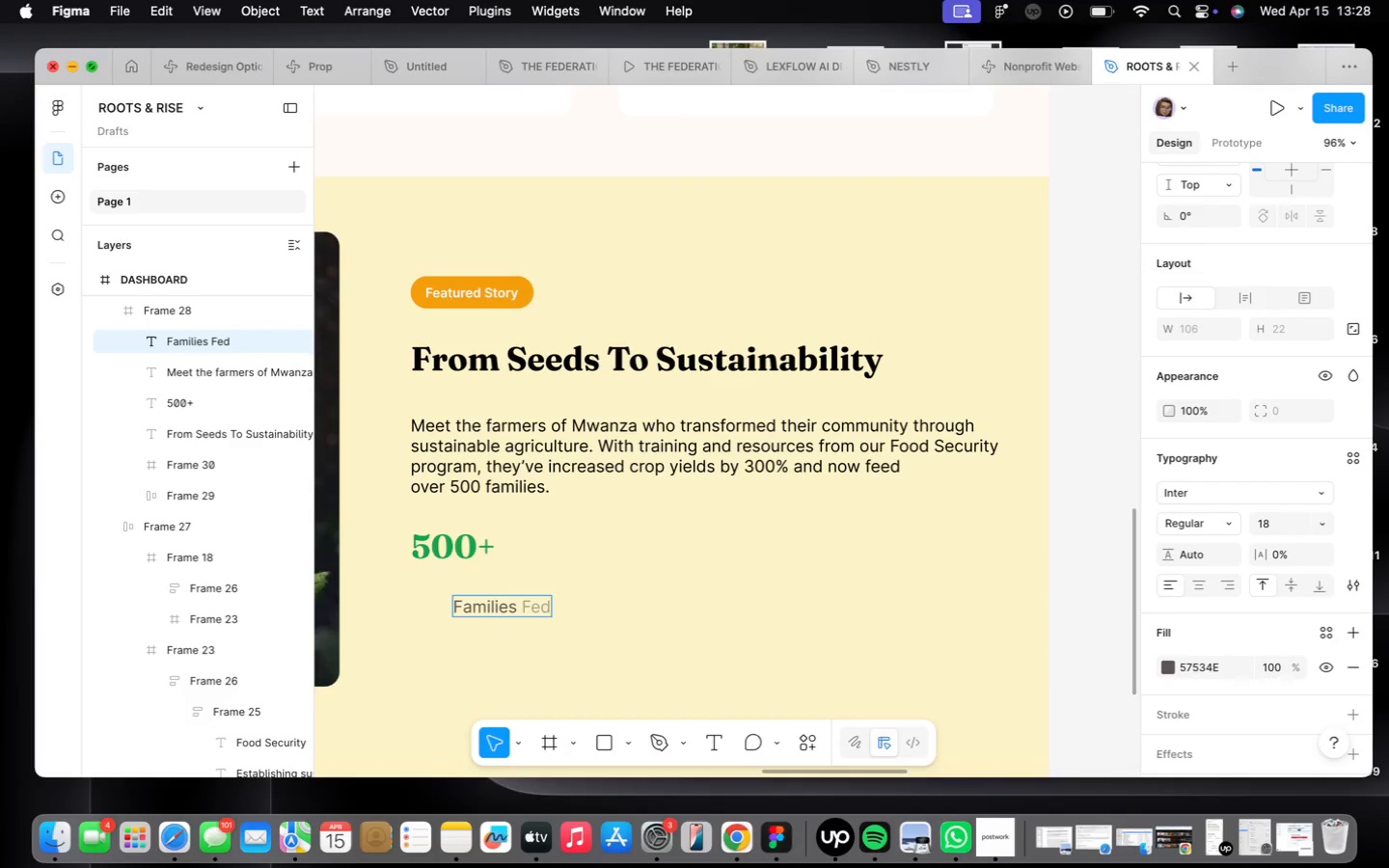 
key(ArrowRight)
 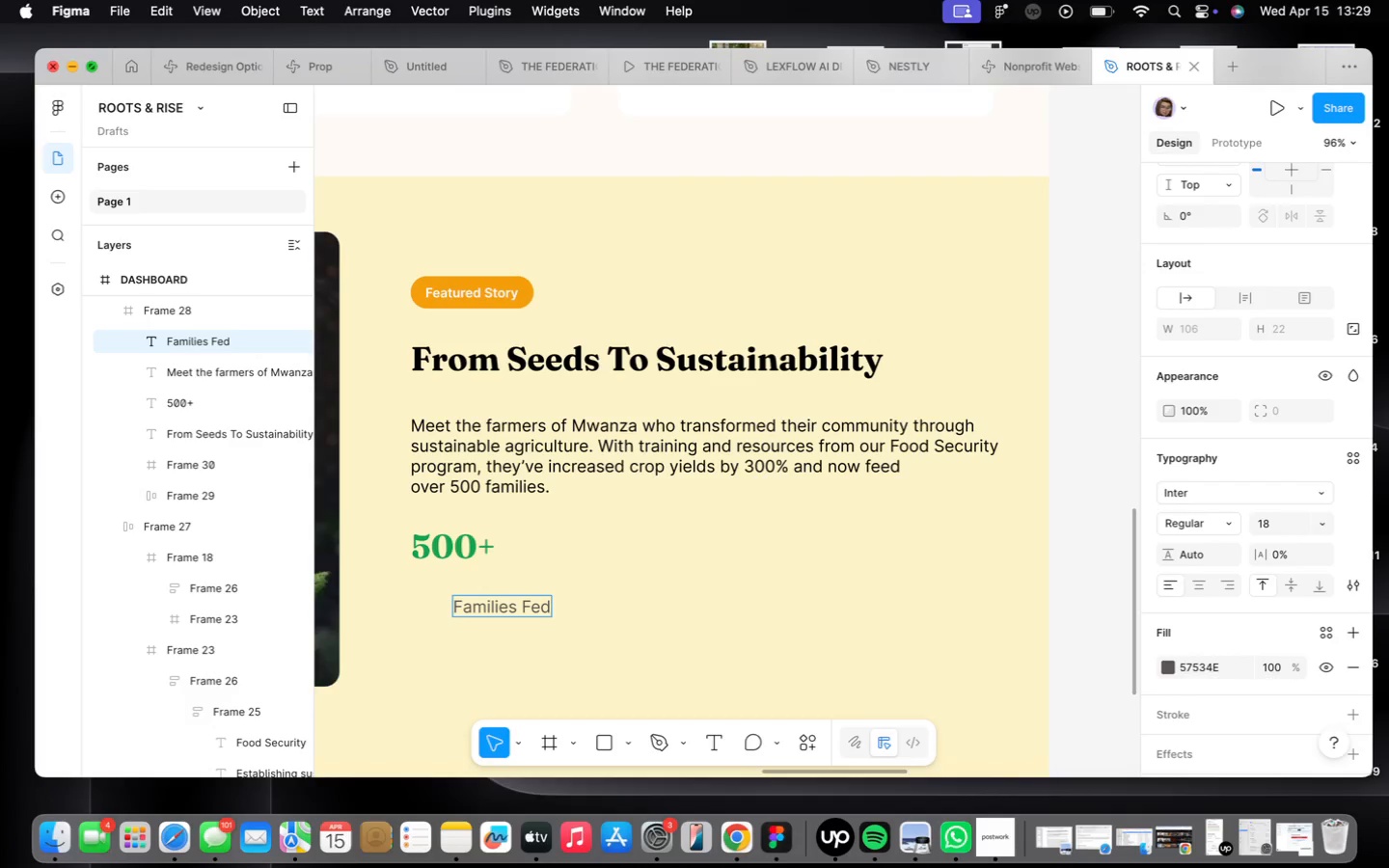 
wait(24.0)
 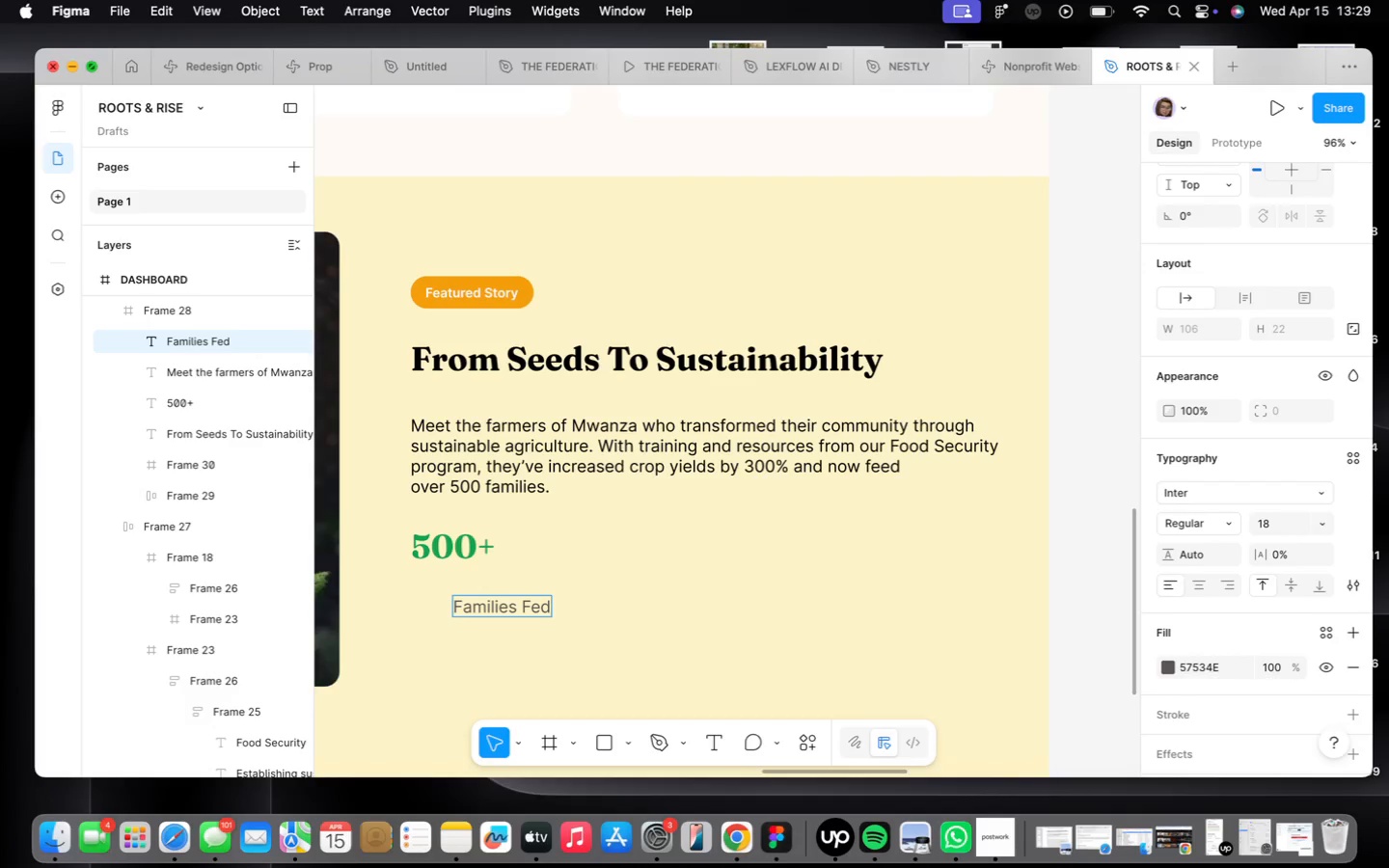 
scroll: coordinate [384, 619], scroll_direction: up, amount: 15.0
 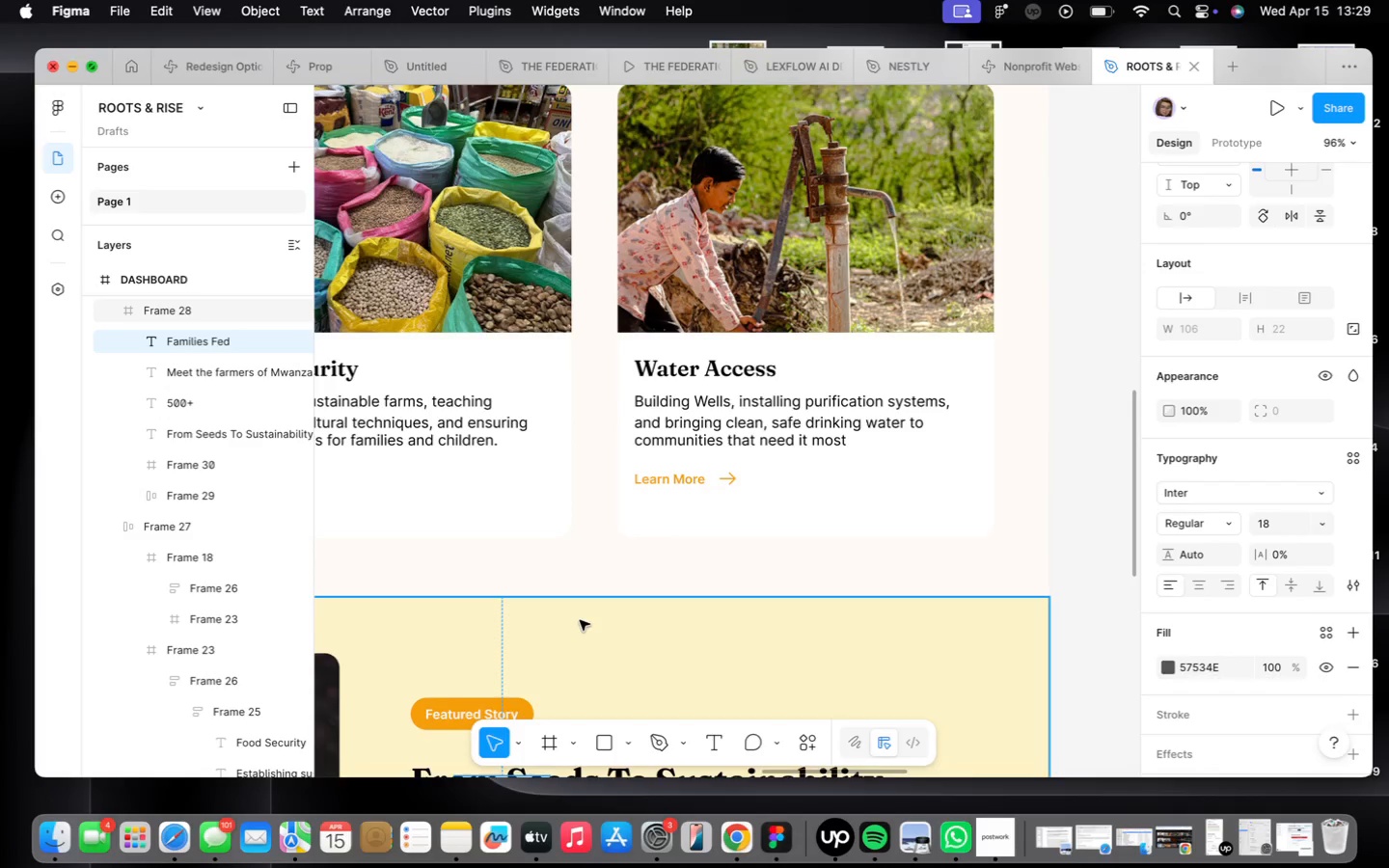 
scroll: coordinate [585, 611], scroll_direction: down, amount: 2.0
 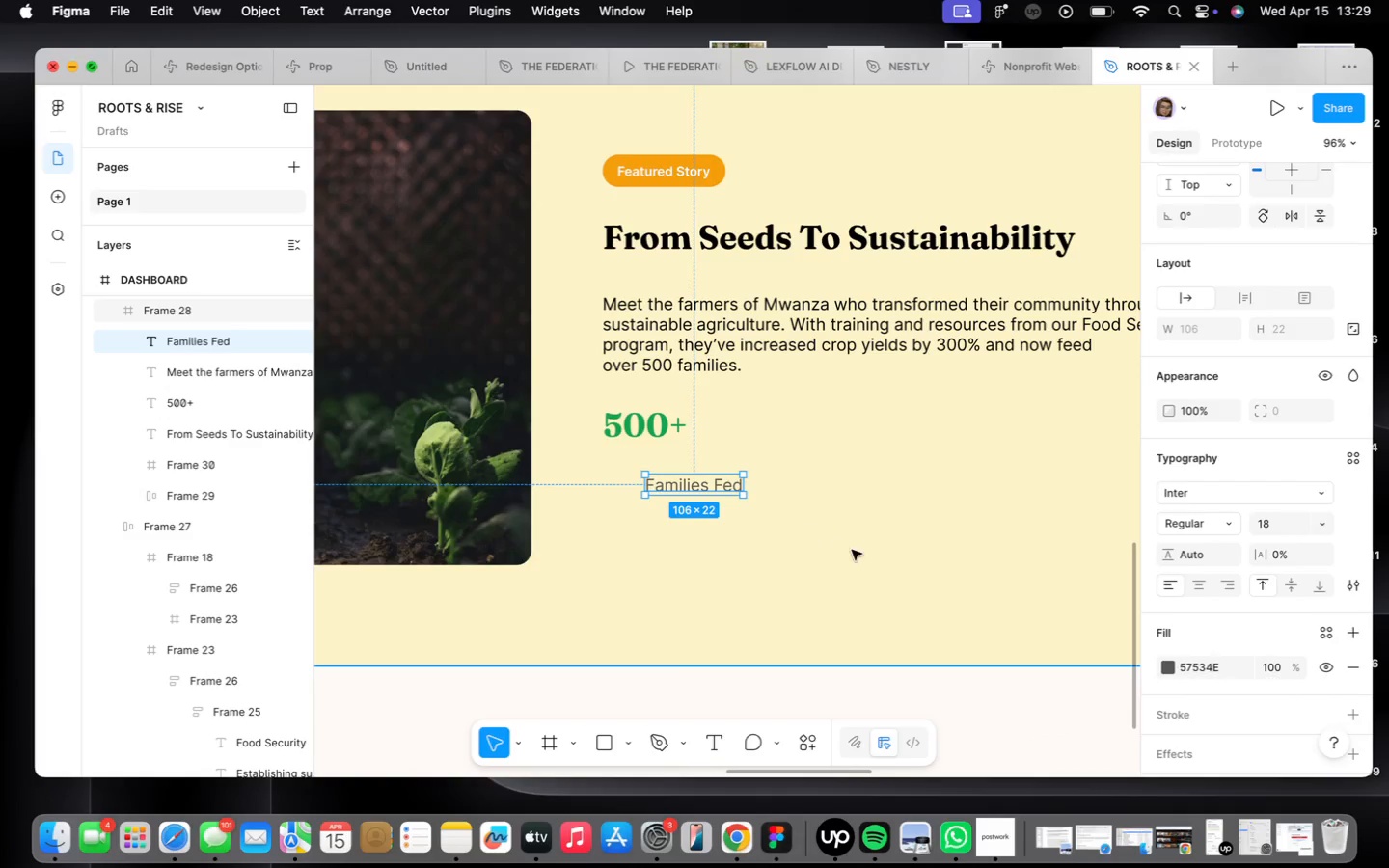 
left_click_drag(start_coordinate=[688, 482], to_coordinate=[642, 470])
 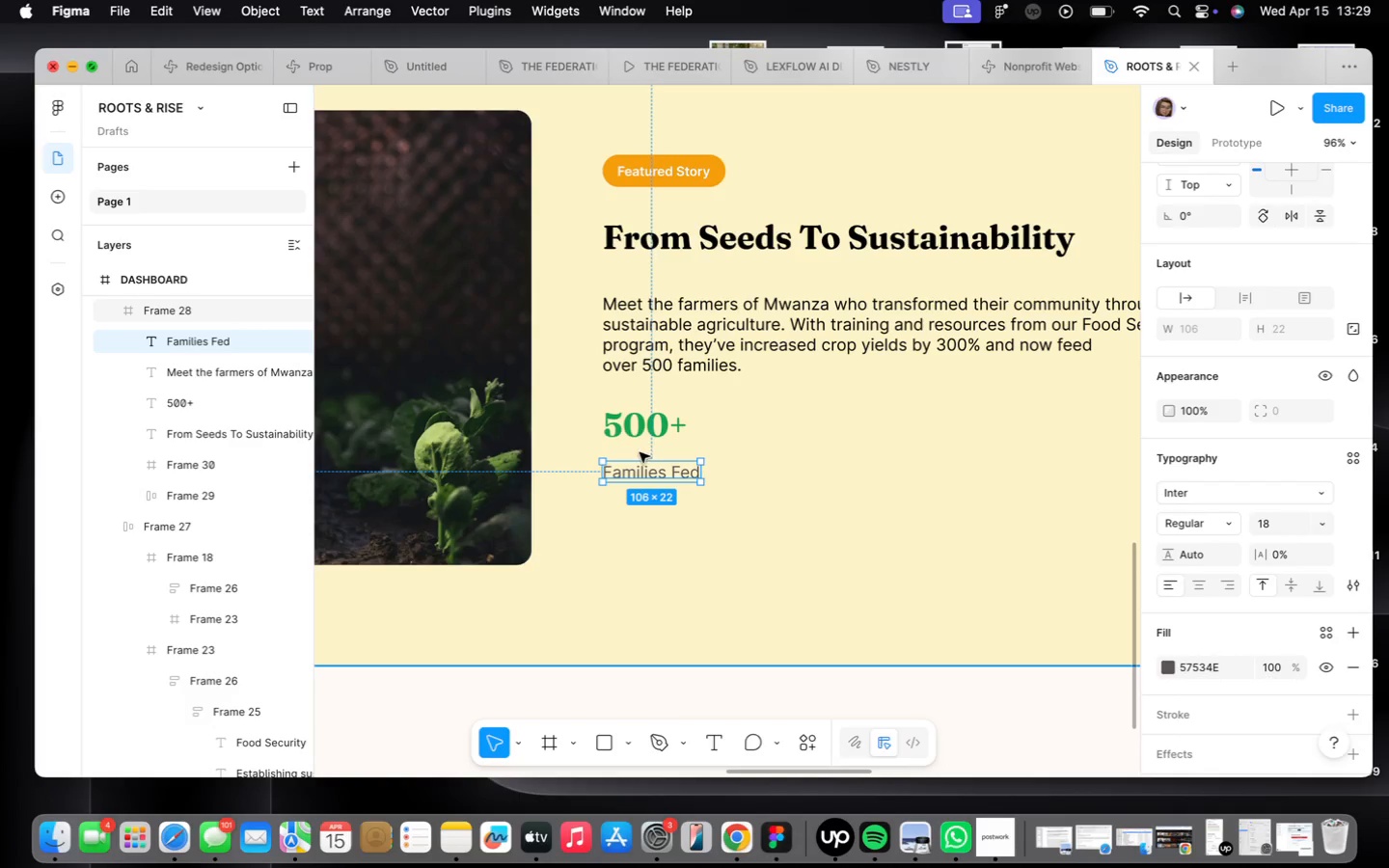 
hold_key(key=ShiftLeft, duration=0.39)
left_click([644, 440])
 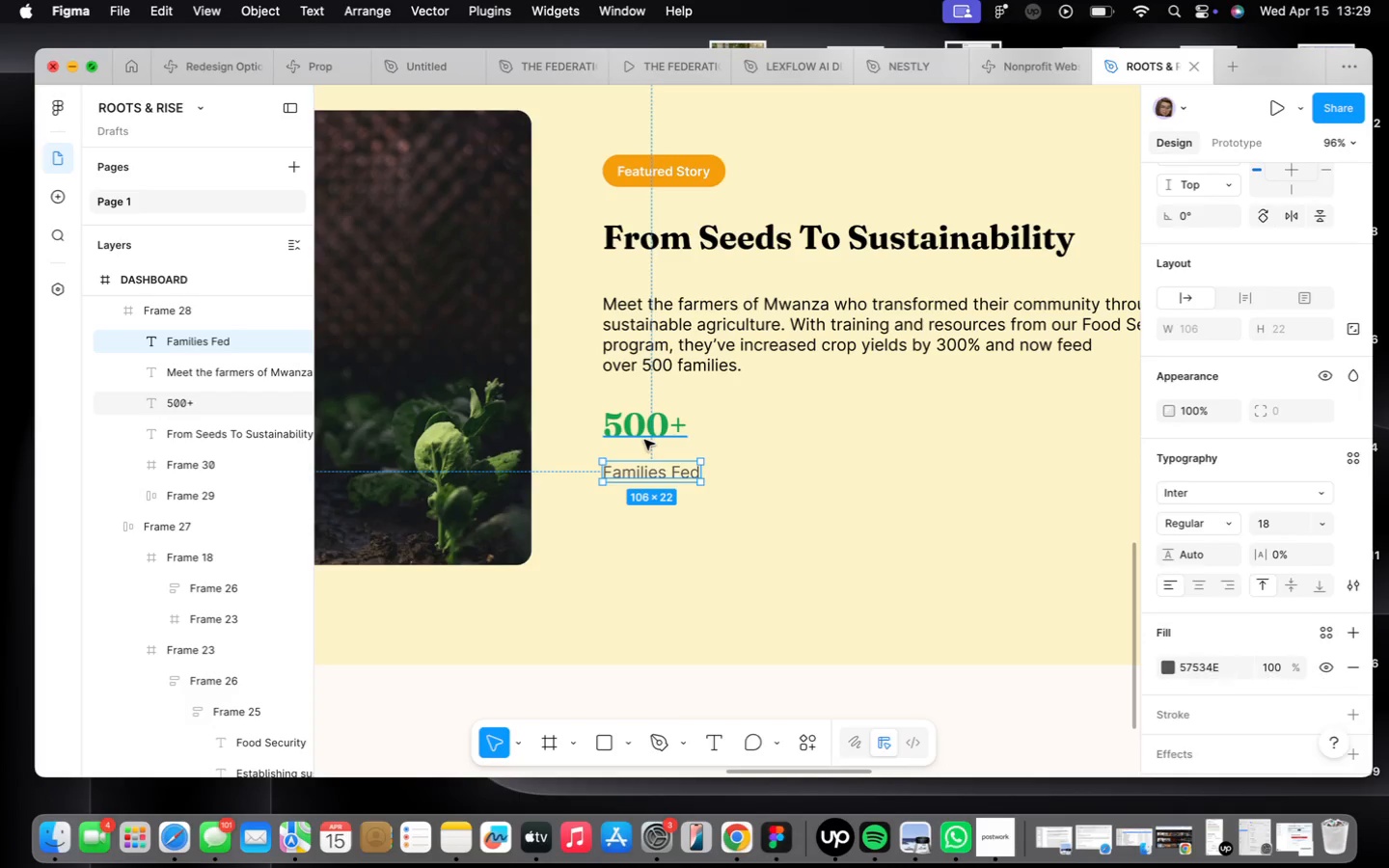 
key(Shift+A)
 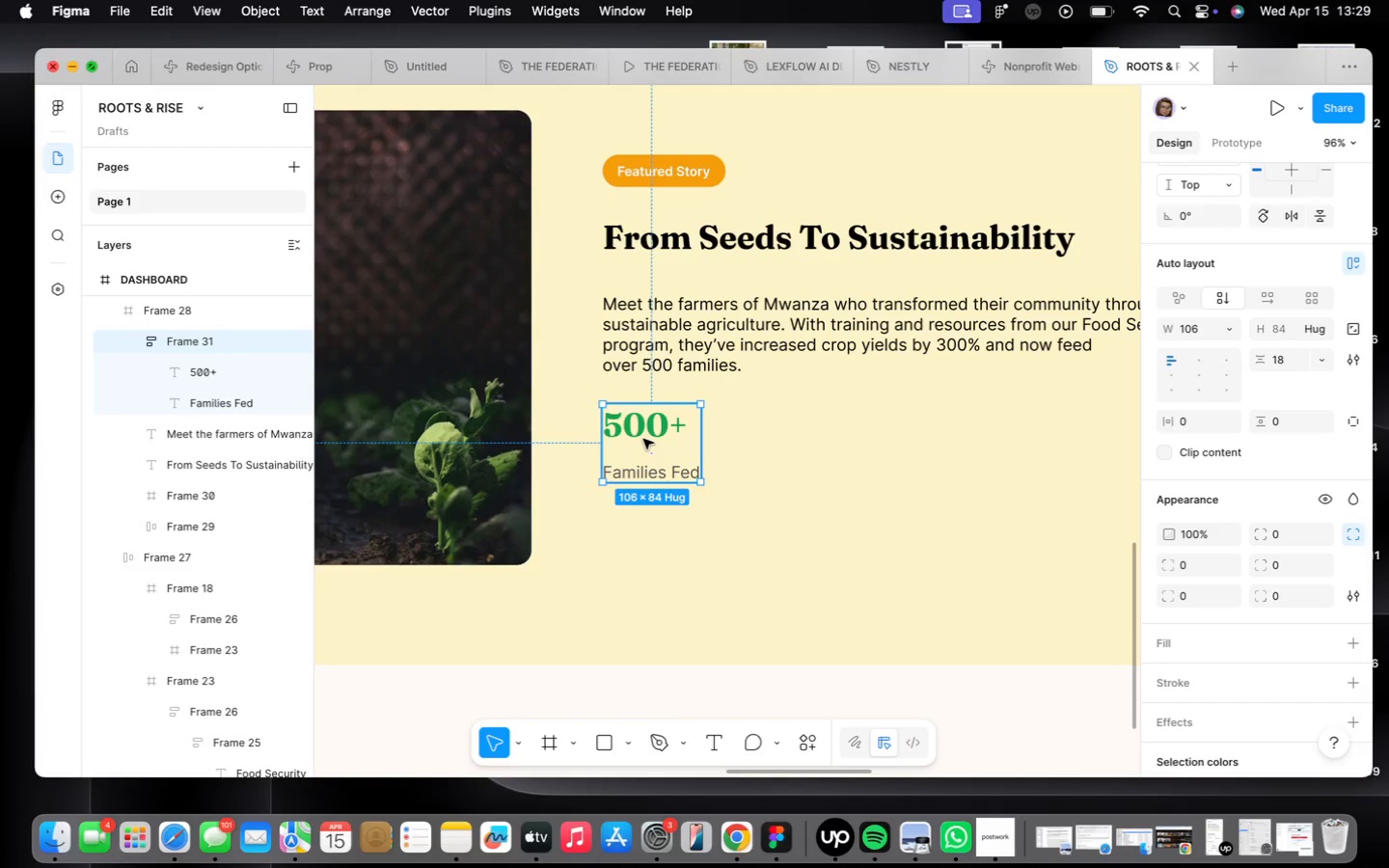 
wait(24.19)
 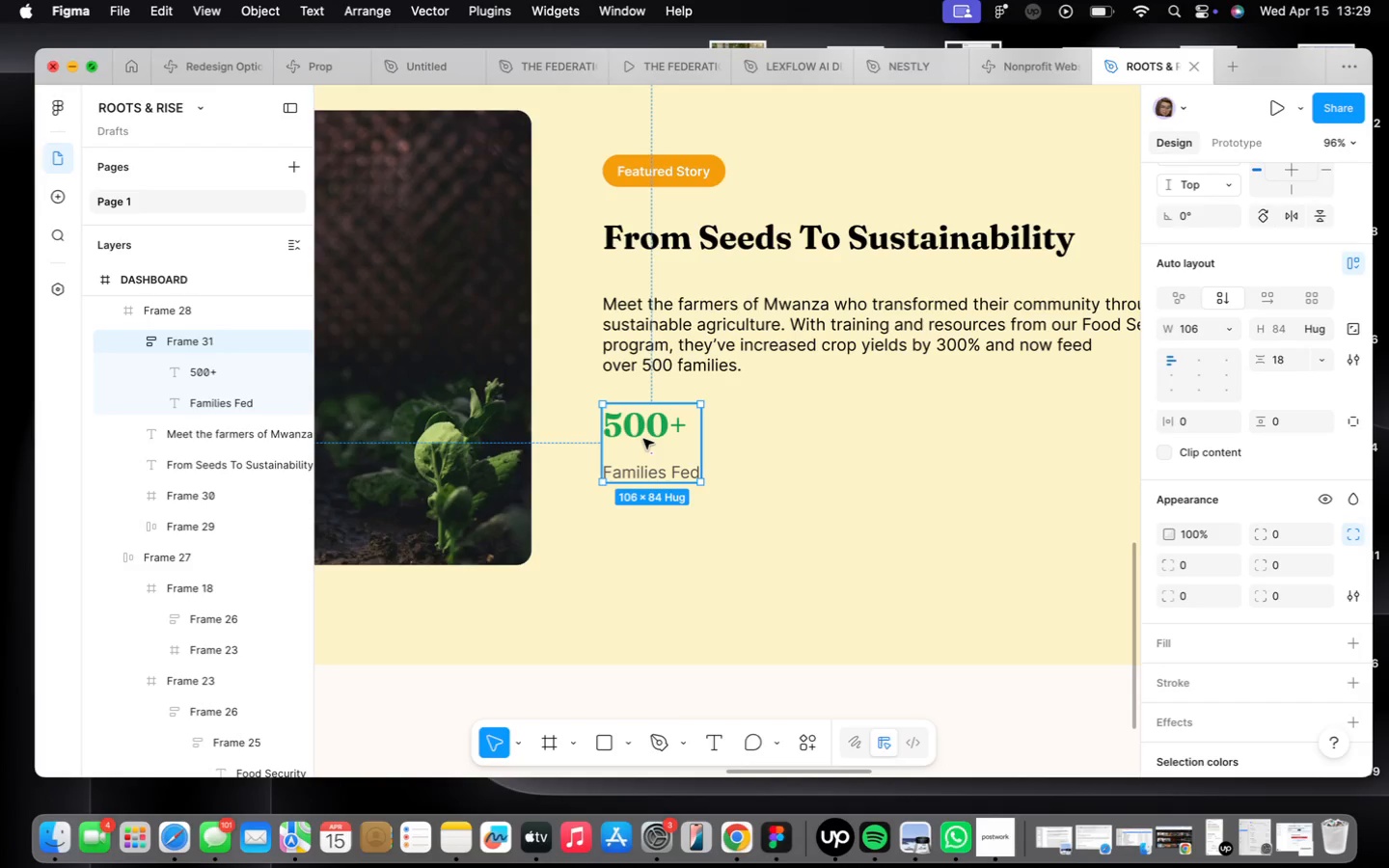 
hold_key(key=OptionLeft, duration=1.72)
left_click_drag(start_coordinate=[658, 461], to_coordinate=[807, 460])
 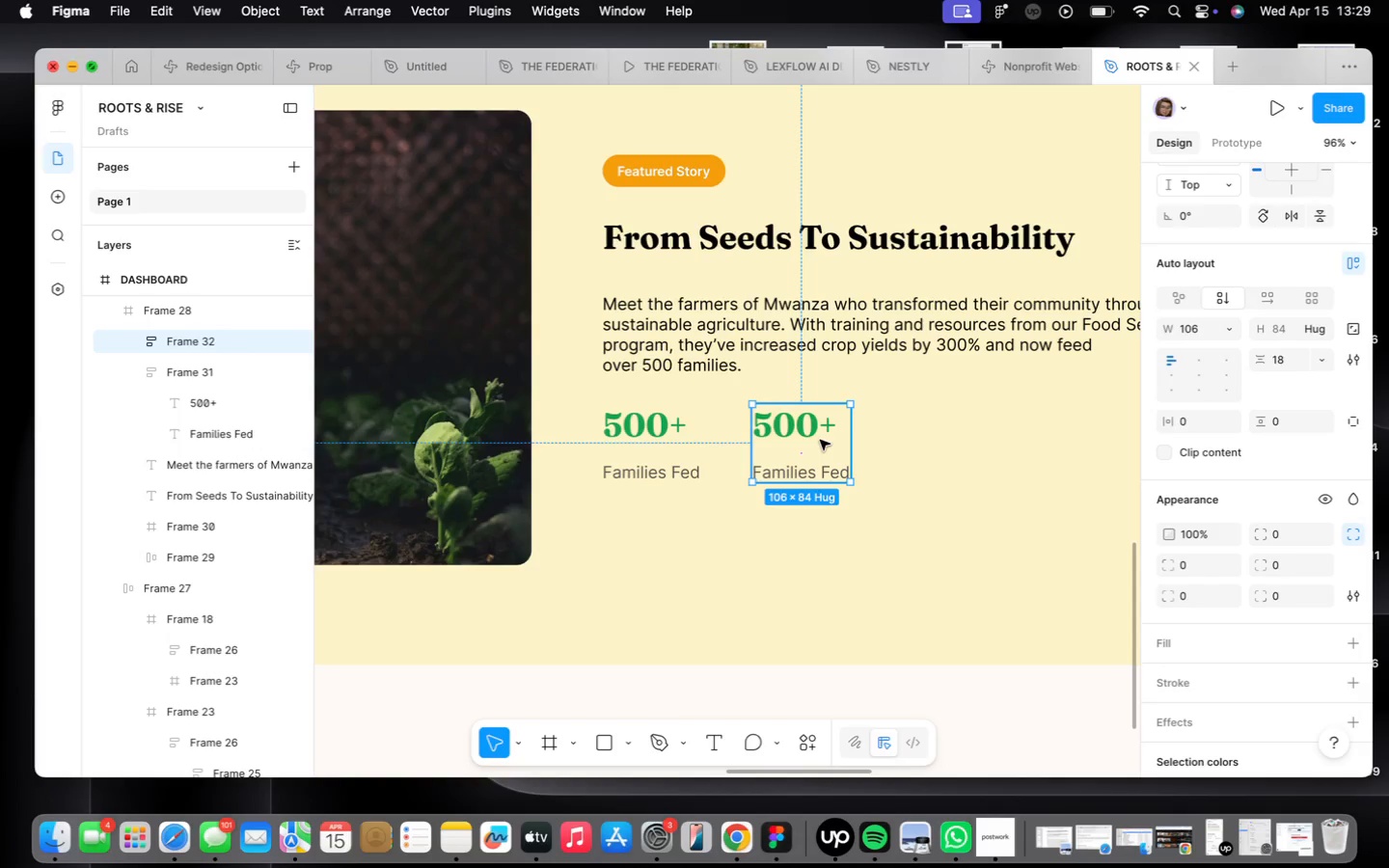 
wait(8.27)
 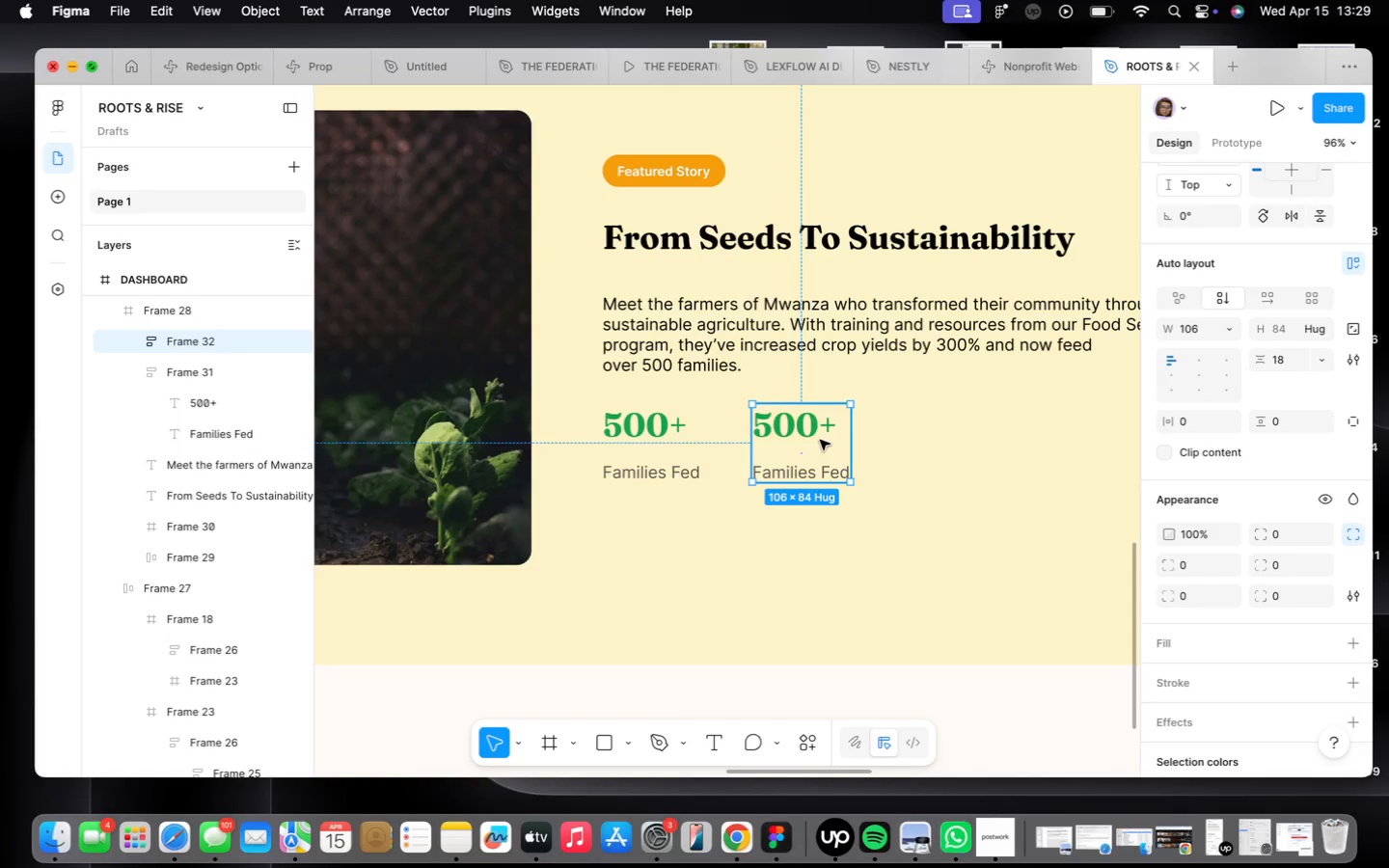 
double_click([781, 464])
 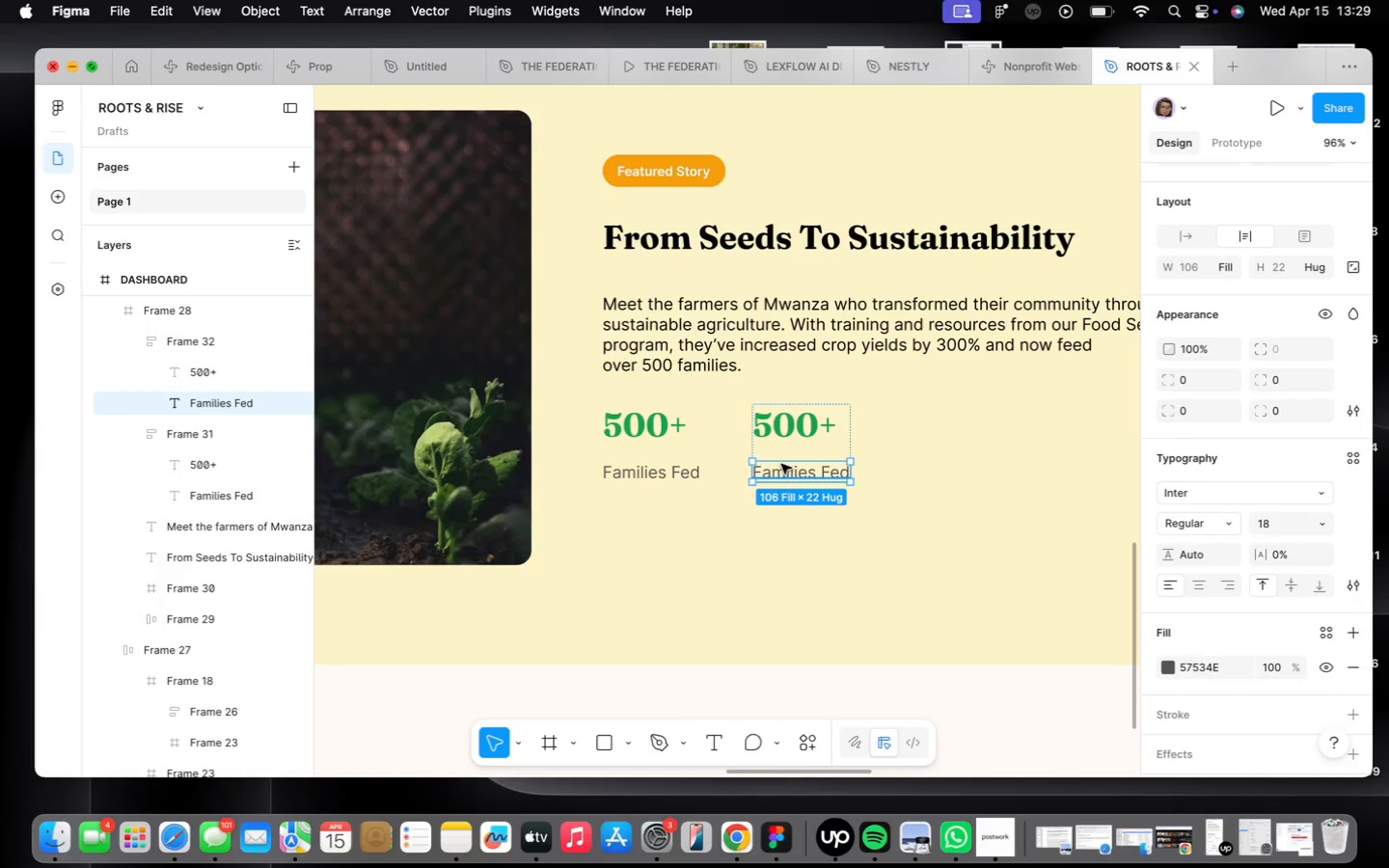 
triple_click([781, 464])
 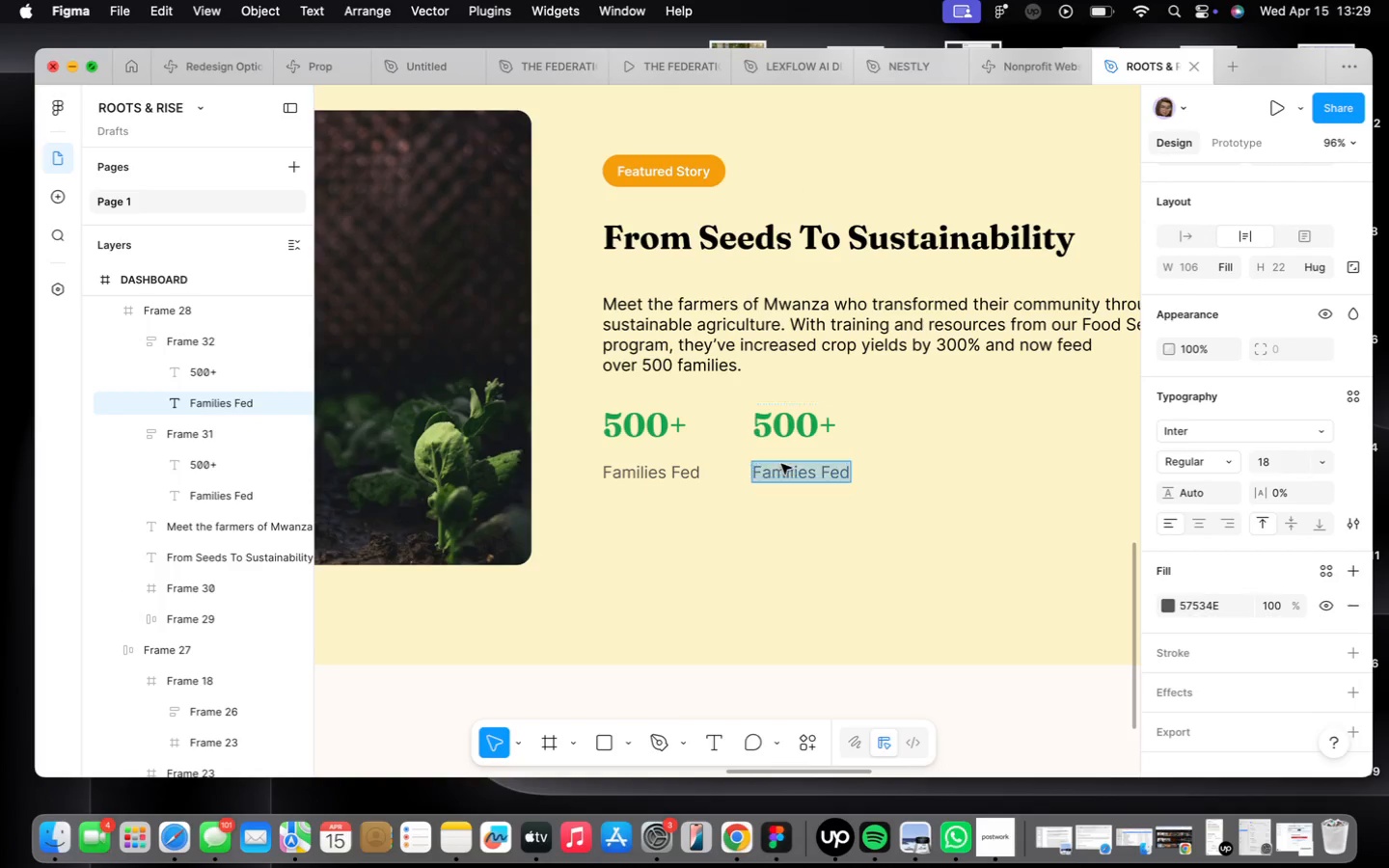 
triple_click([781, 464])
 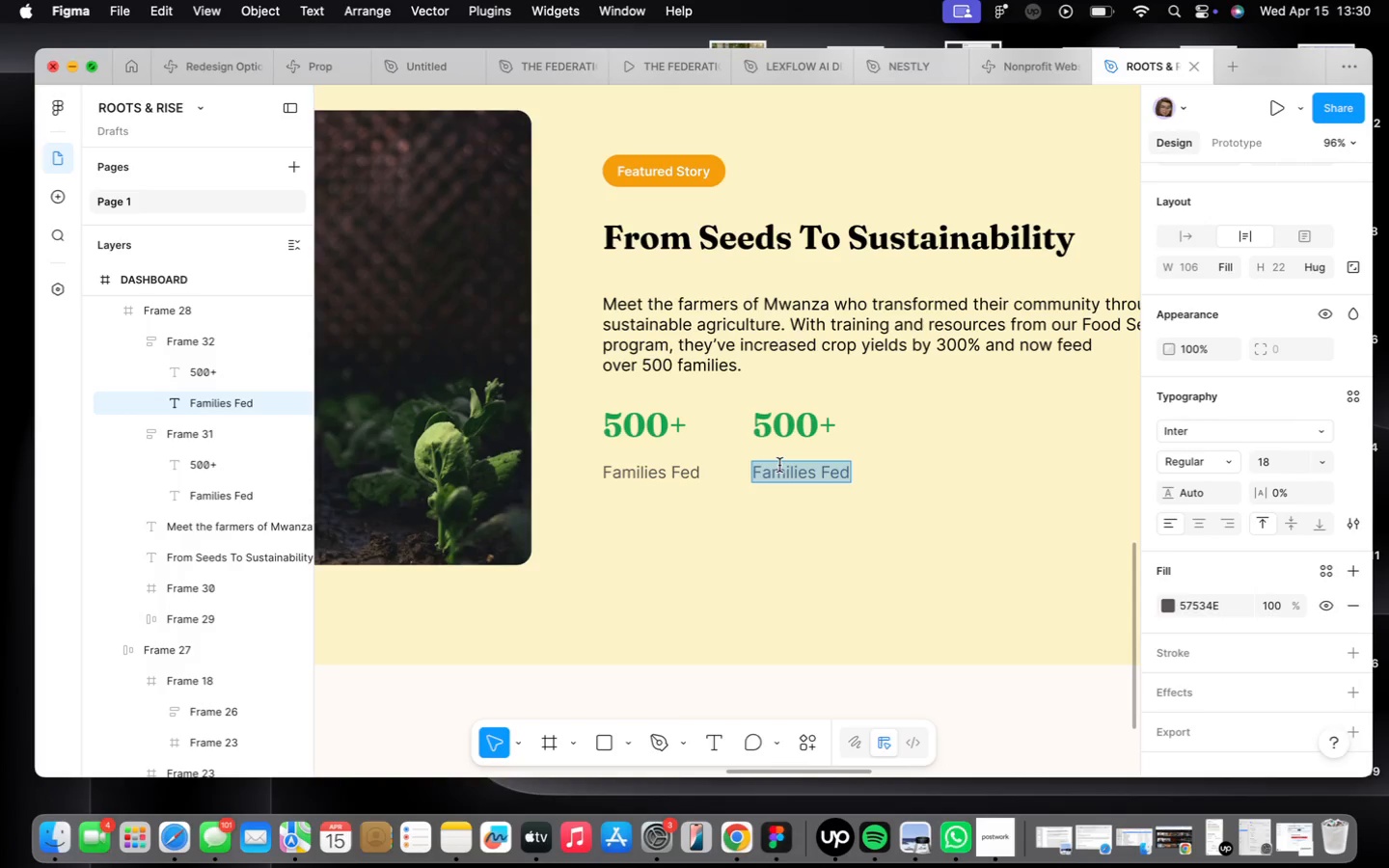 
wait(15.21)
 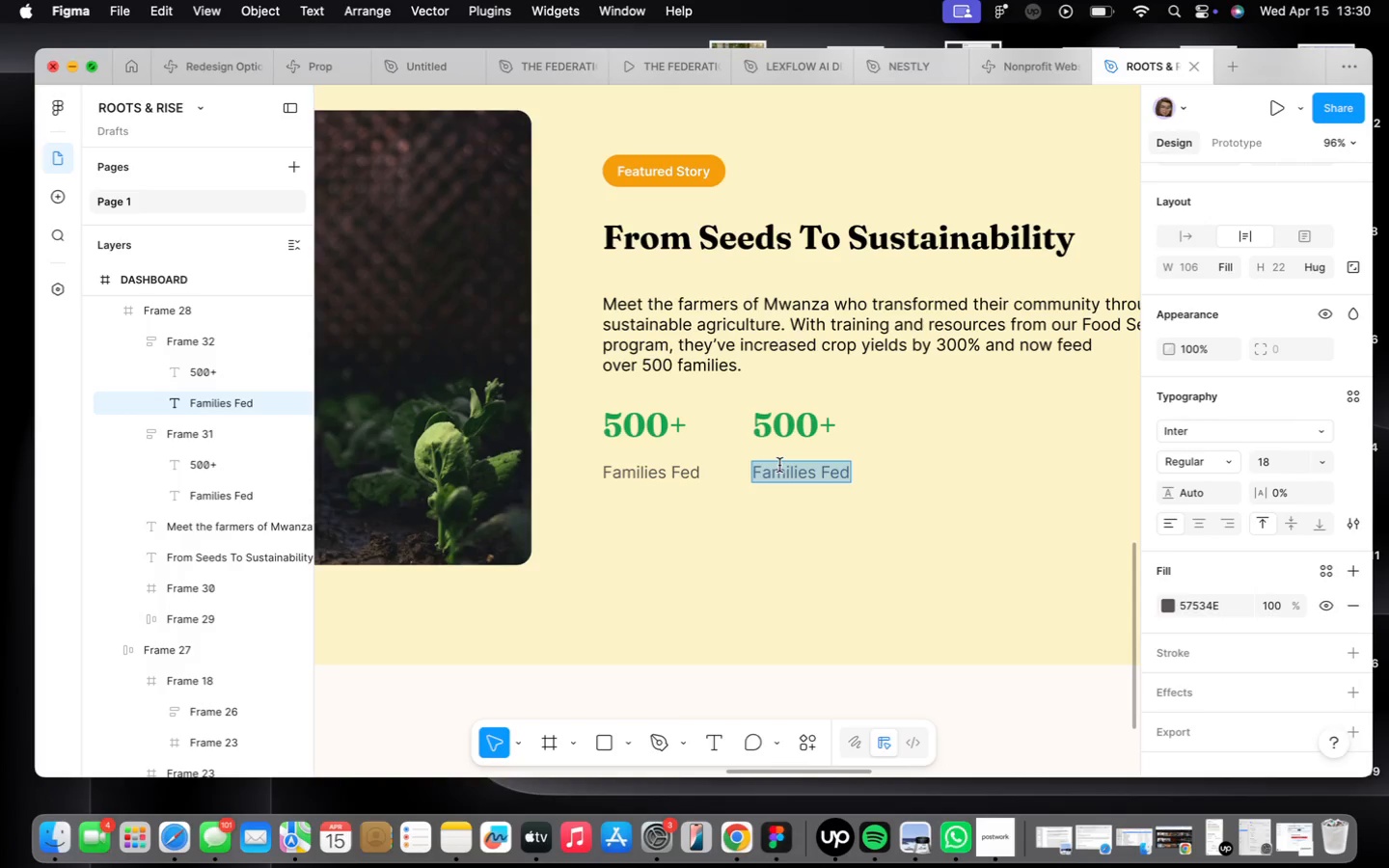 
type(Yied)
key(Backspace)
key(Backspace)
type(l)
key(Backspace)
type(eld Increase)
 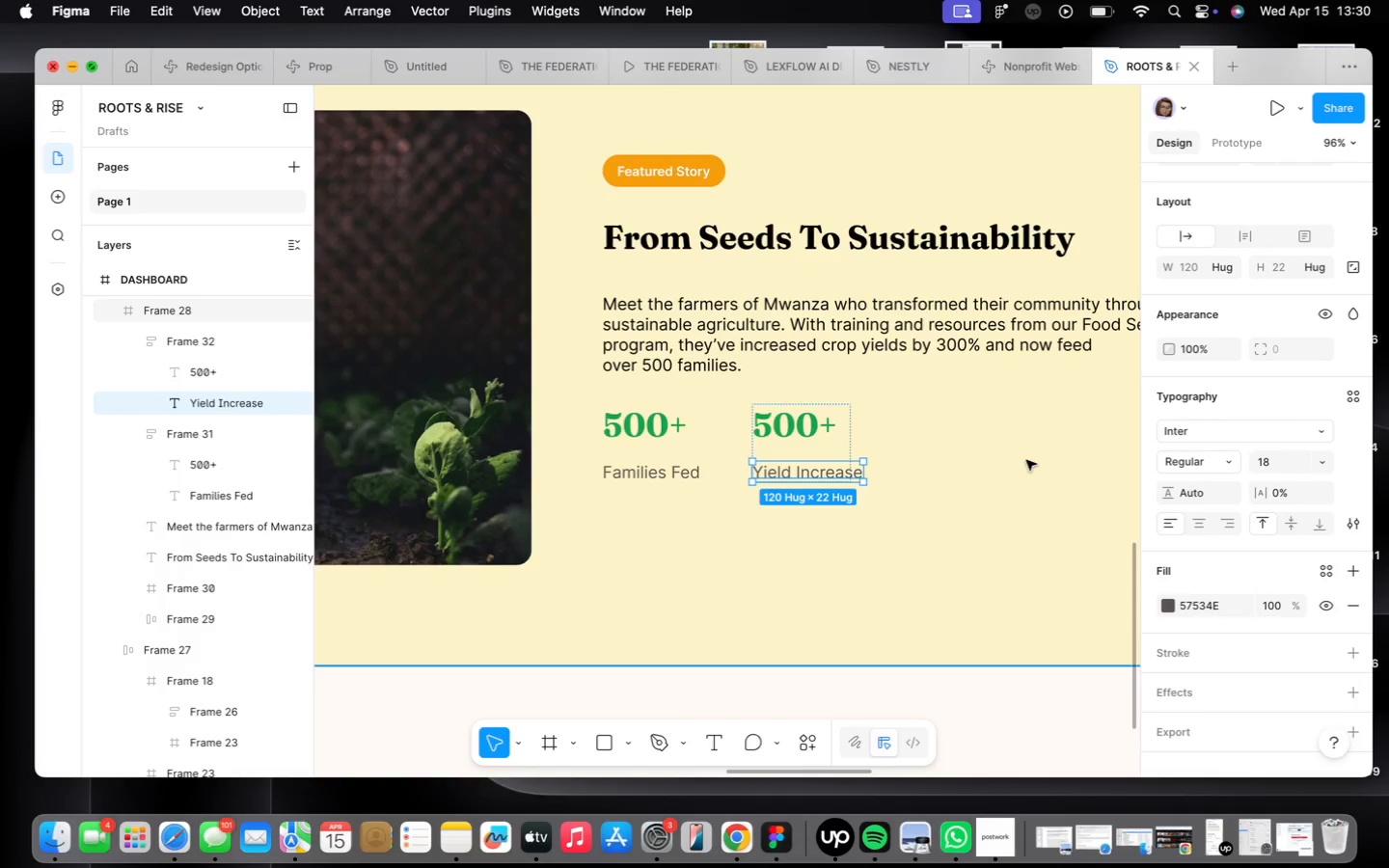 
double_click([780, 422])
 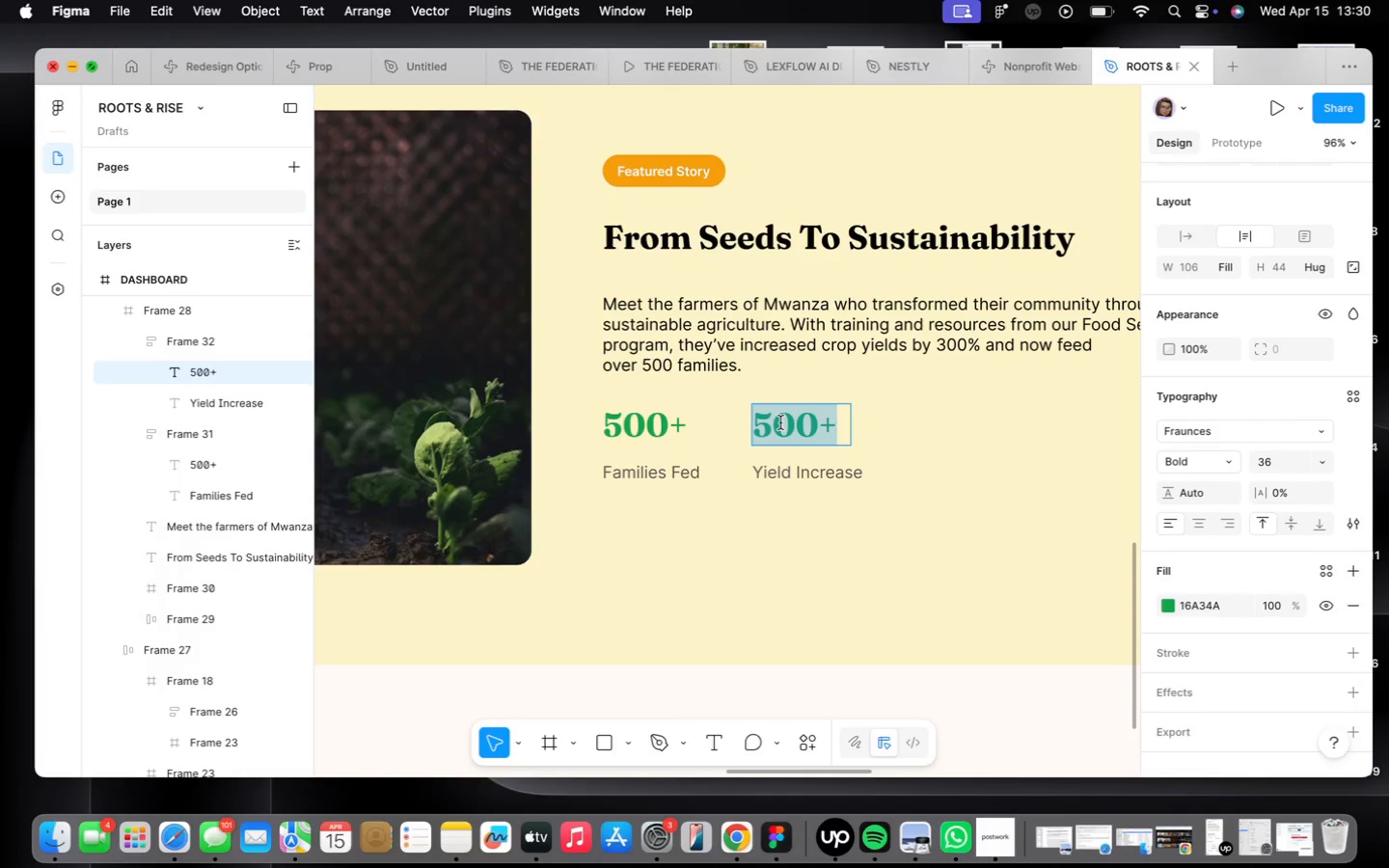 
triple_click([780, 422])
 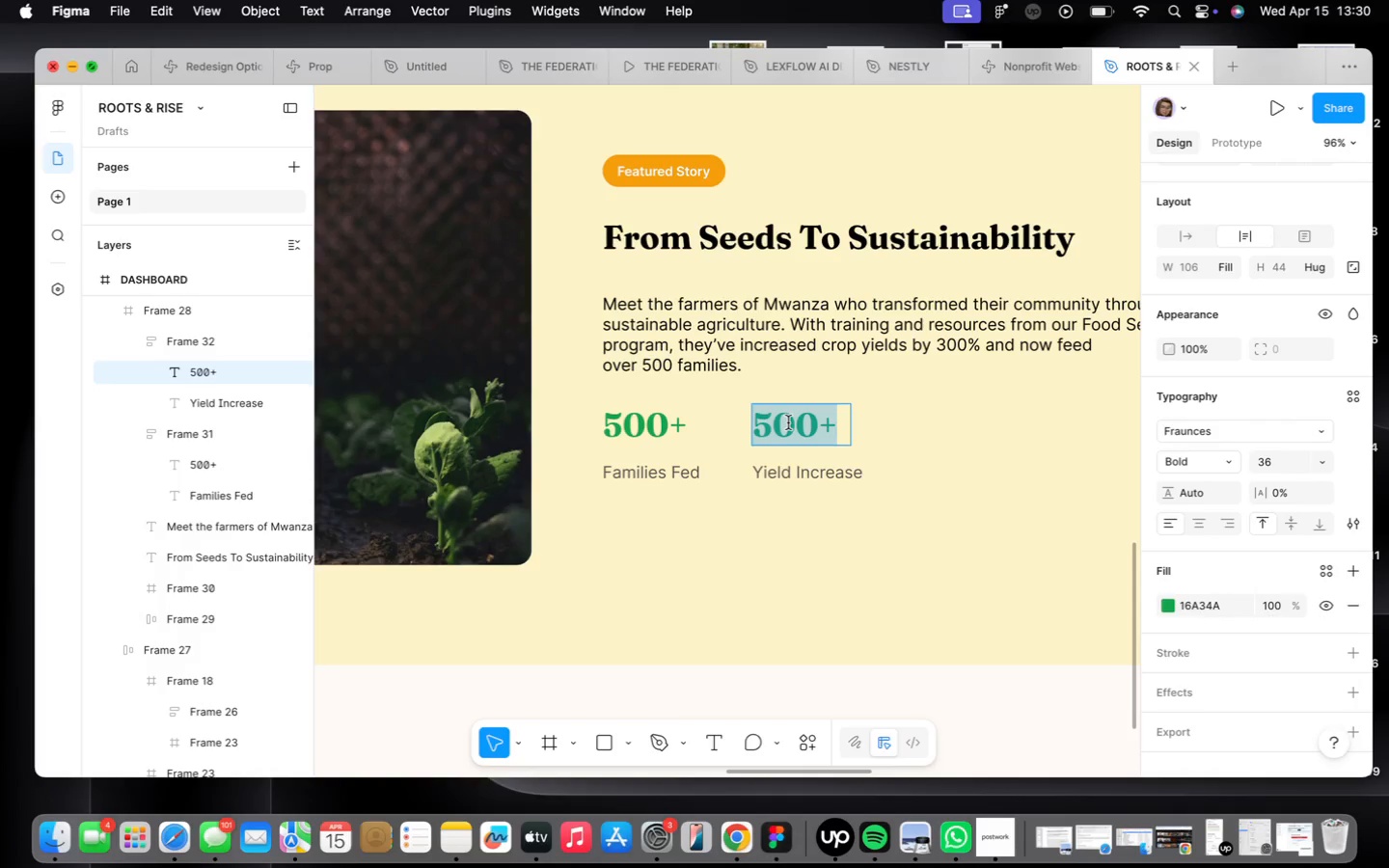 
type(300%)
 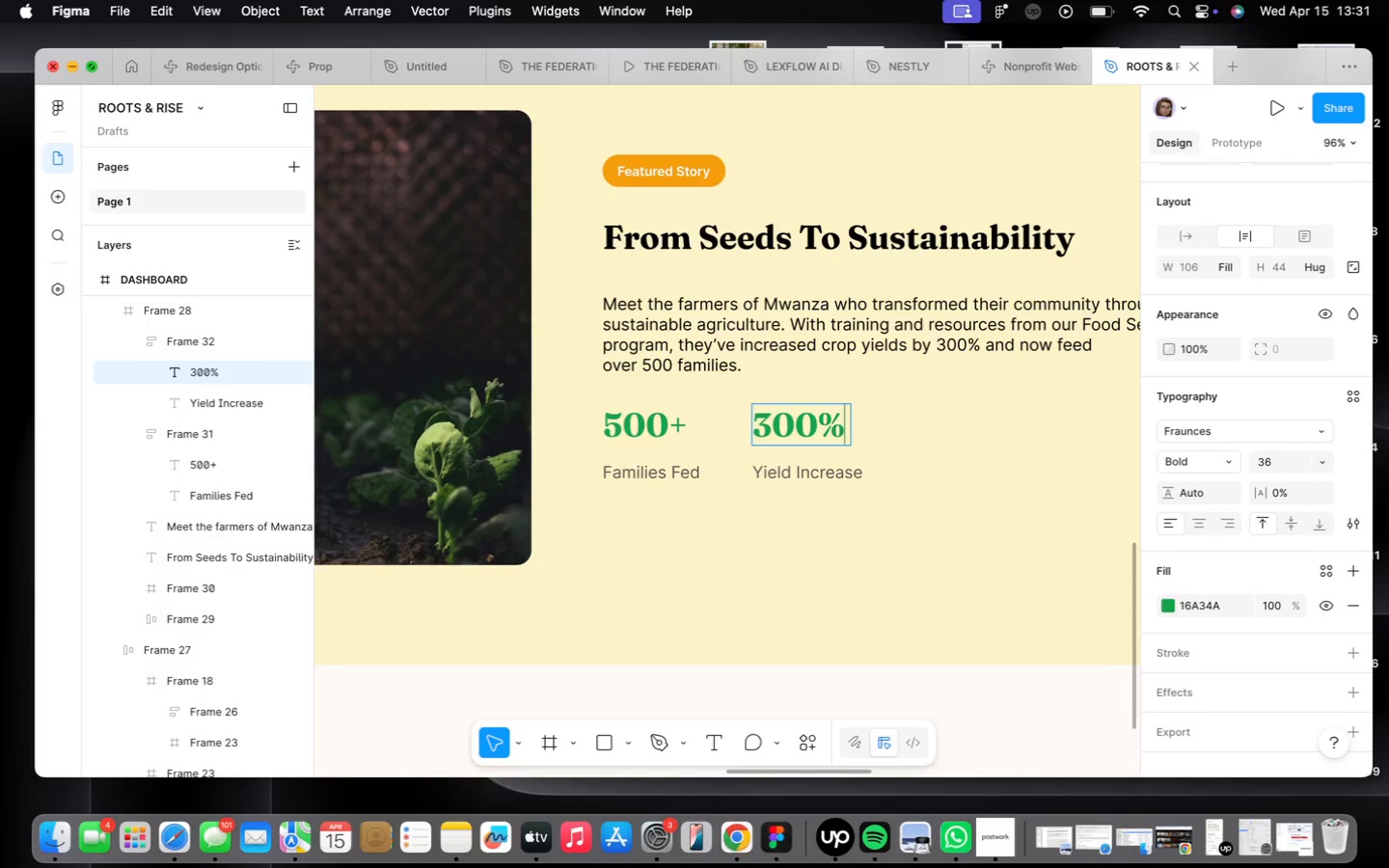 
wait(41.89)
 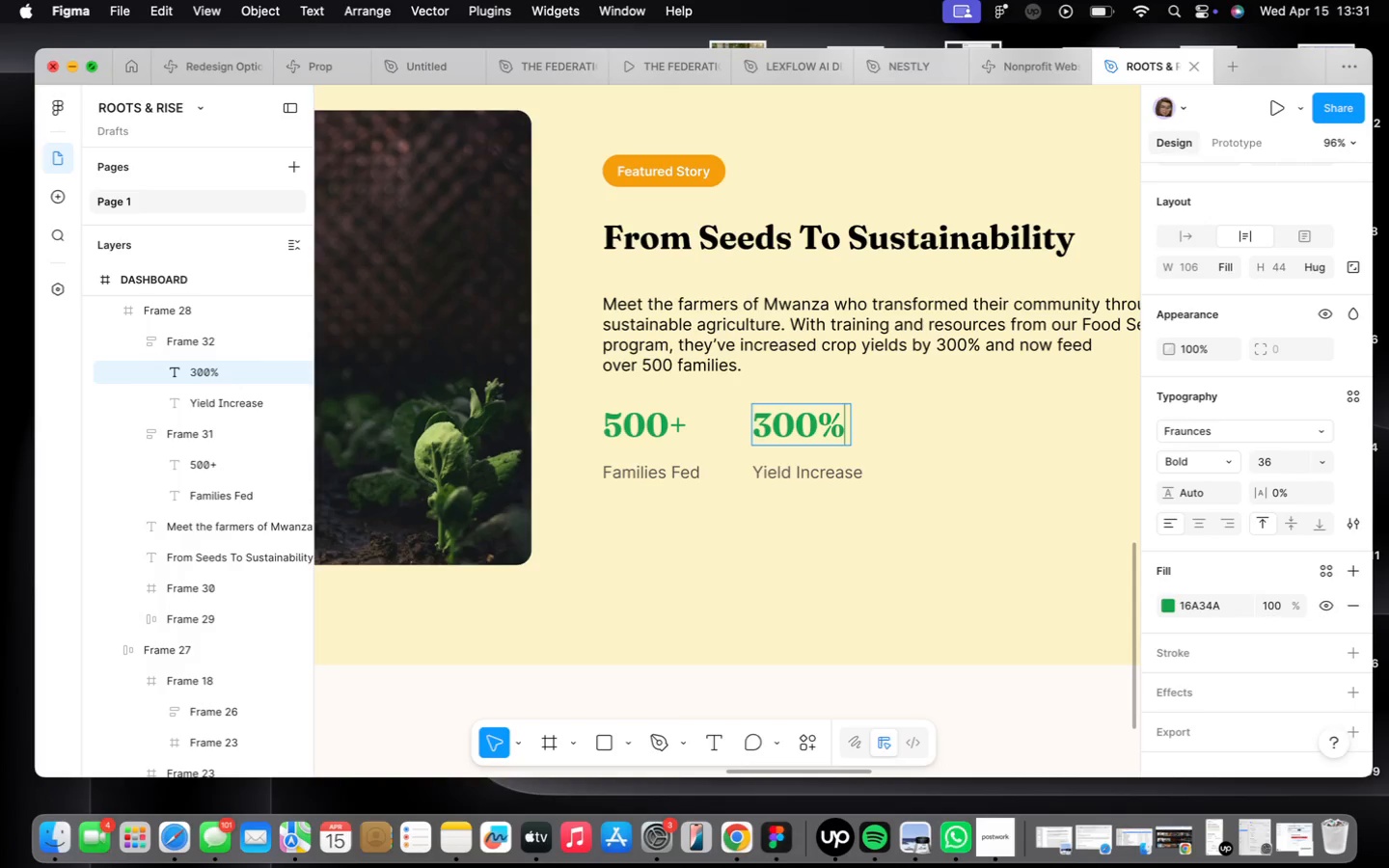 
left_click([989, 451])
 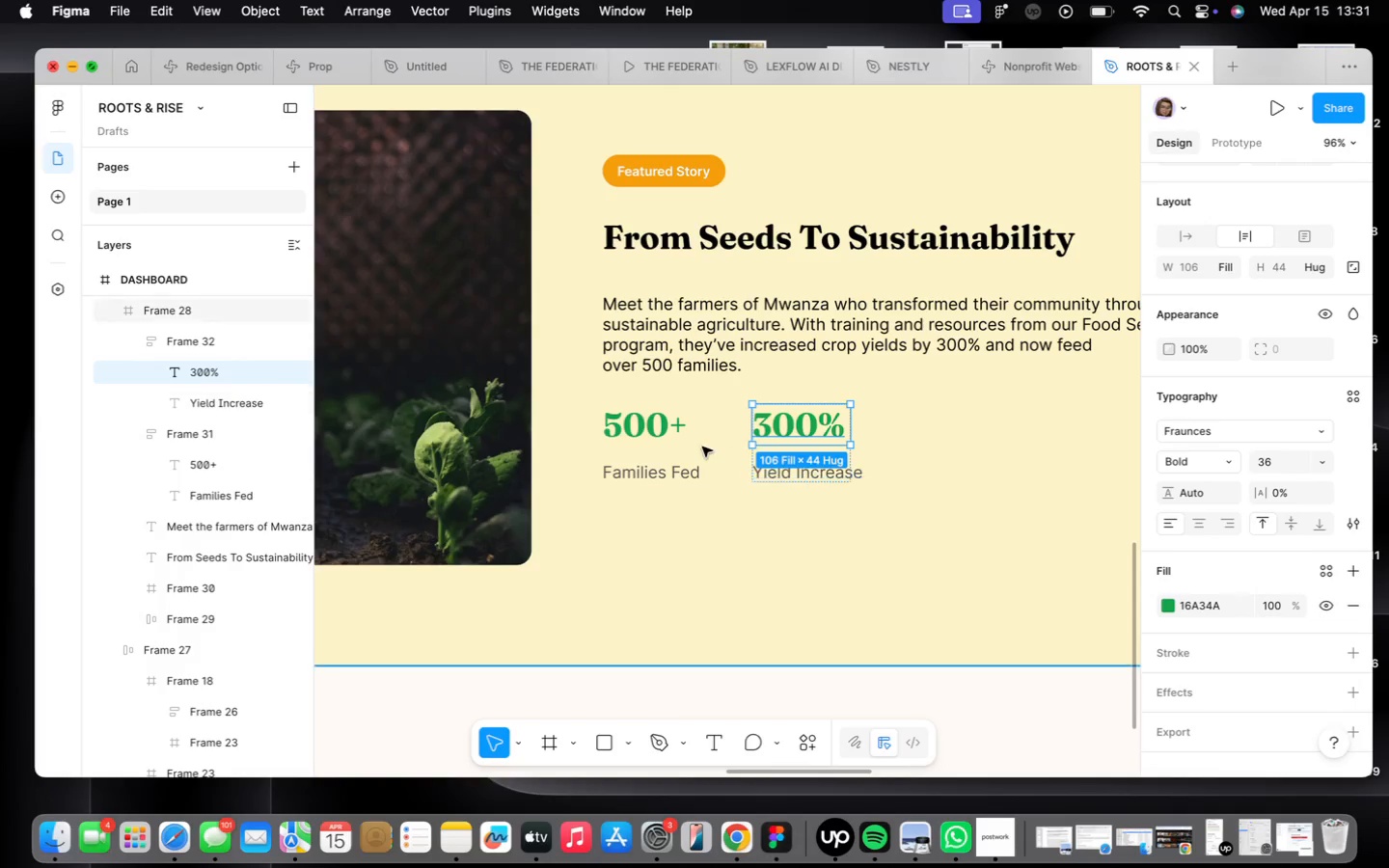 
left_click([689, 447])
 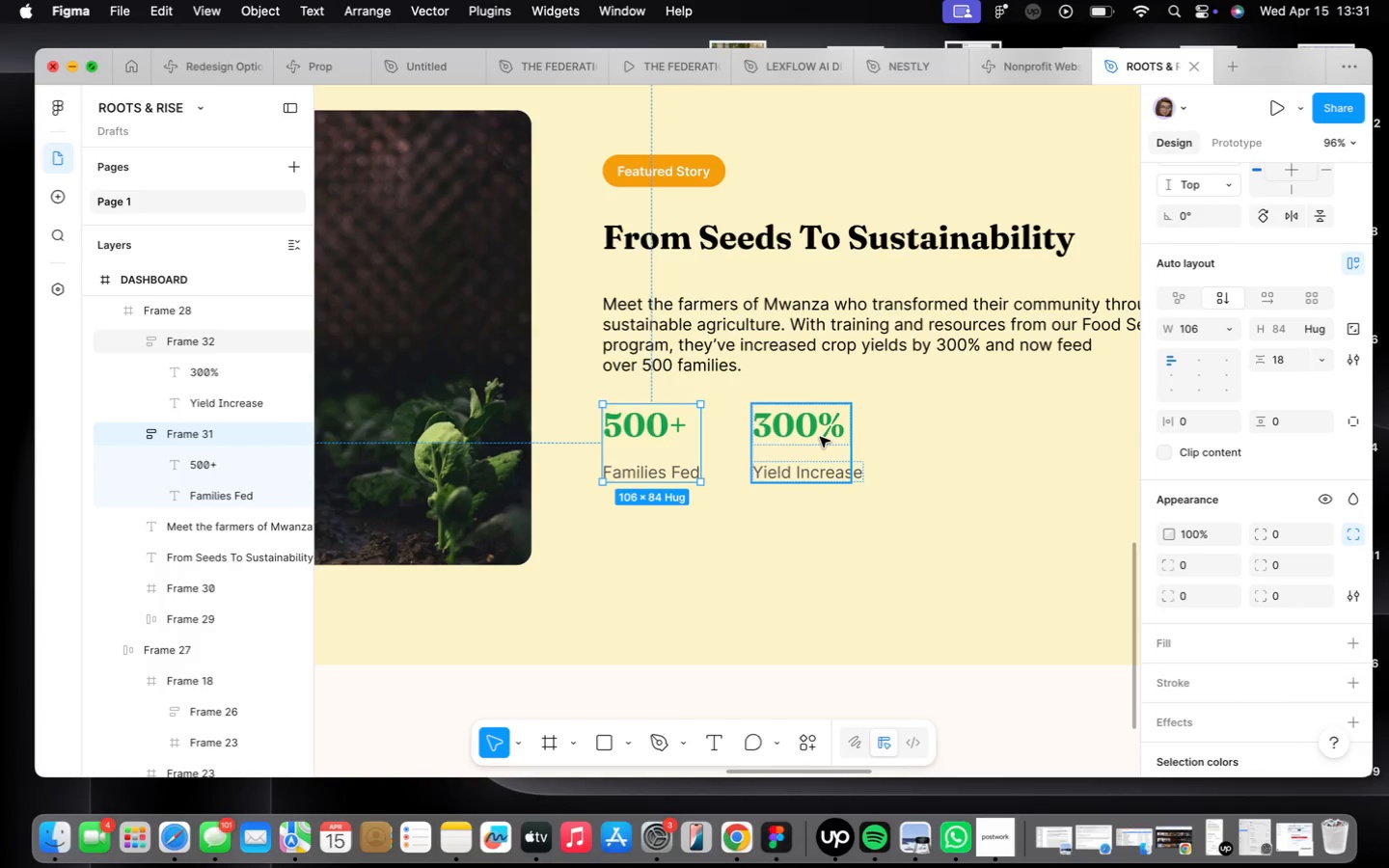 
left_click([821, 437])
 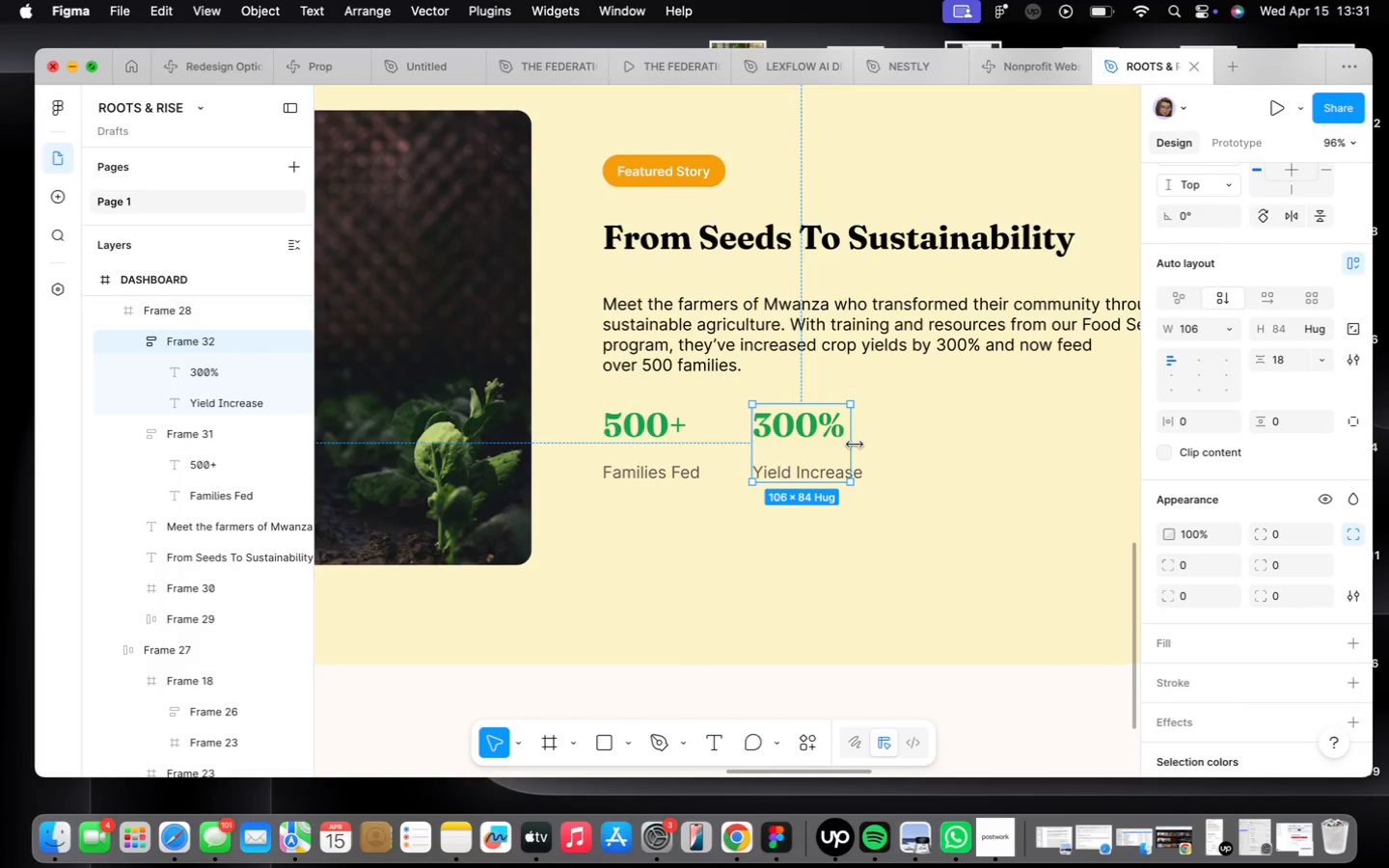 
left_click_drag(start_coordinate=[855, 446], to_coordinate=[865, 447])
 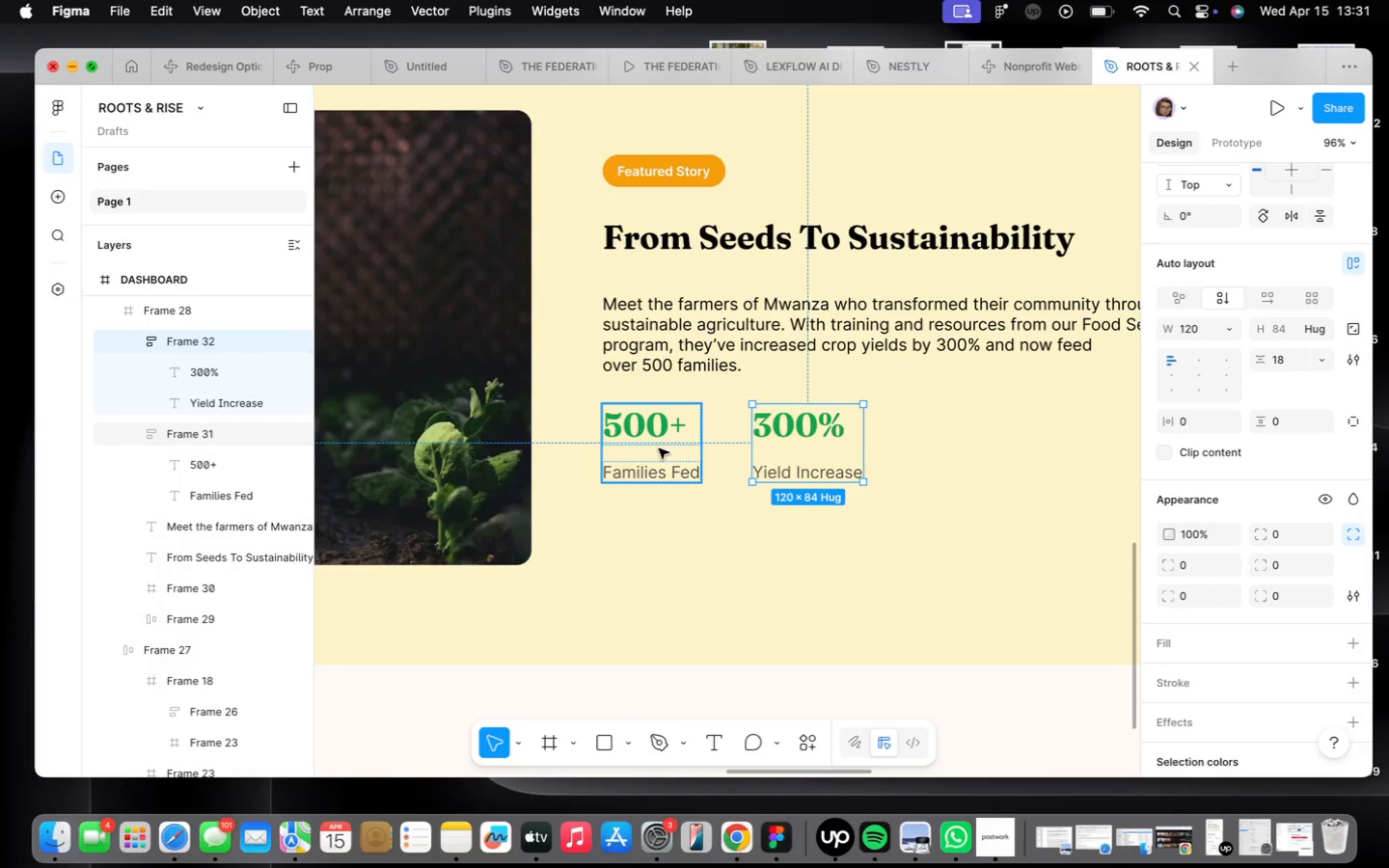 
hold_key(key=ShiftLeft, duration=0.44)
left_click([659, 448])
 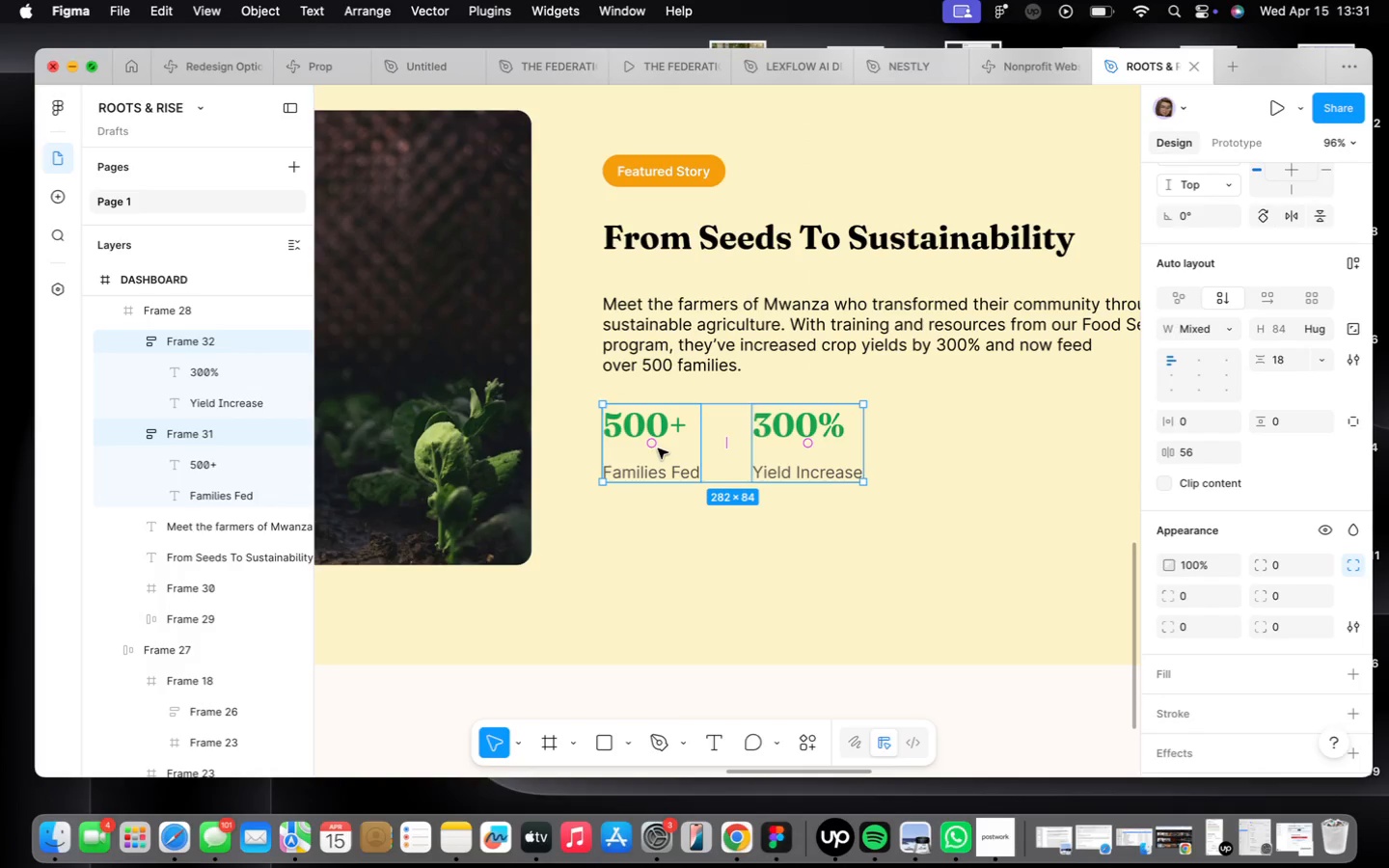 
key(Shift+A)
 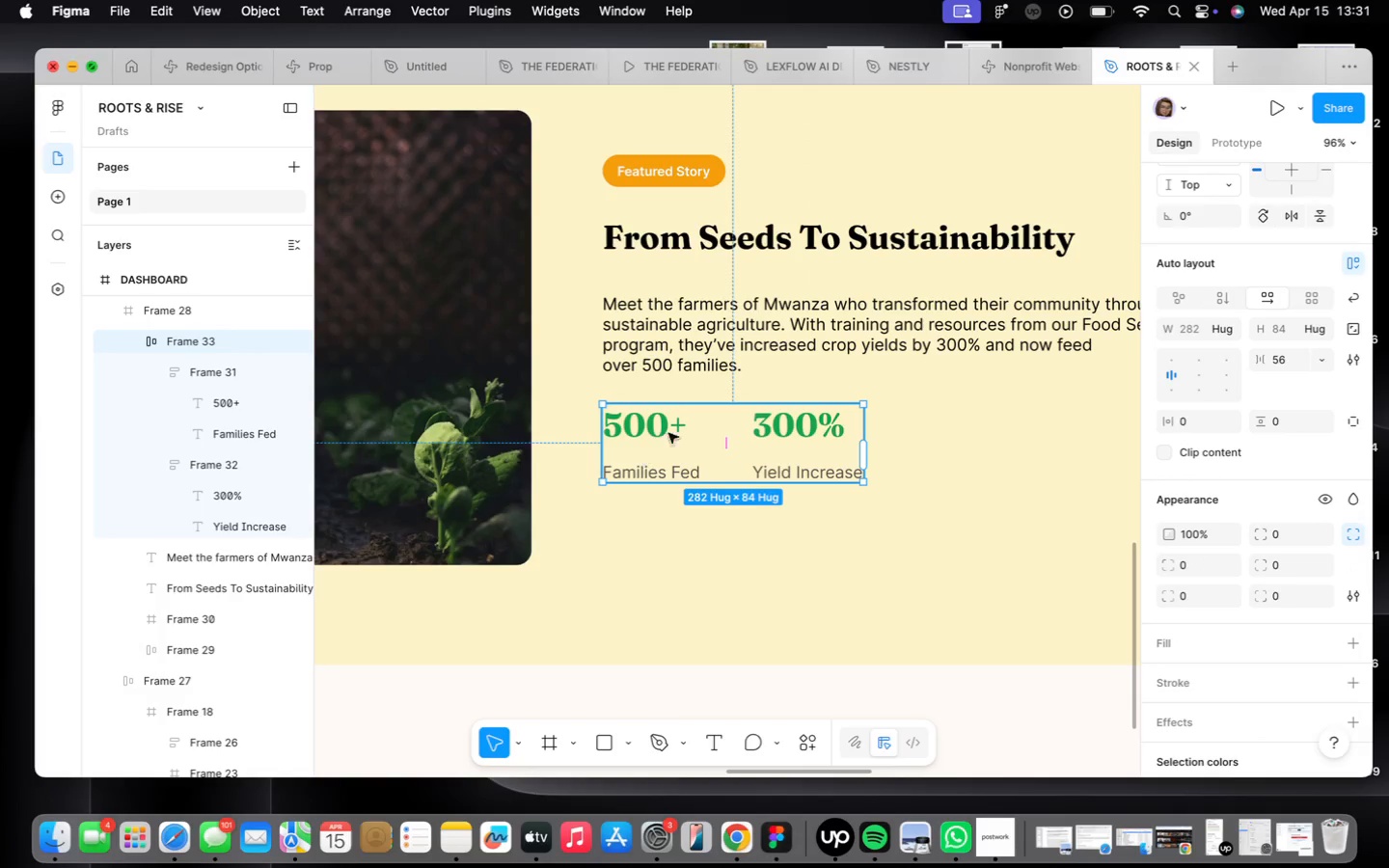 
double_click([798, 435])
 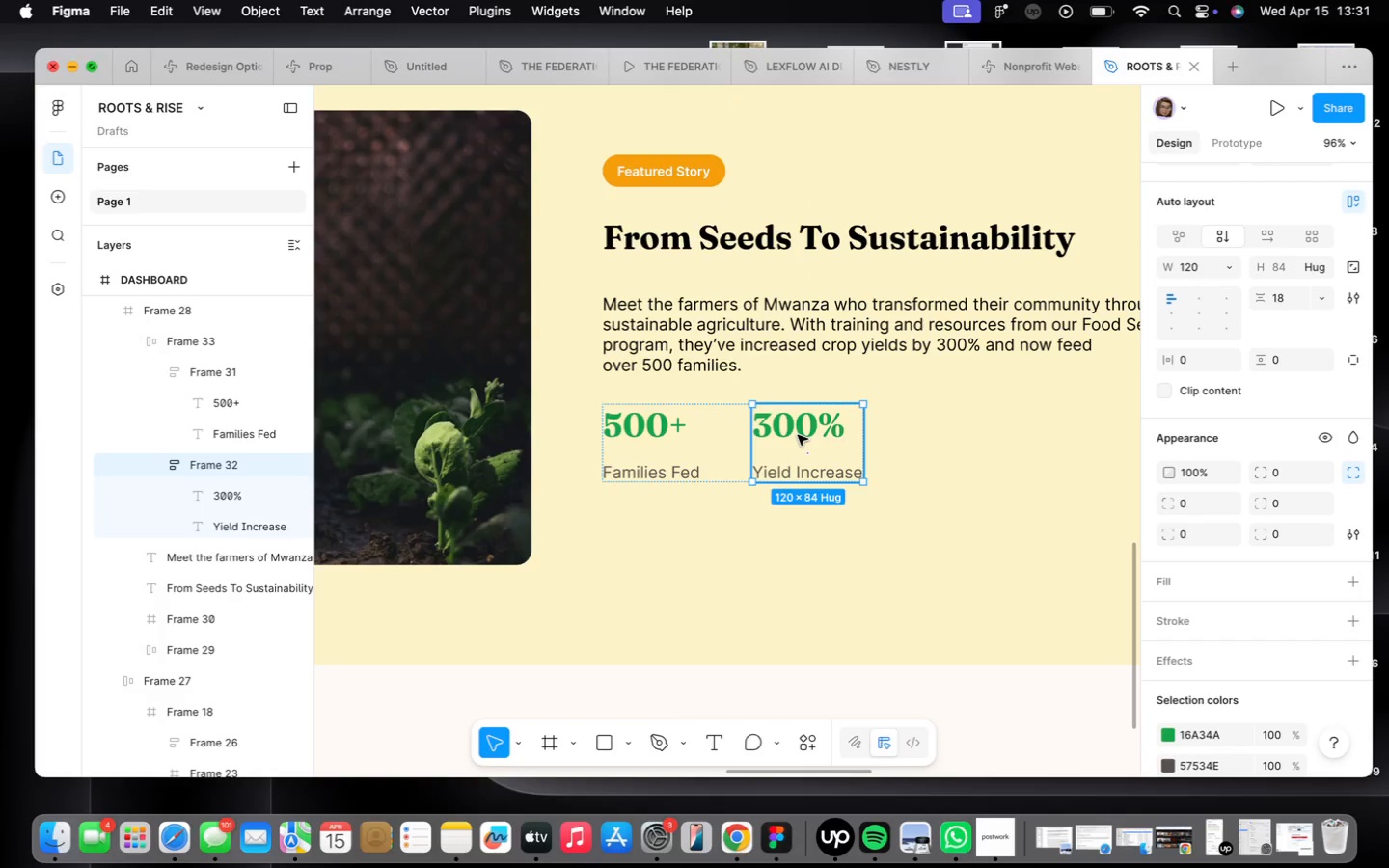 
key(Meta+D)
 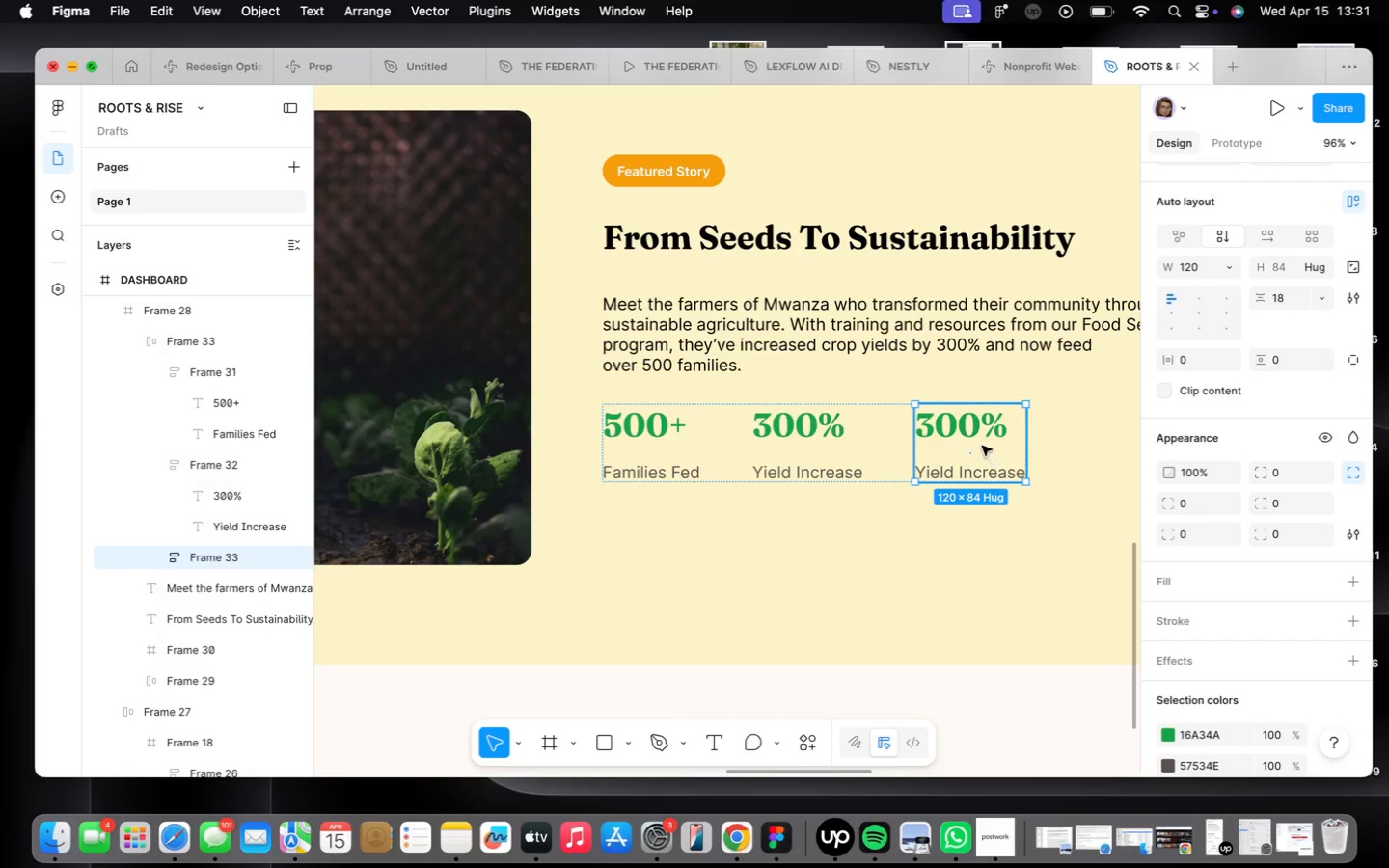 
double_click([974, 437])
 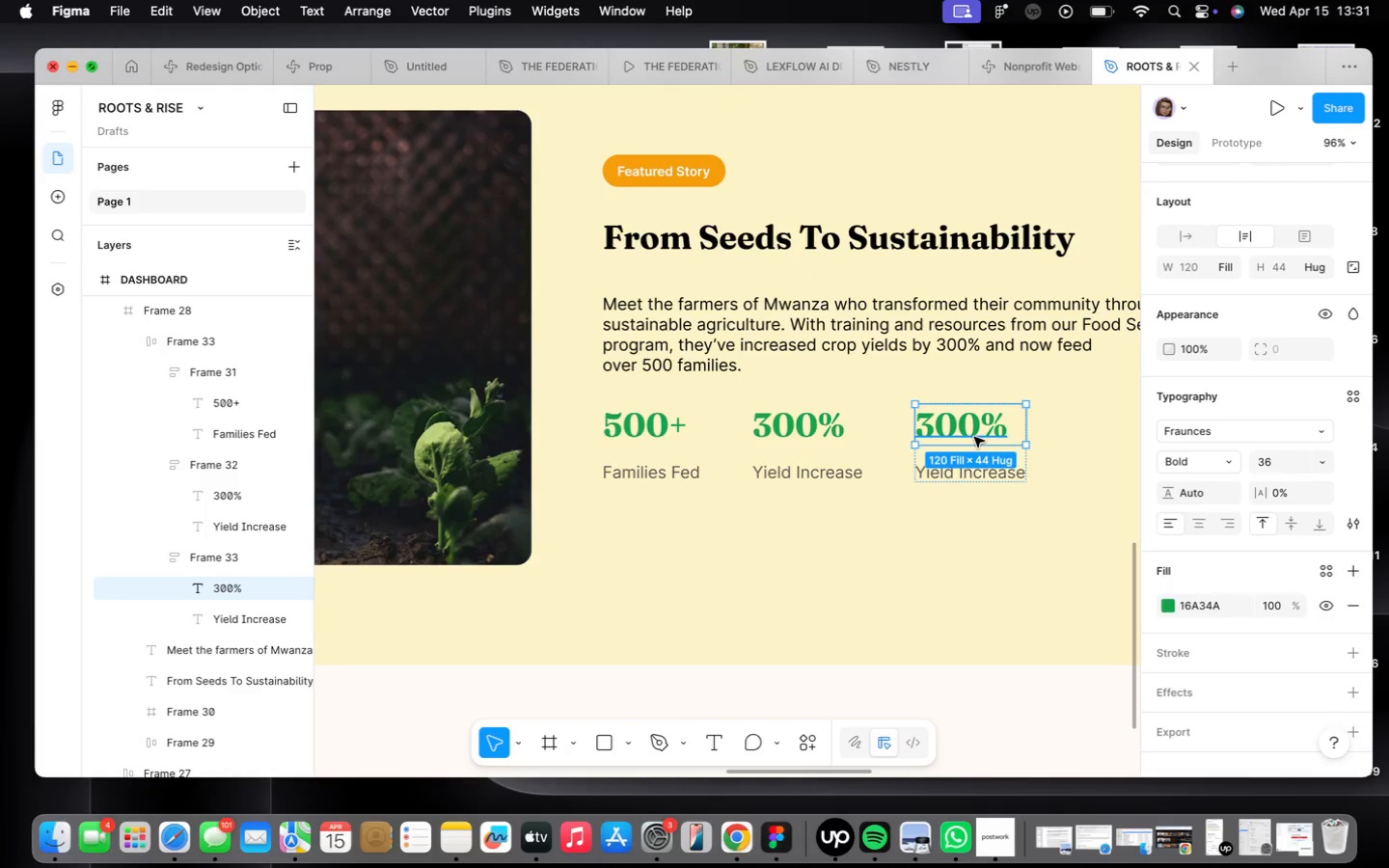 
triple_click([974, 437])
 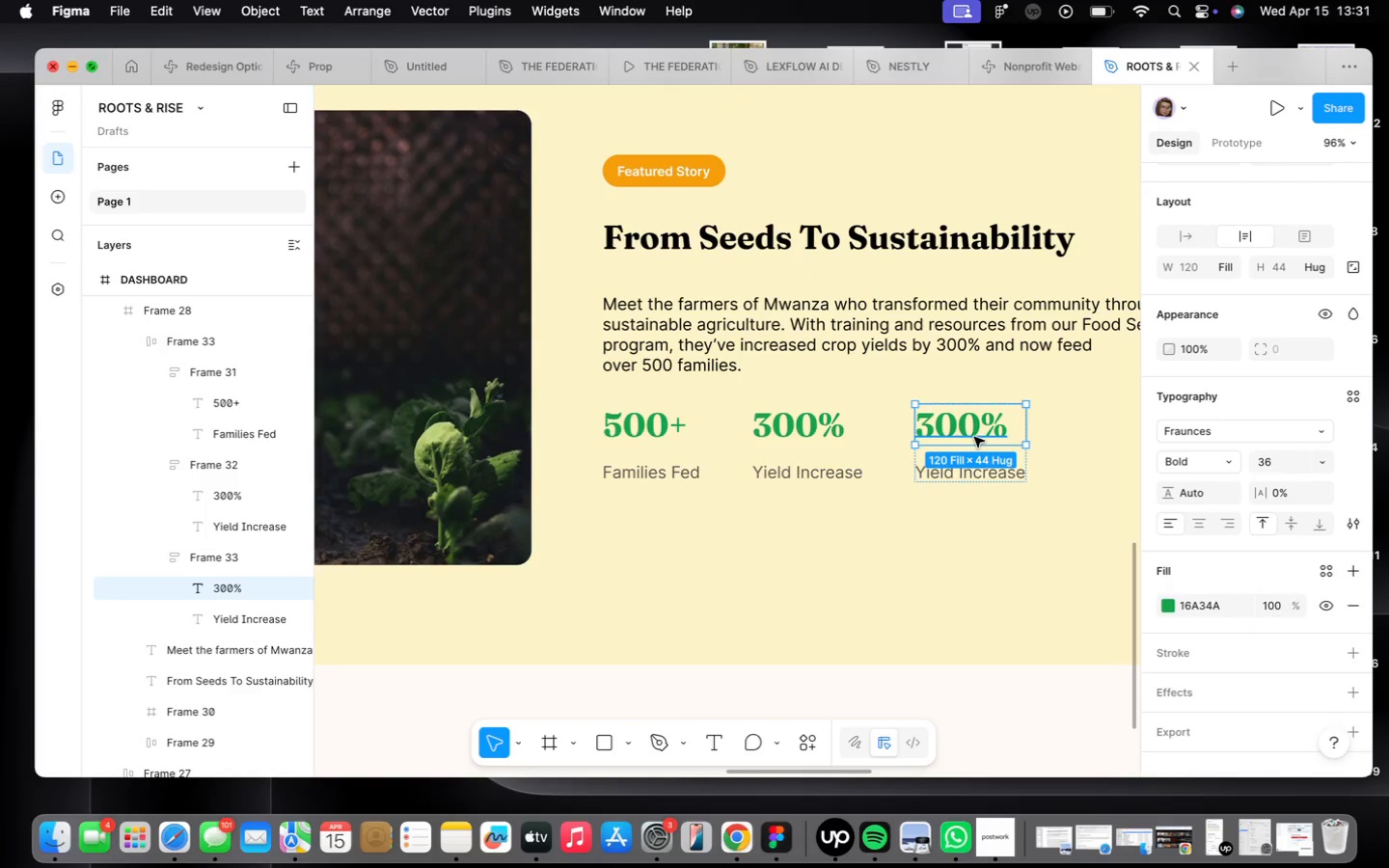 
double_click([974, 437])
 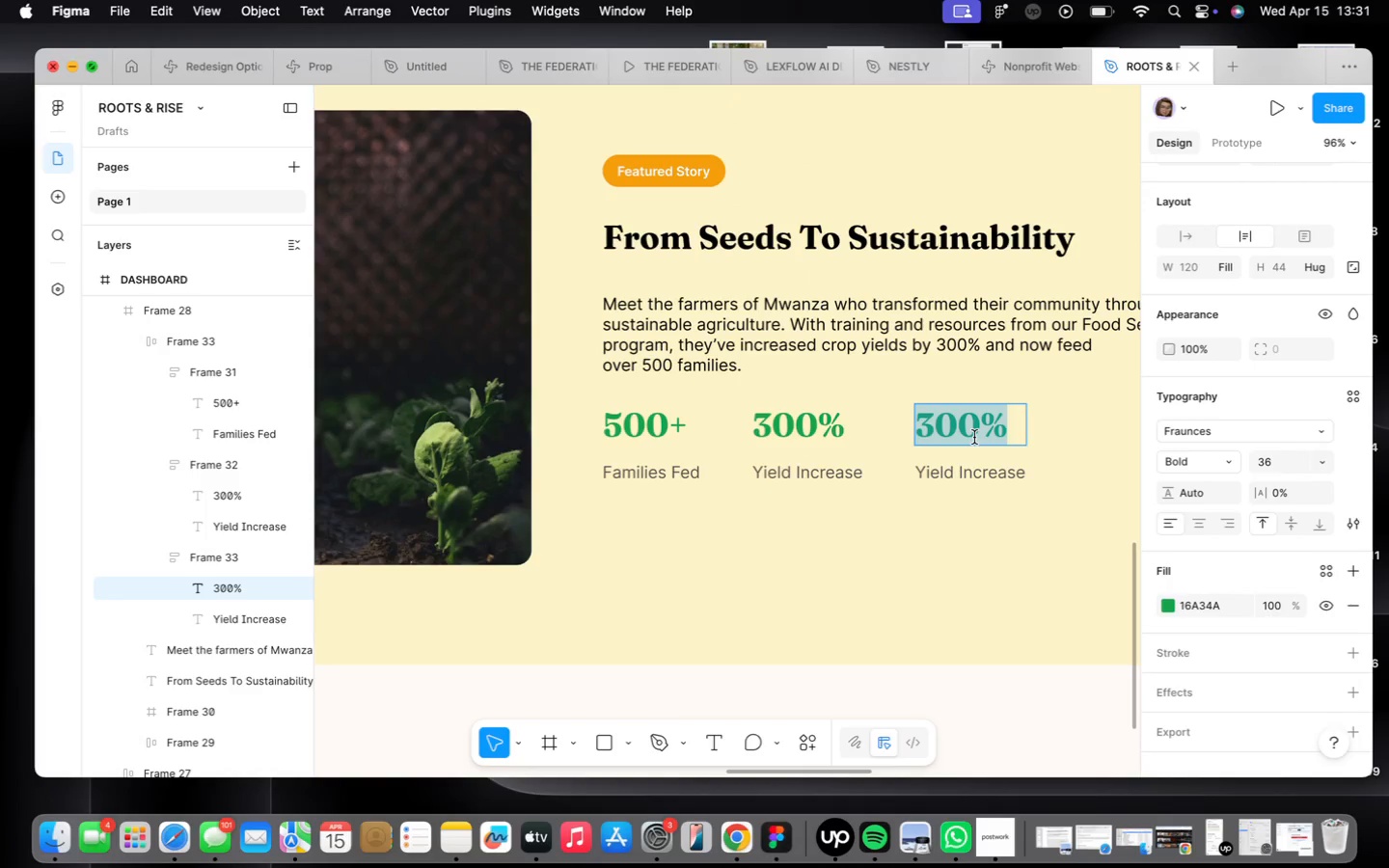 
type(50)
 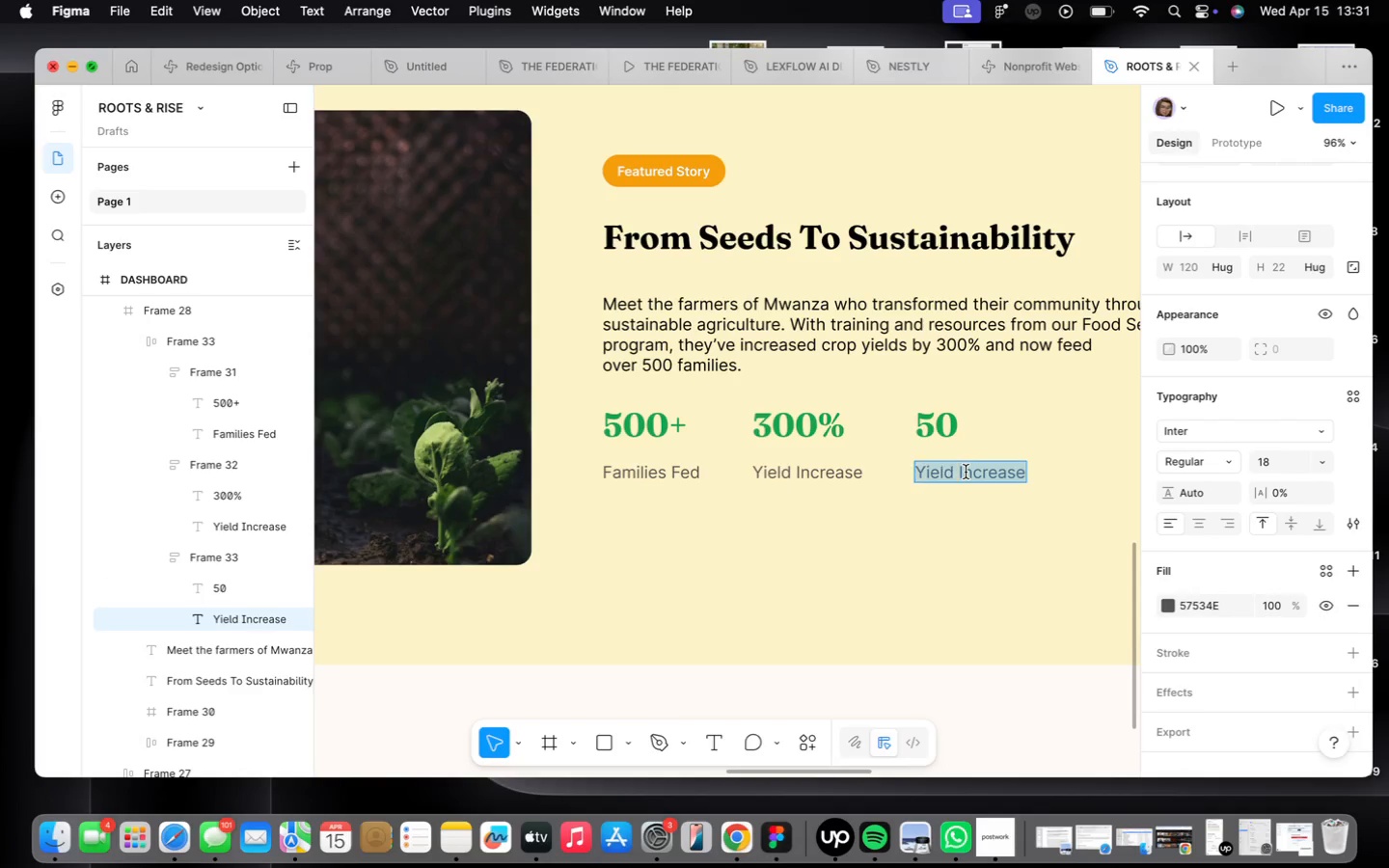 
type(Jobs Created)
 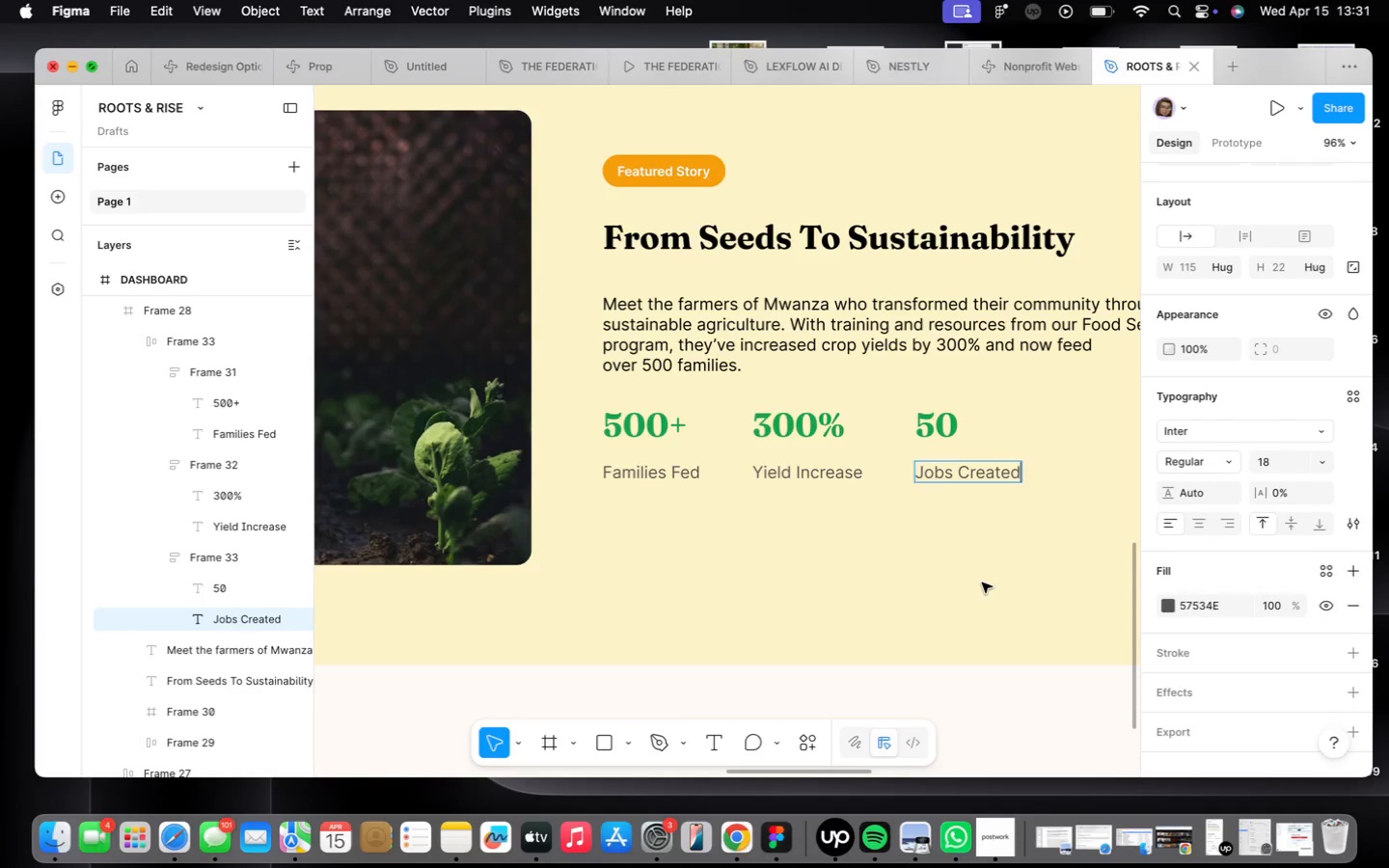 
double_click([952, 590])
 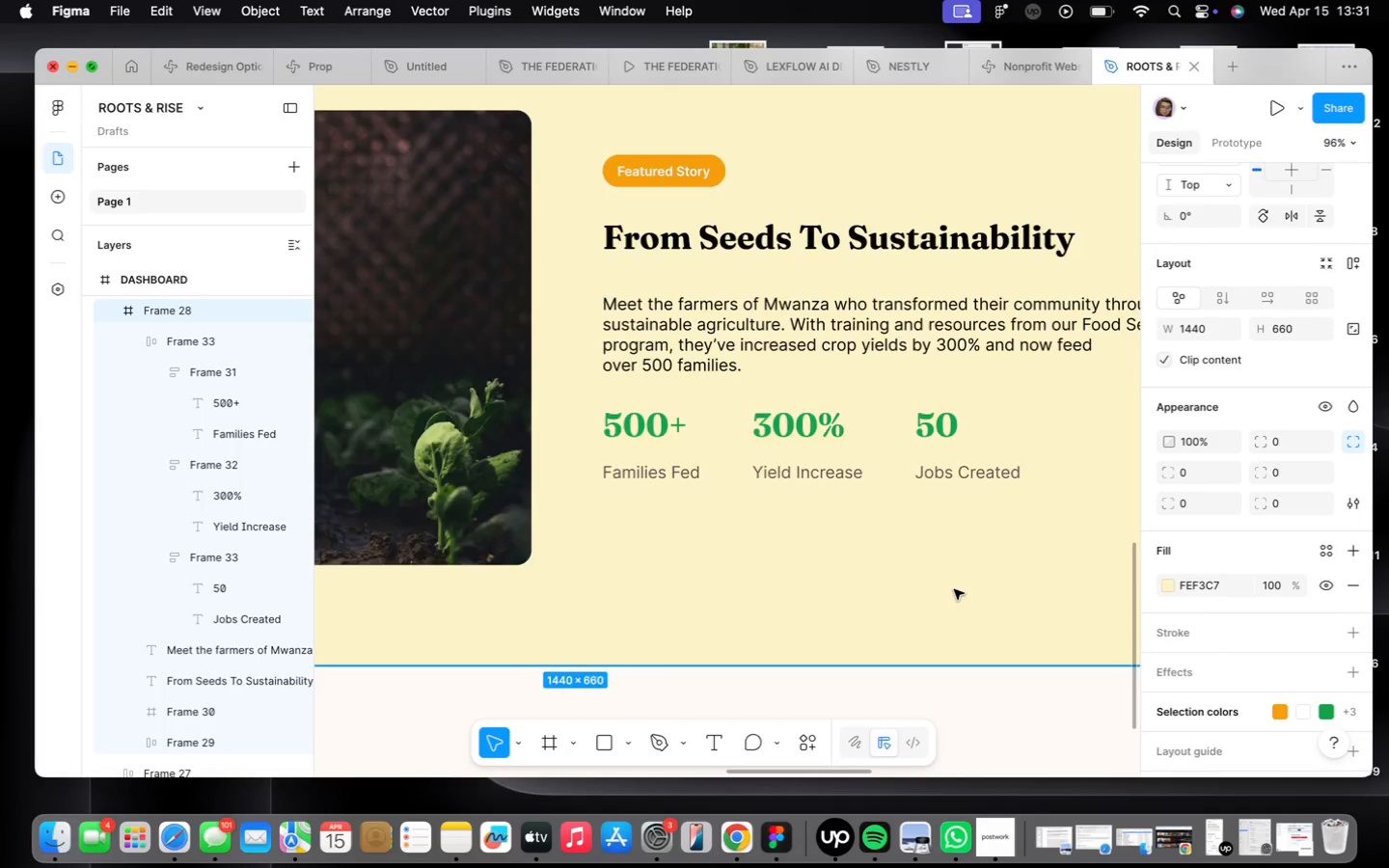 
scroll: coordinate [954, 589], scroll_direction: down, amount: 17.0
 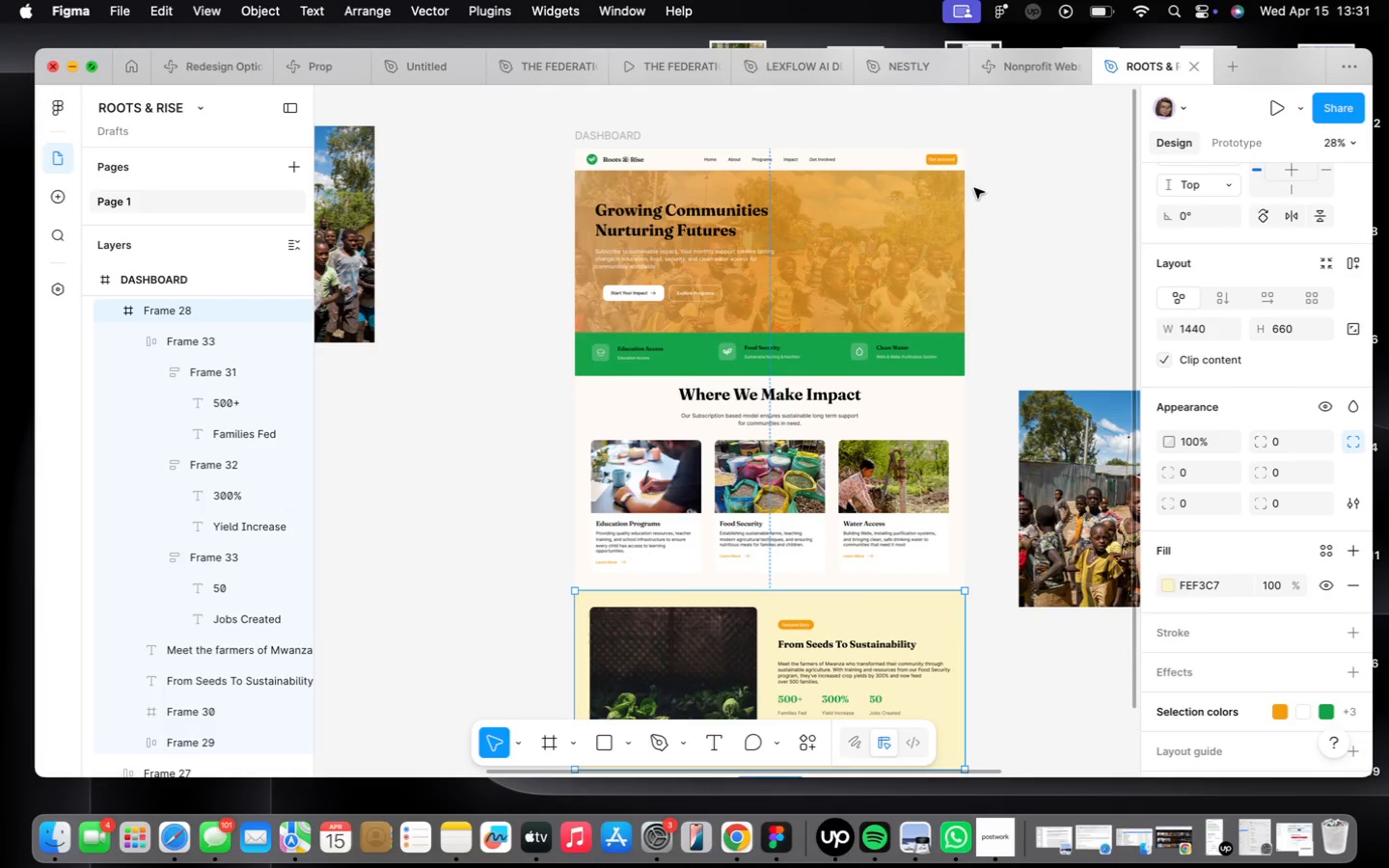 
double_click([928, 164])
 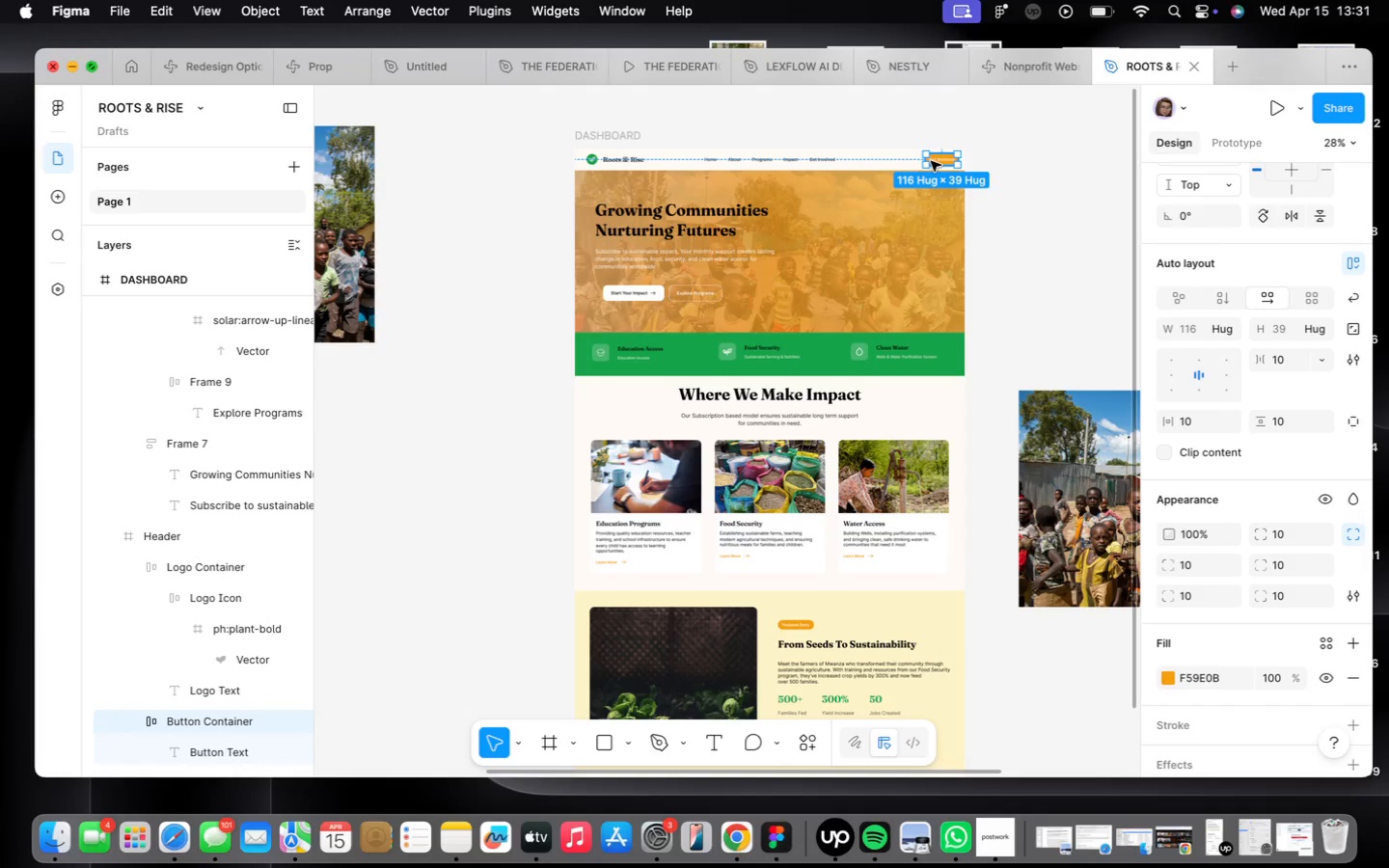 
right_click([931, 161])
 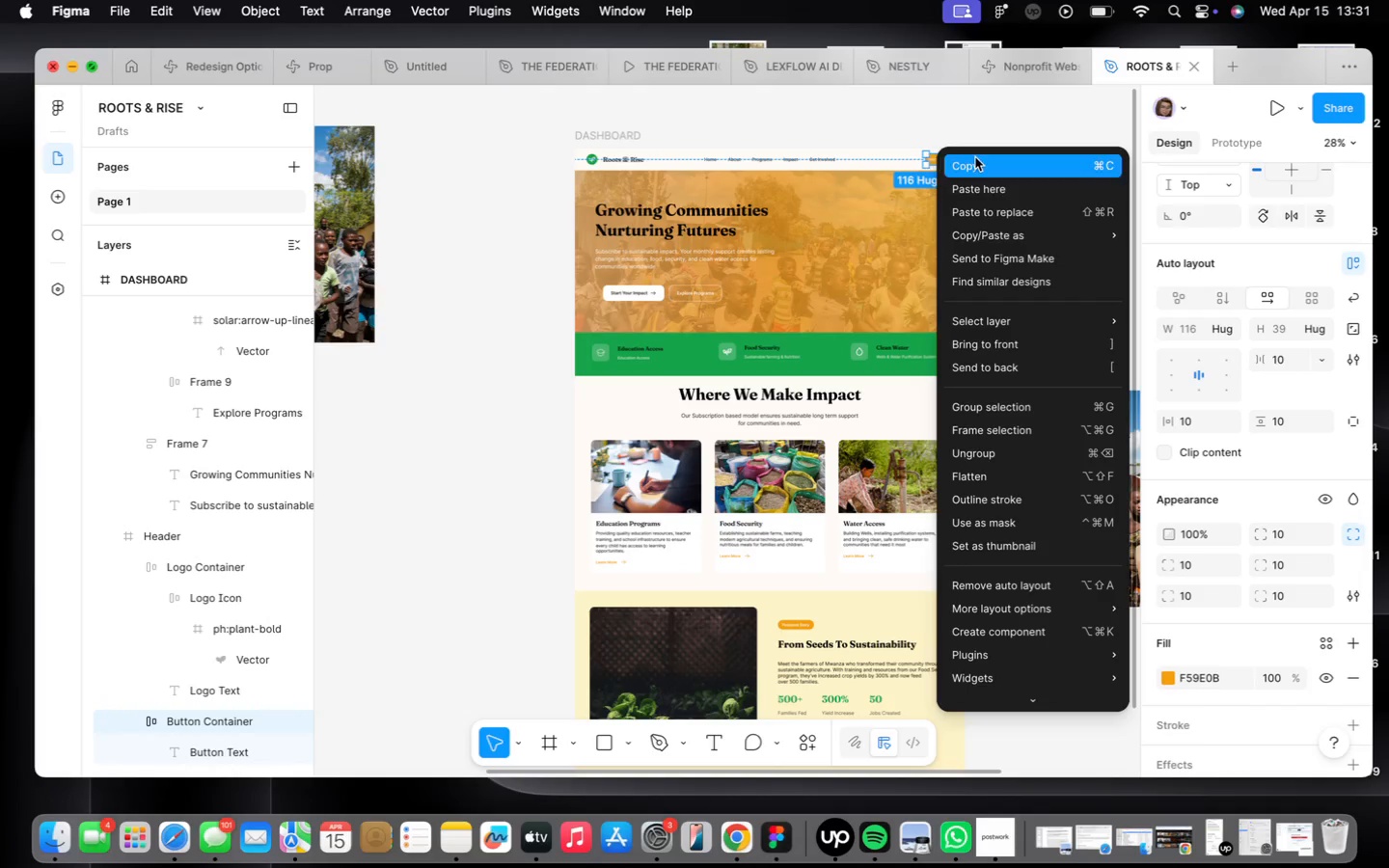 
left_click([975, 157])
 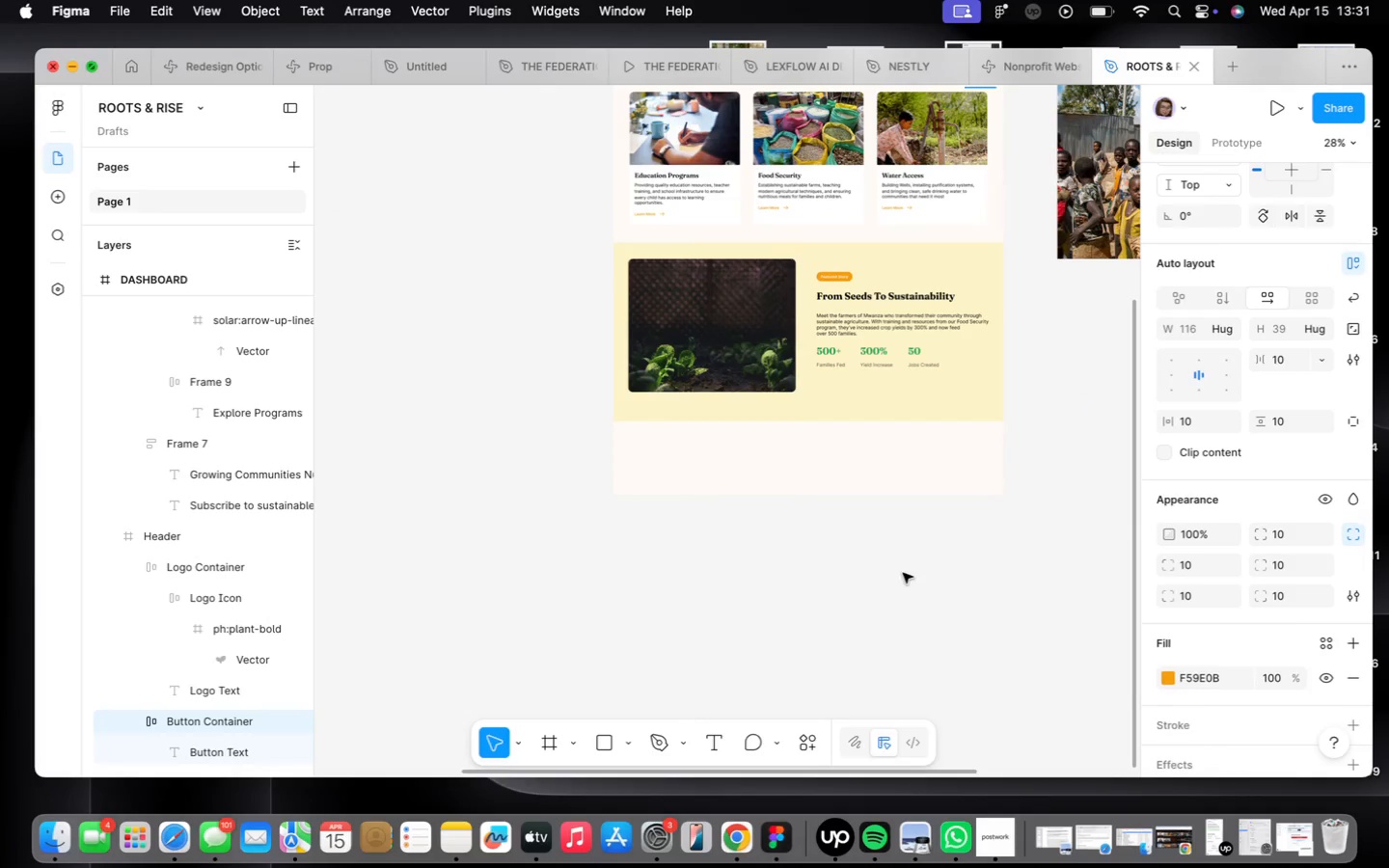 
scroll: coordinate [835, 394], scroll_direction: up, amount: 25.0
 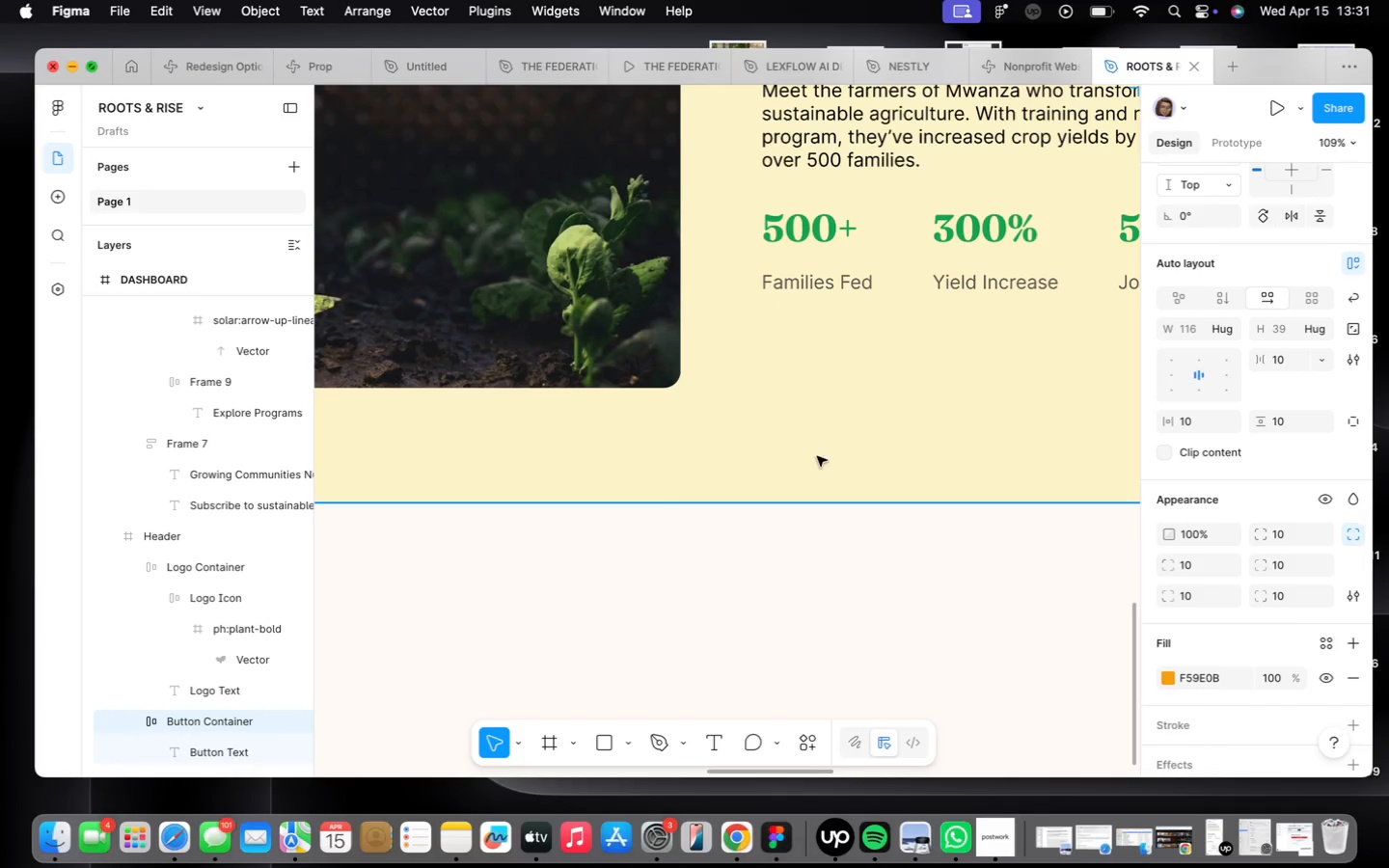 
right_click([817, 456])
 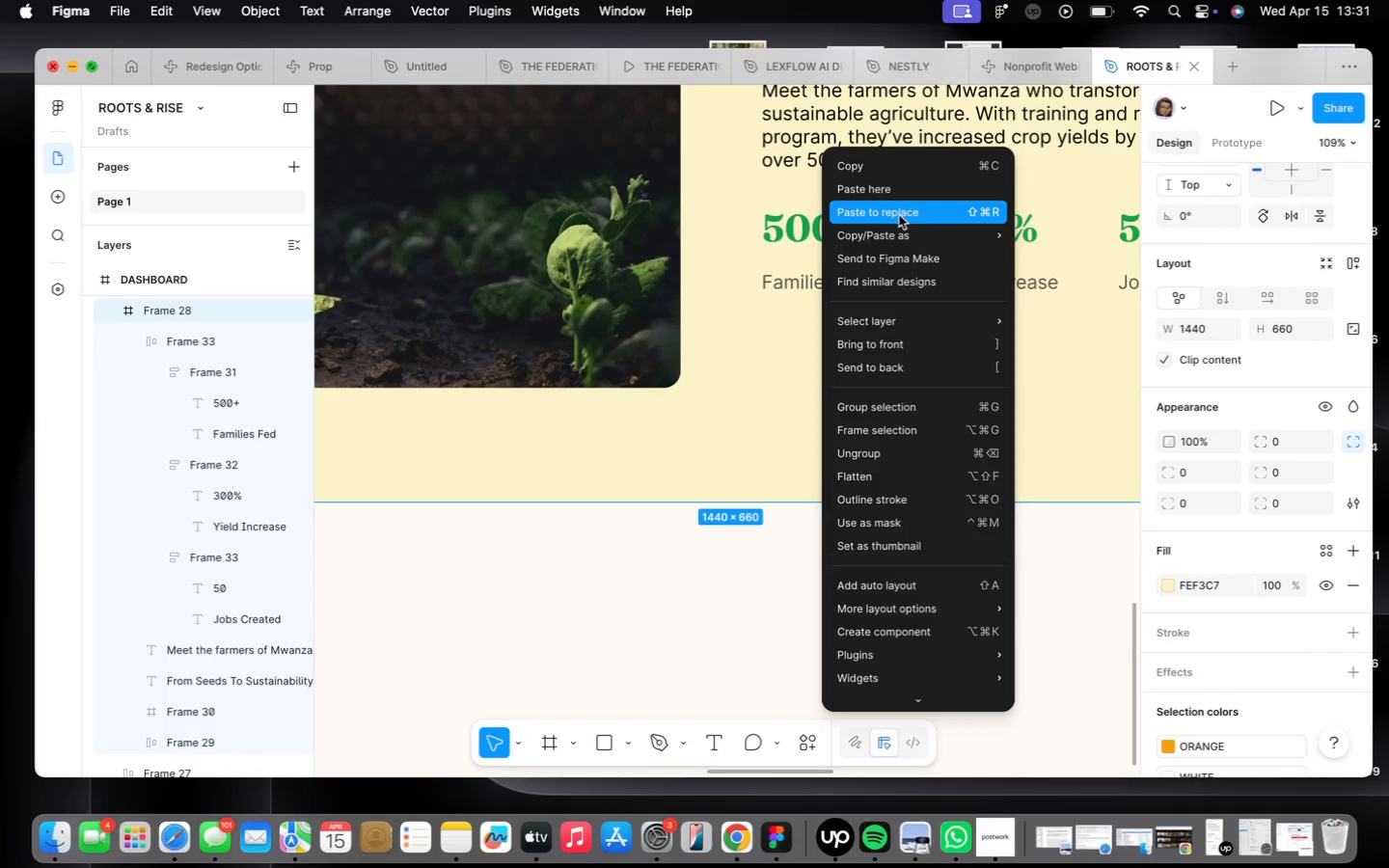 
left_click([893, 194])
 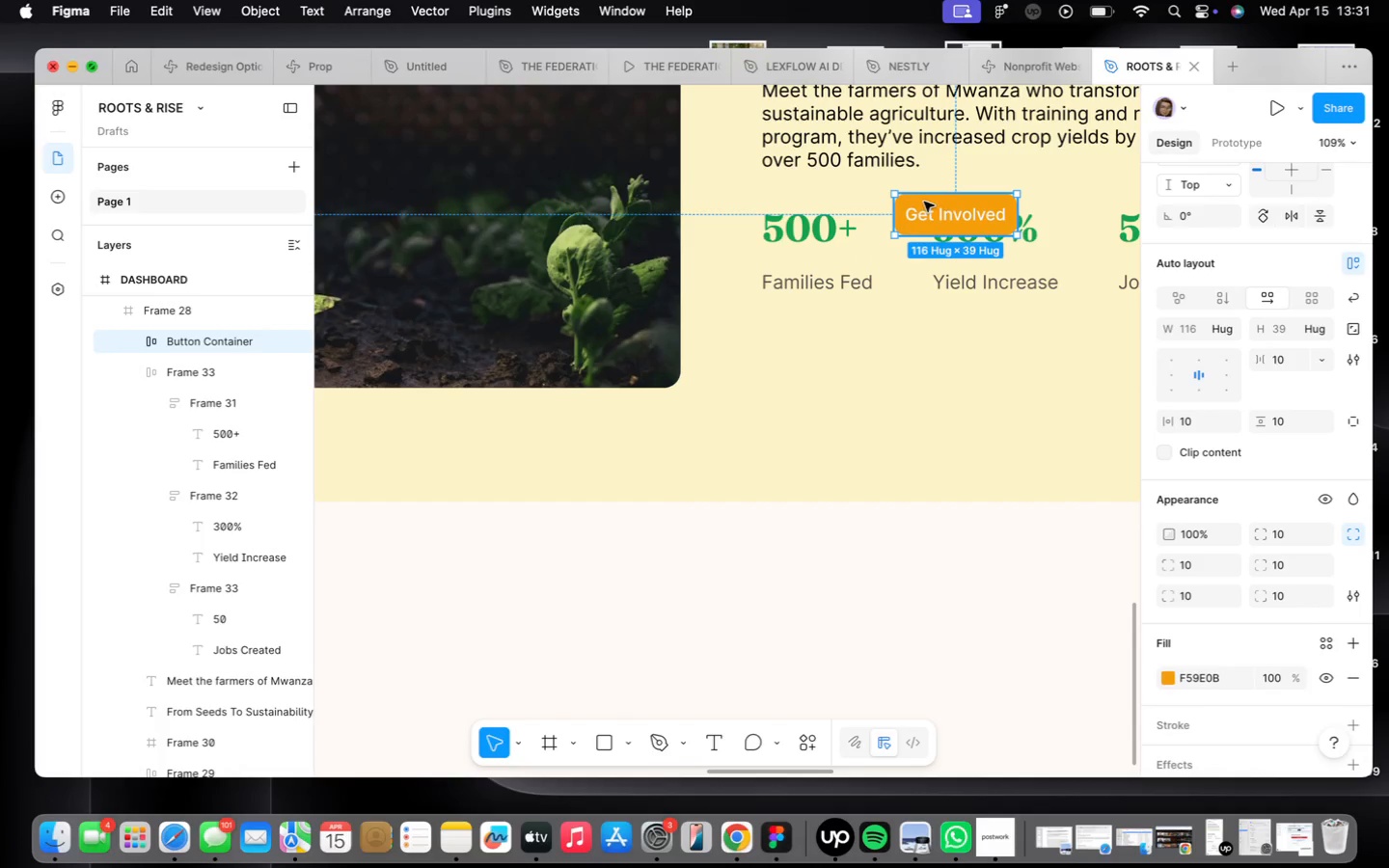 
left_click_drag(start_coordinate=[943, 204], to_coordinate=[814, 348])
 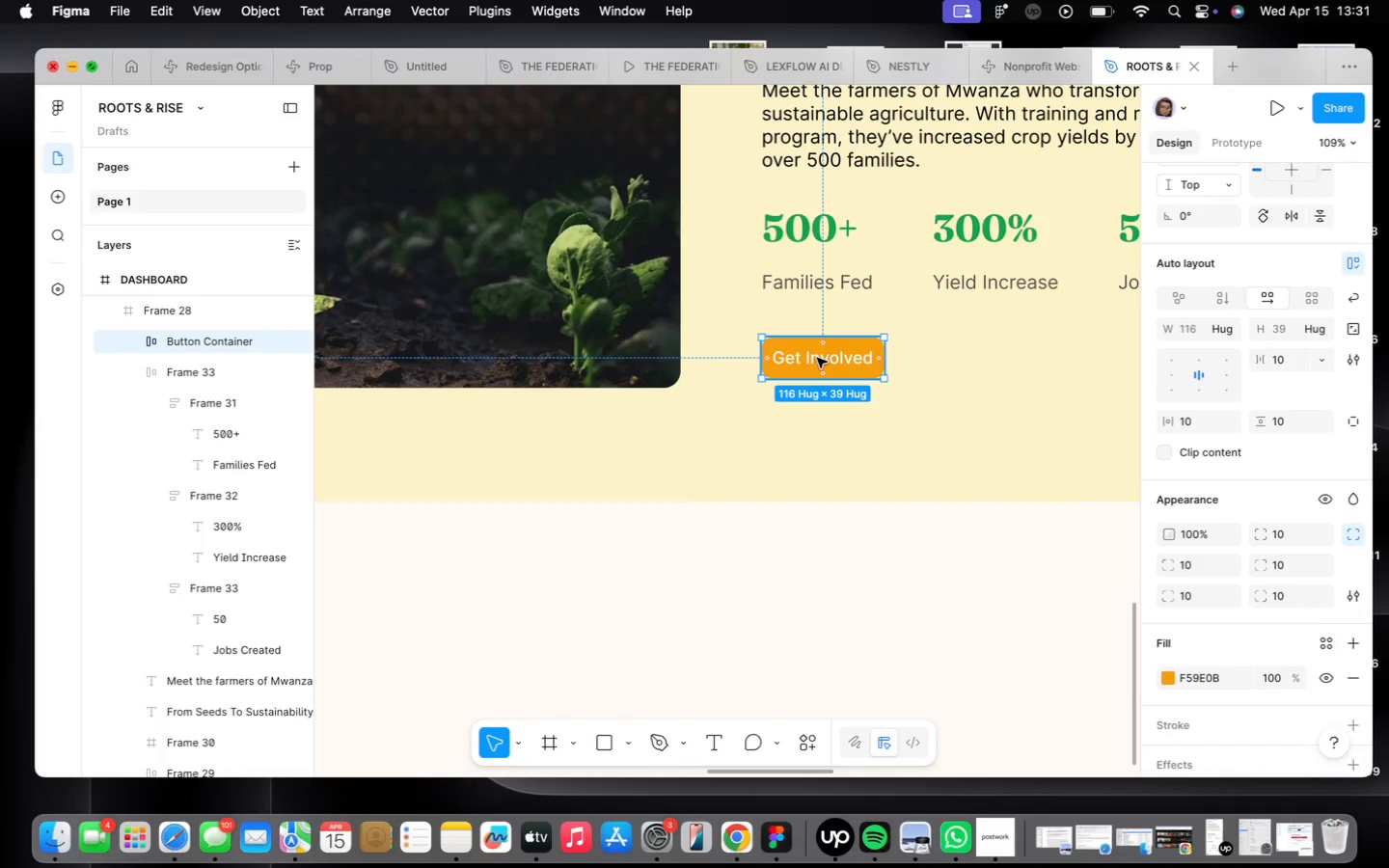 
double_click([817, 359])
 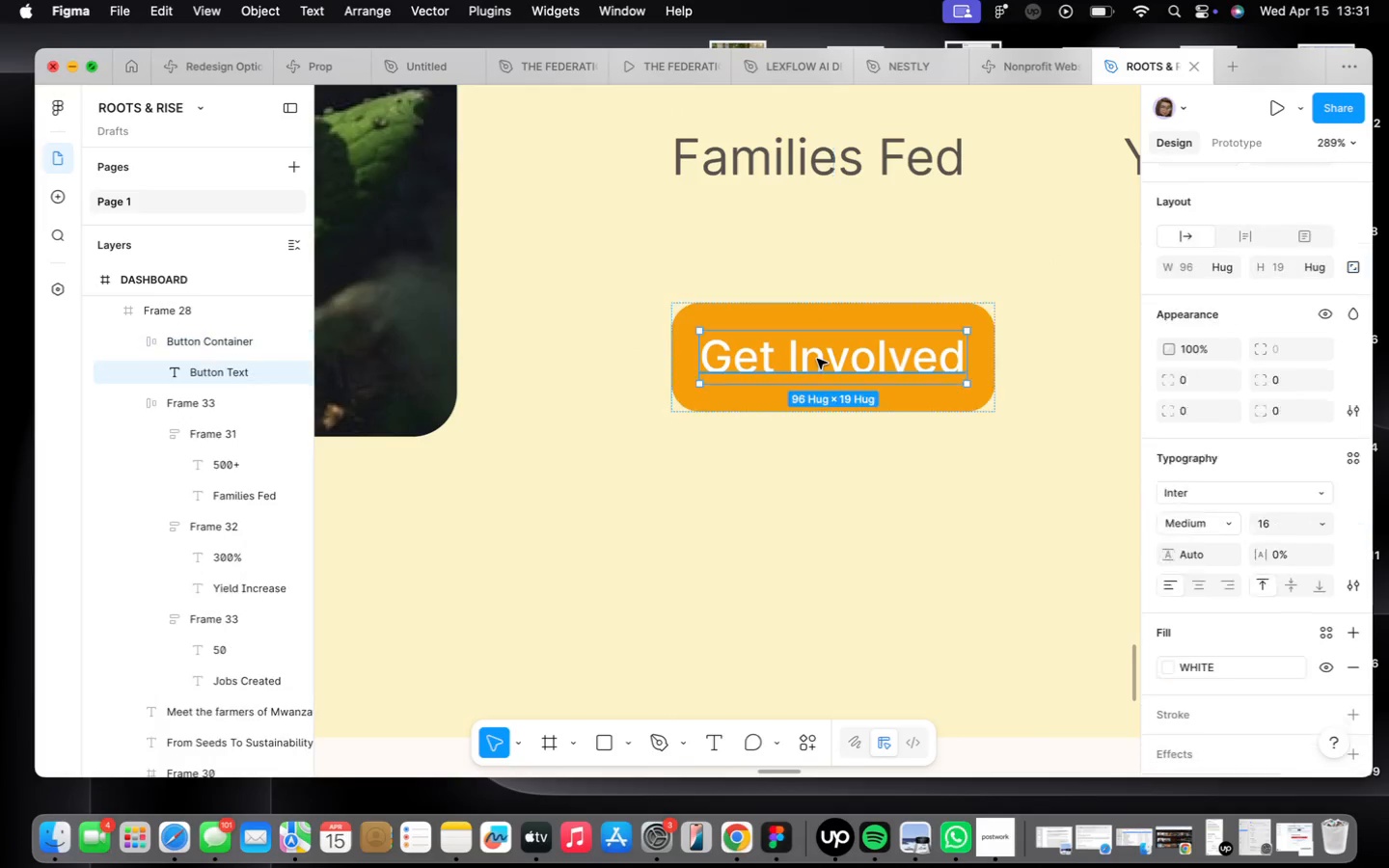 
scroll: coordinate [817, 358], scroll_direction: up, amount: 13.0
 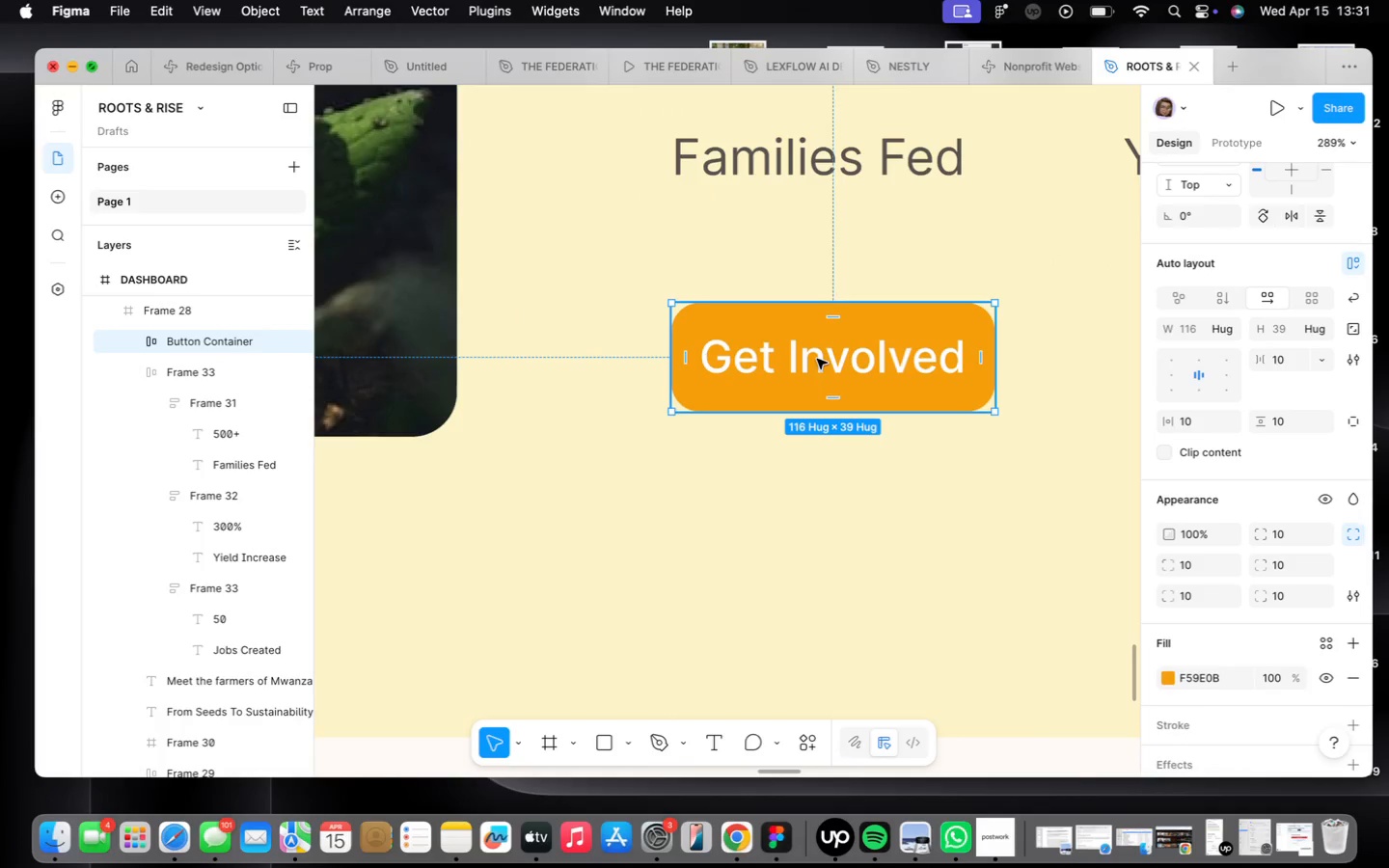 
triple_click([817, 359])
 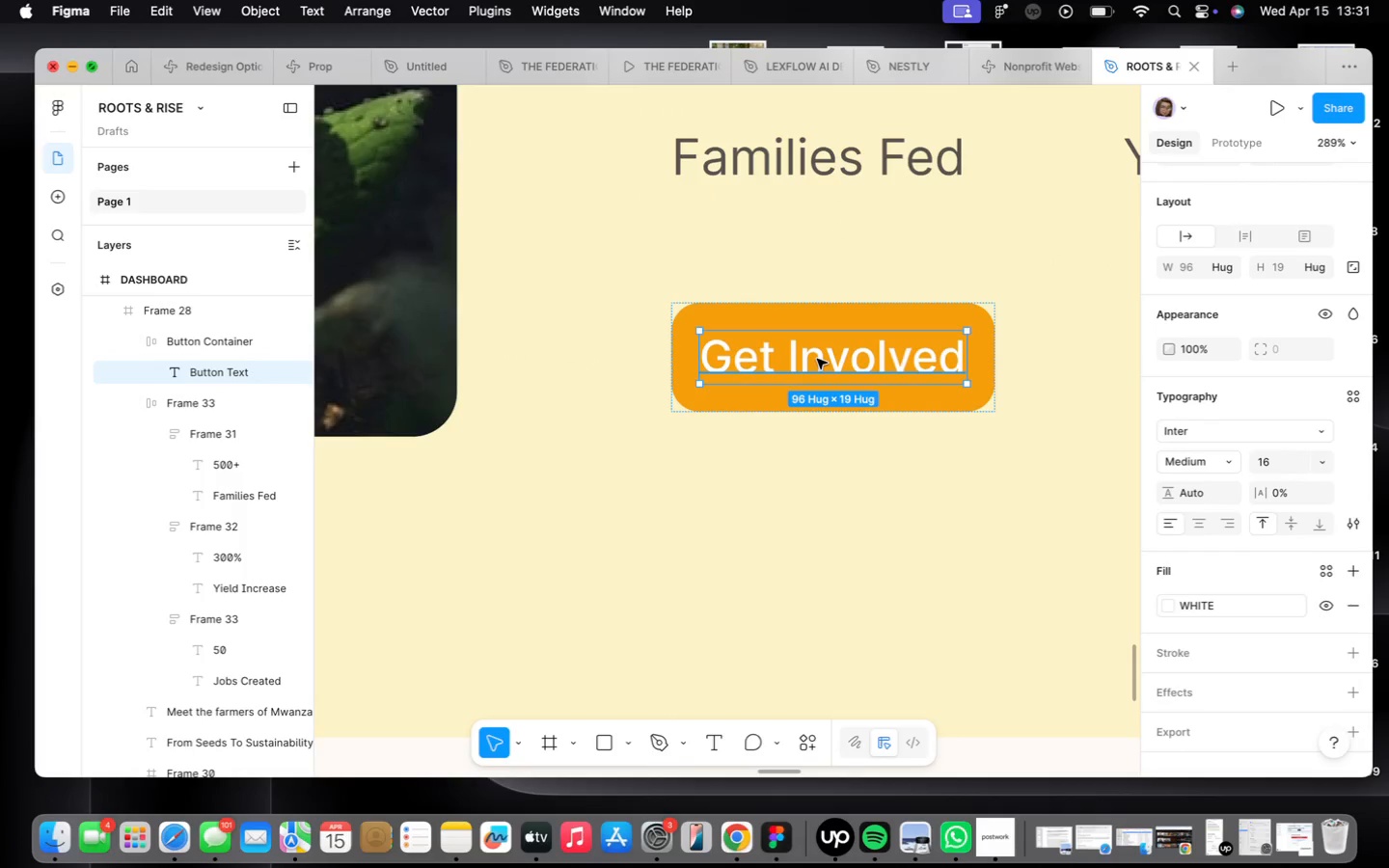 
triple_click([817, 359])
 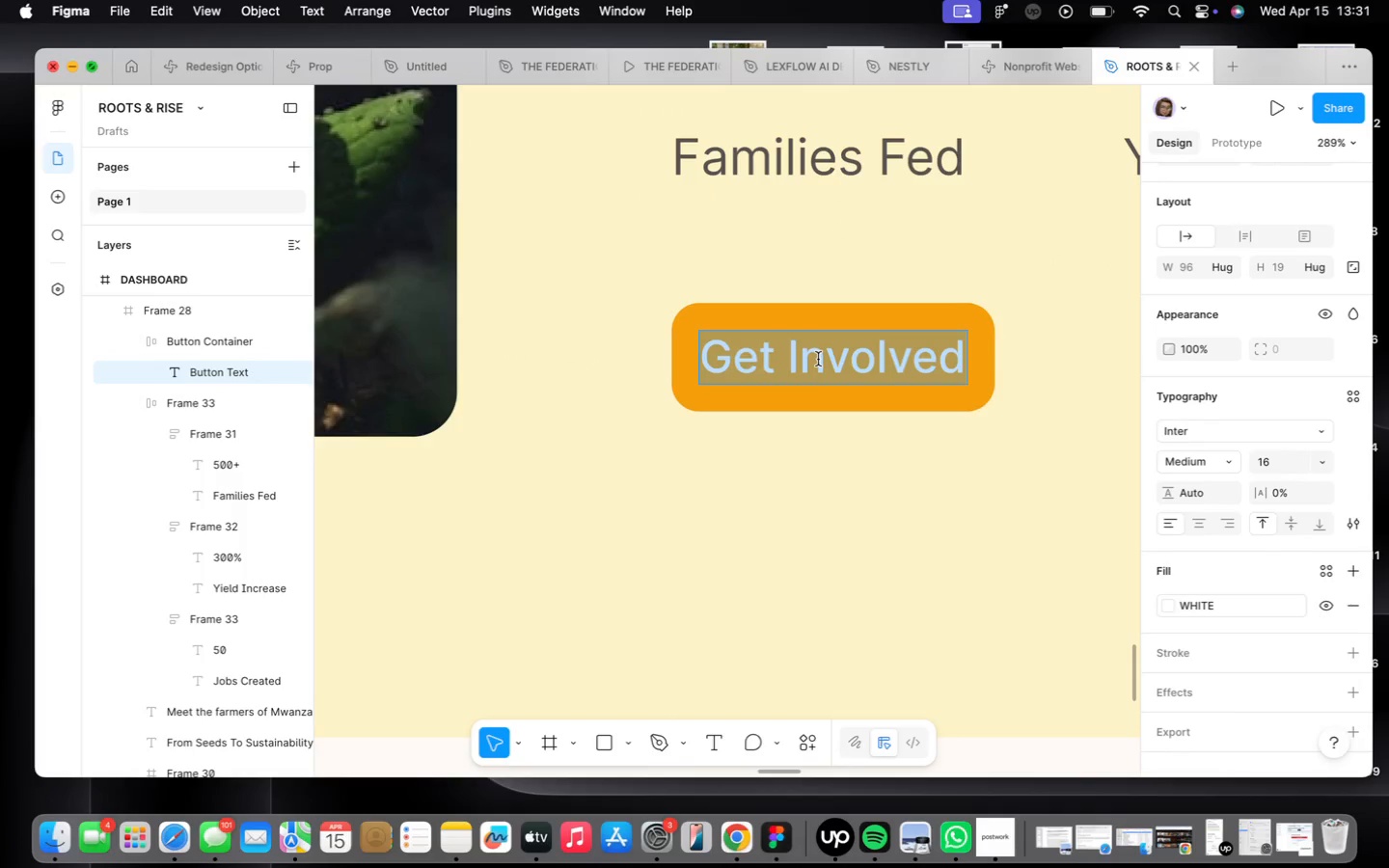 
type(Read Full Story)
 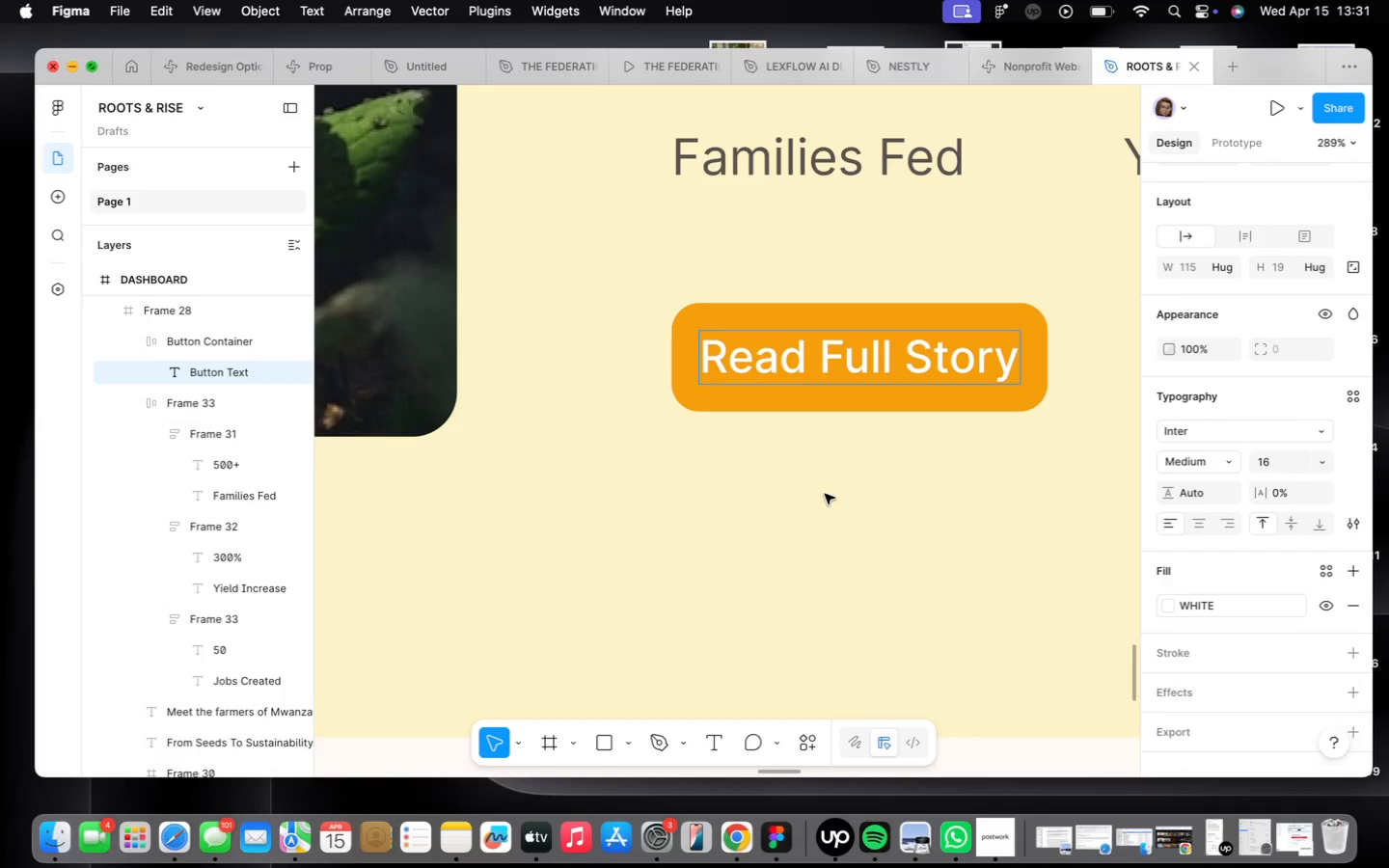 
wait(6.4)
 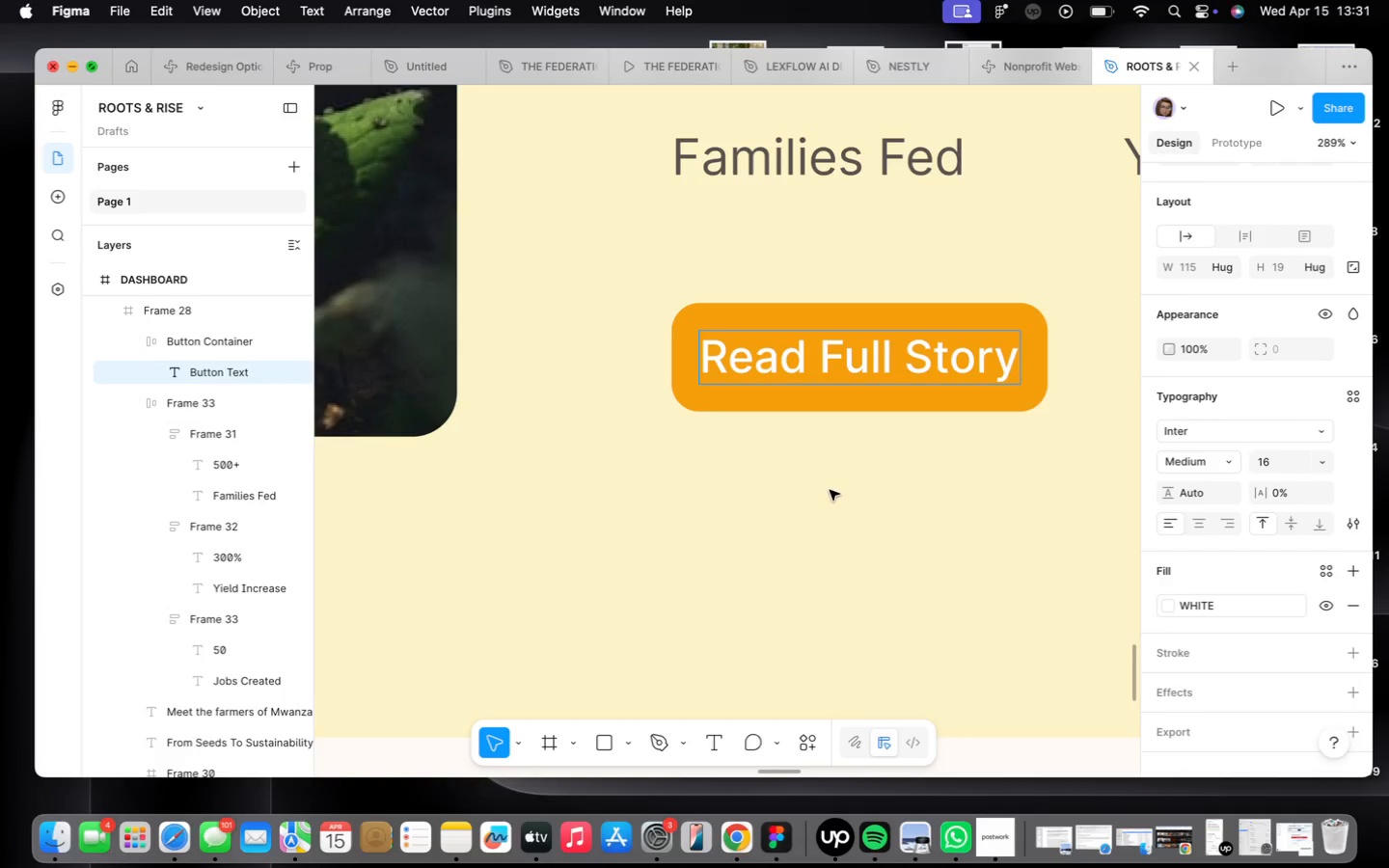 
scroll: coordinate [905, 295], scroll_direction: down, amount: 42.0
 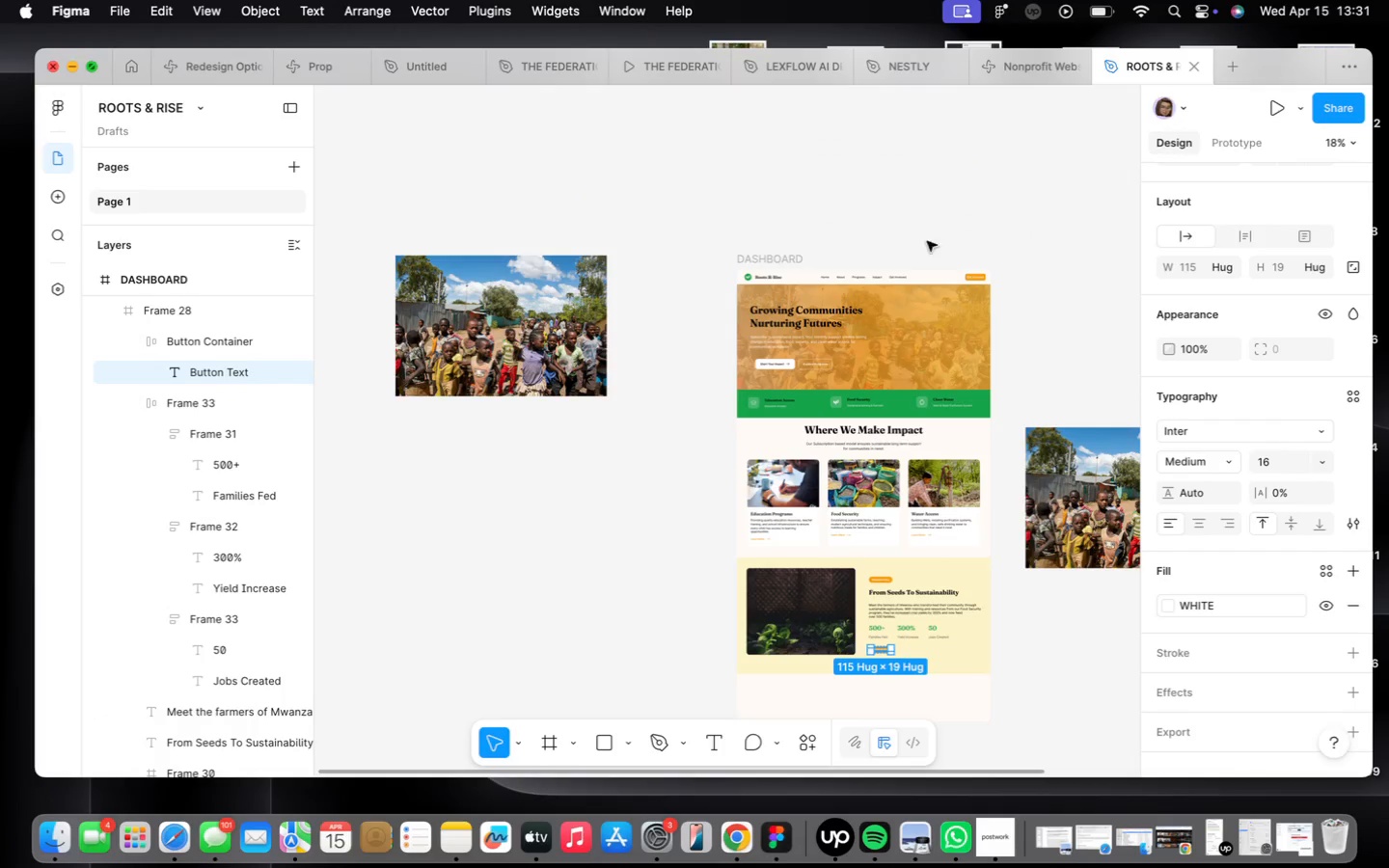 
scroll: coordinate [990, 338], scroll_direction: up, amount: 27.0
 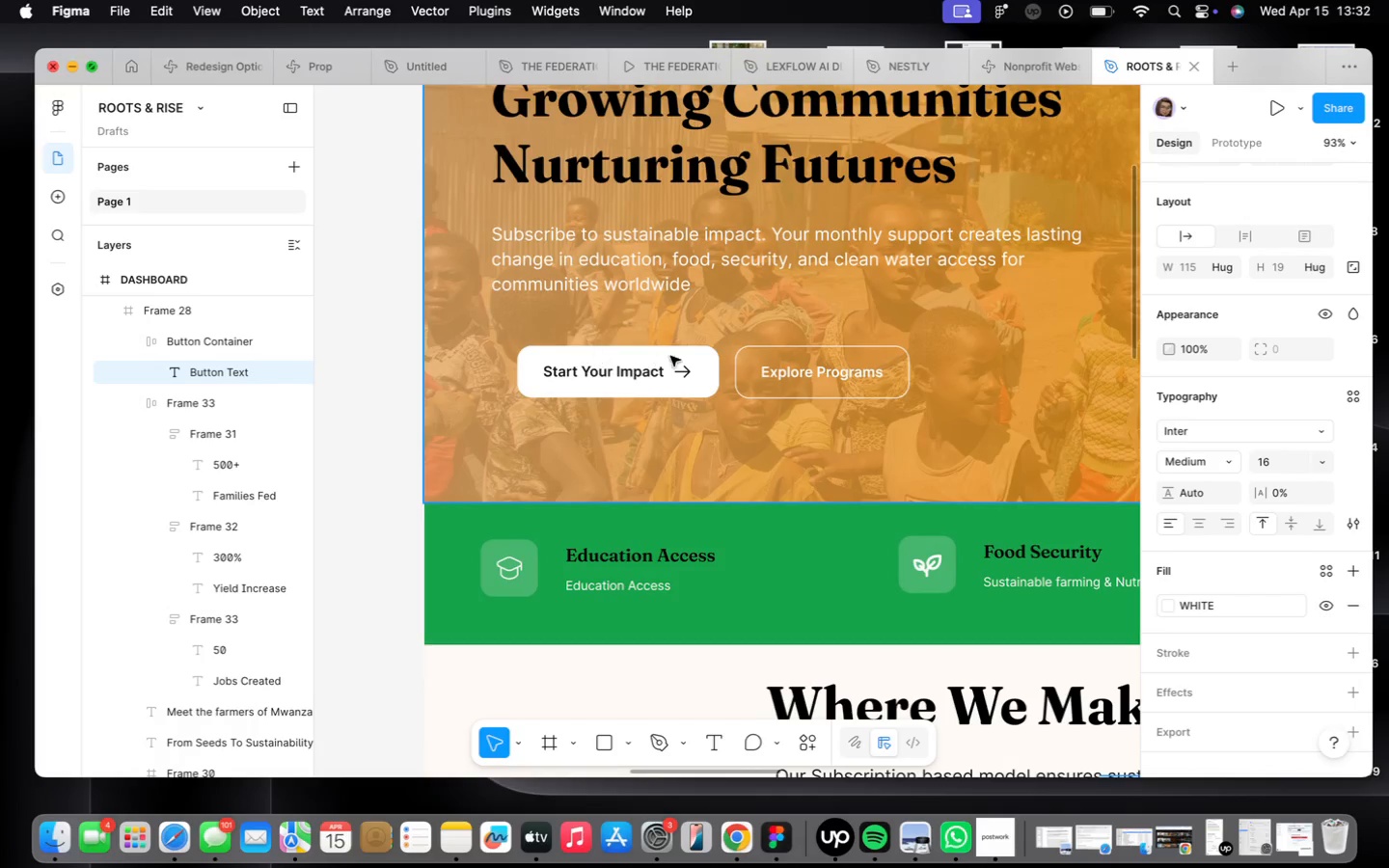 
double_click([678, 383])
 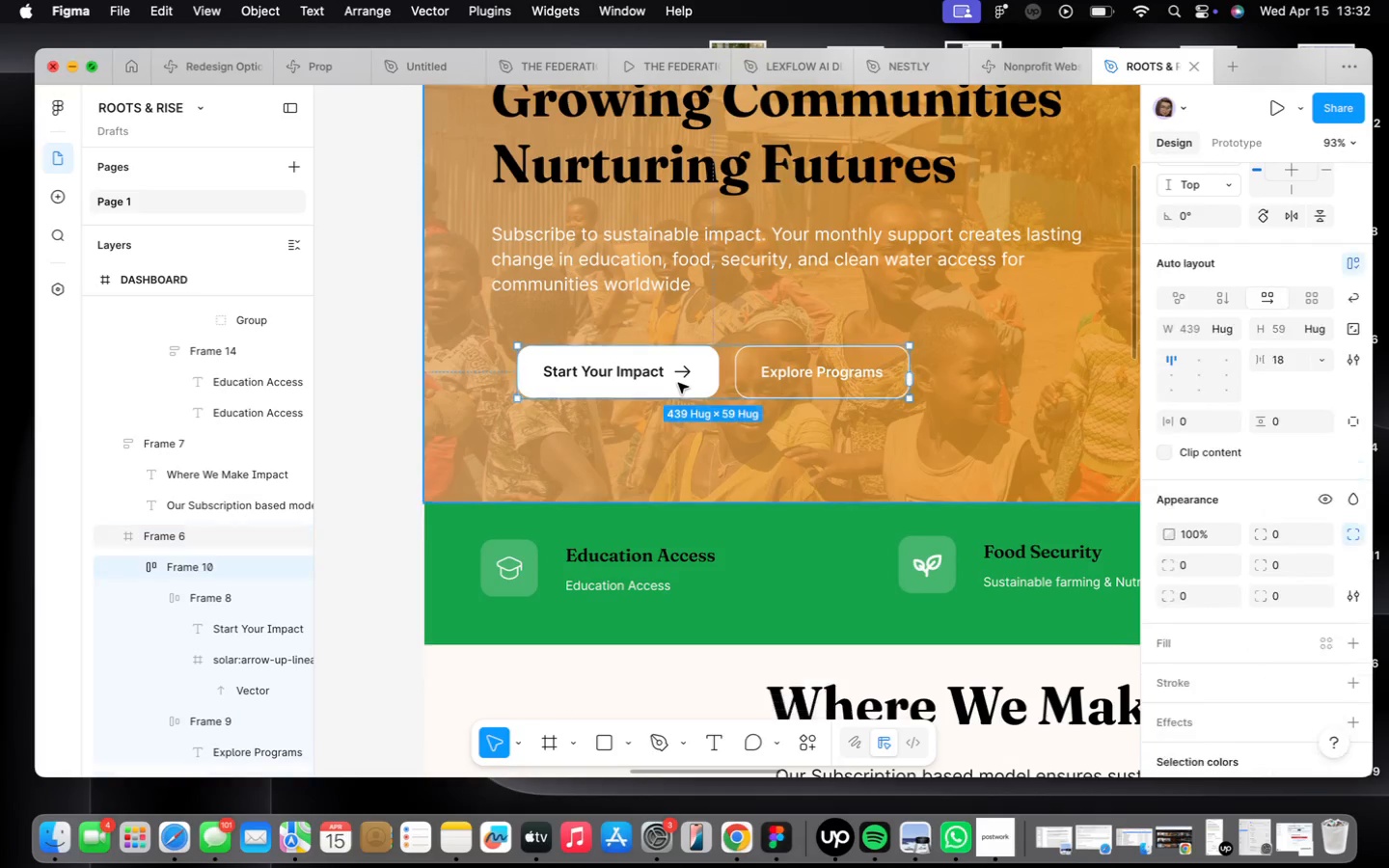 
triple_click([678, 383])
 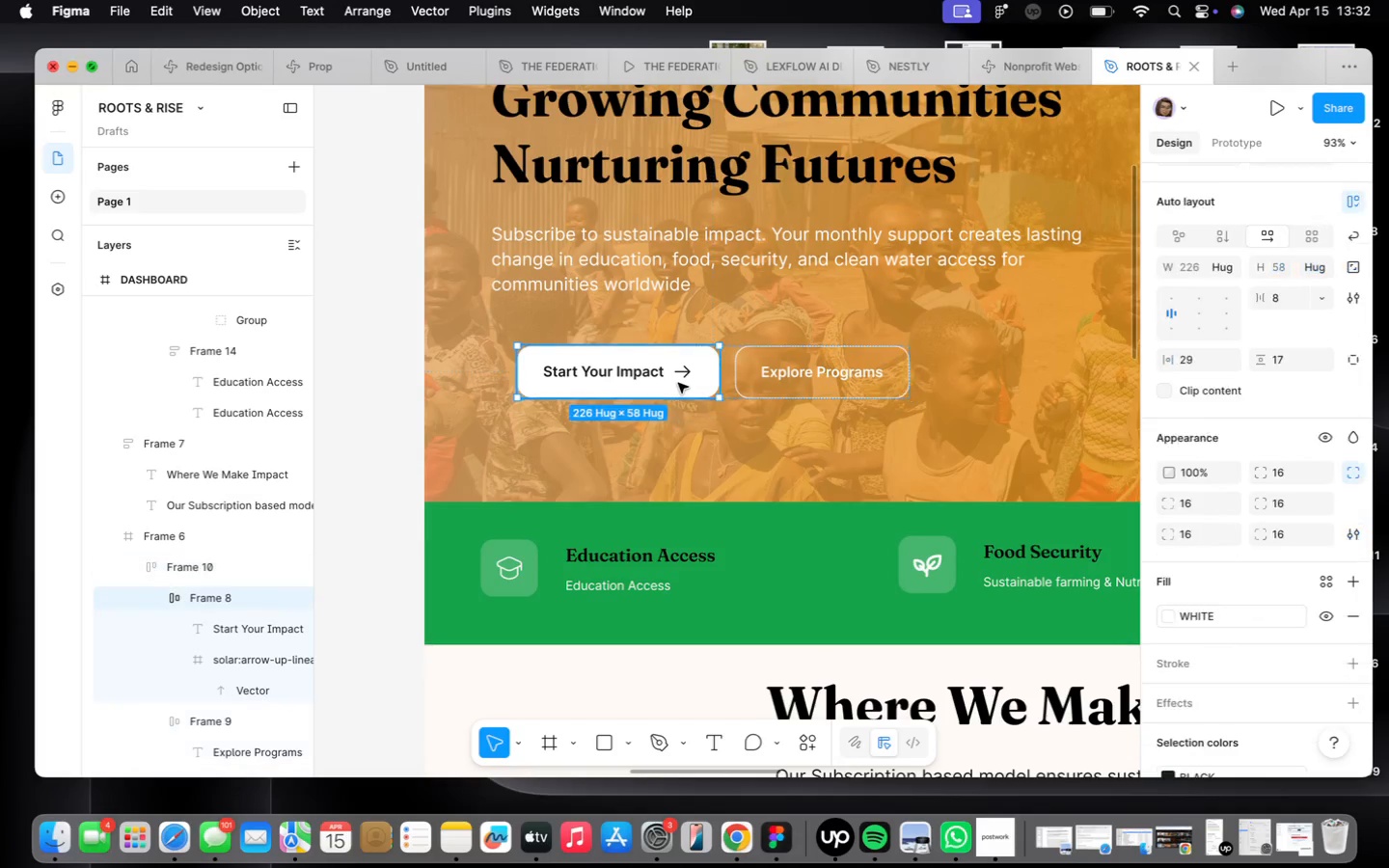 
triple_click([678, 383])
 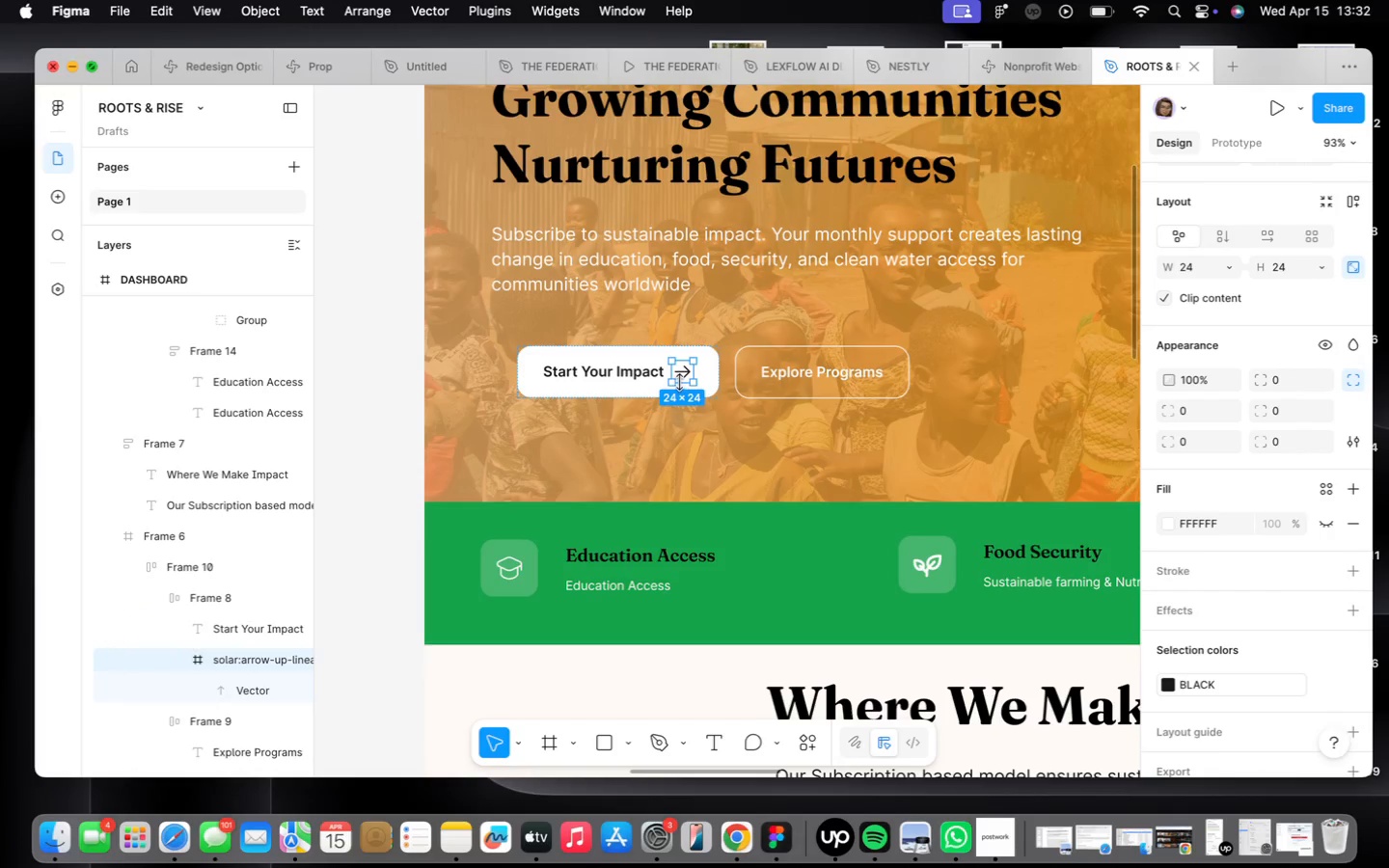 
right_click([680, 382])
 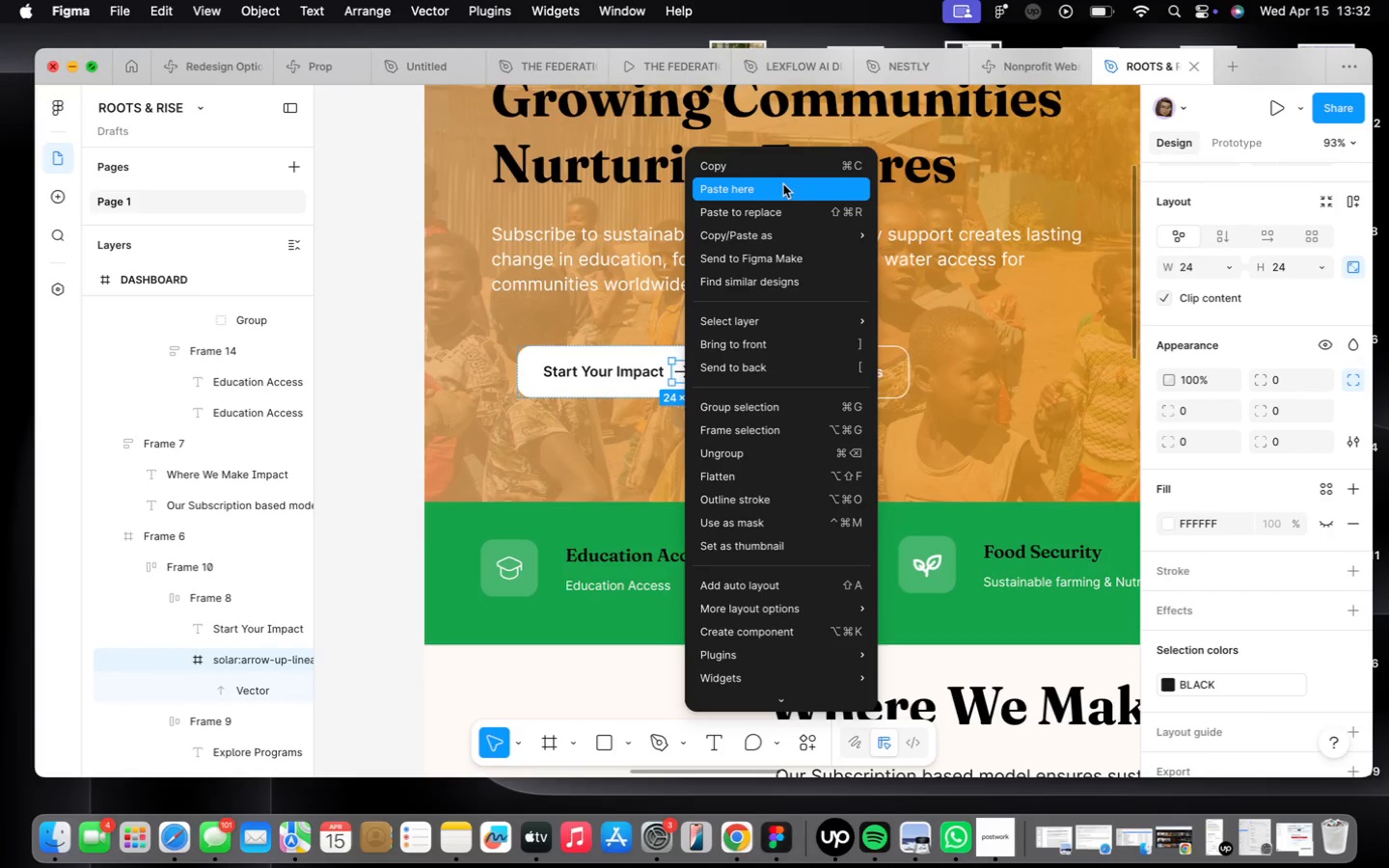 
left_click([776, 171])
 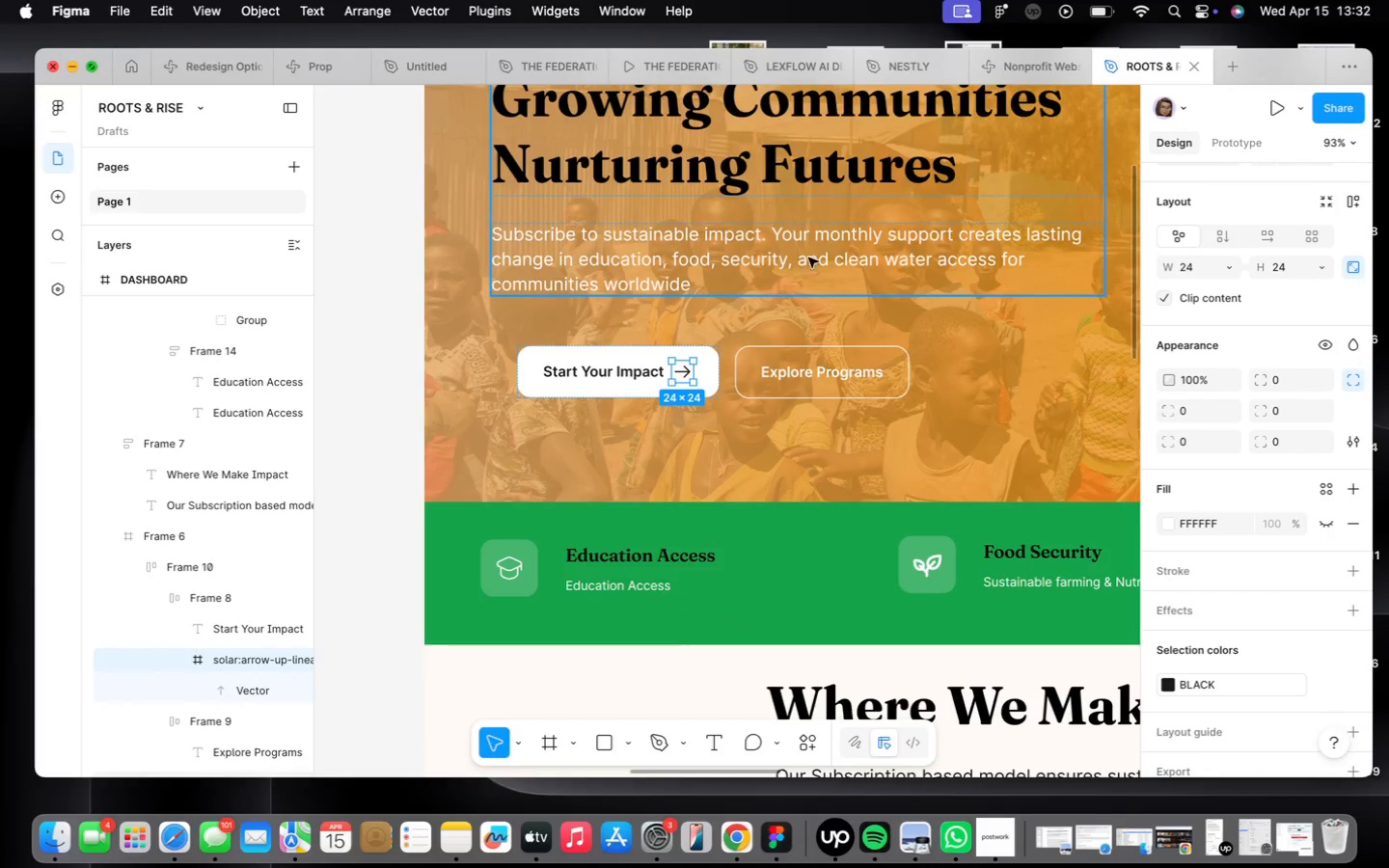 
scroll: coordinate [824, 362], scroll_direction: down, amount: 15.0
 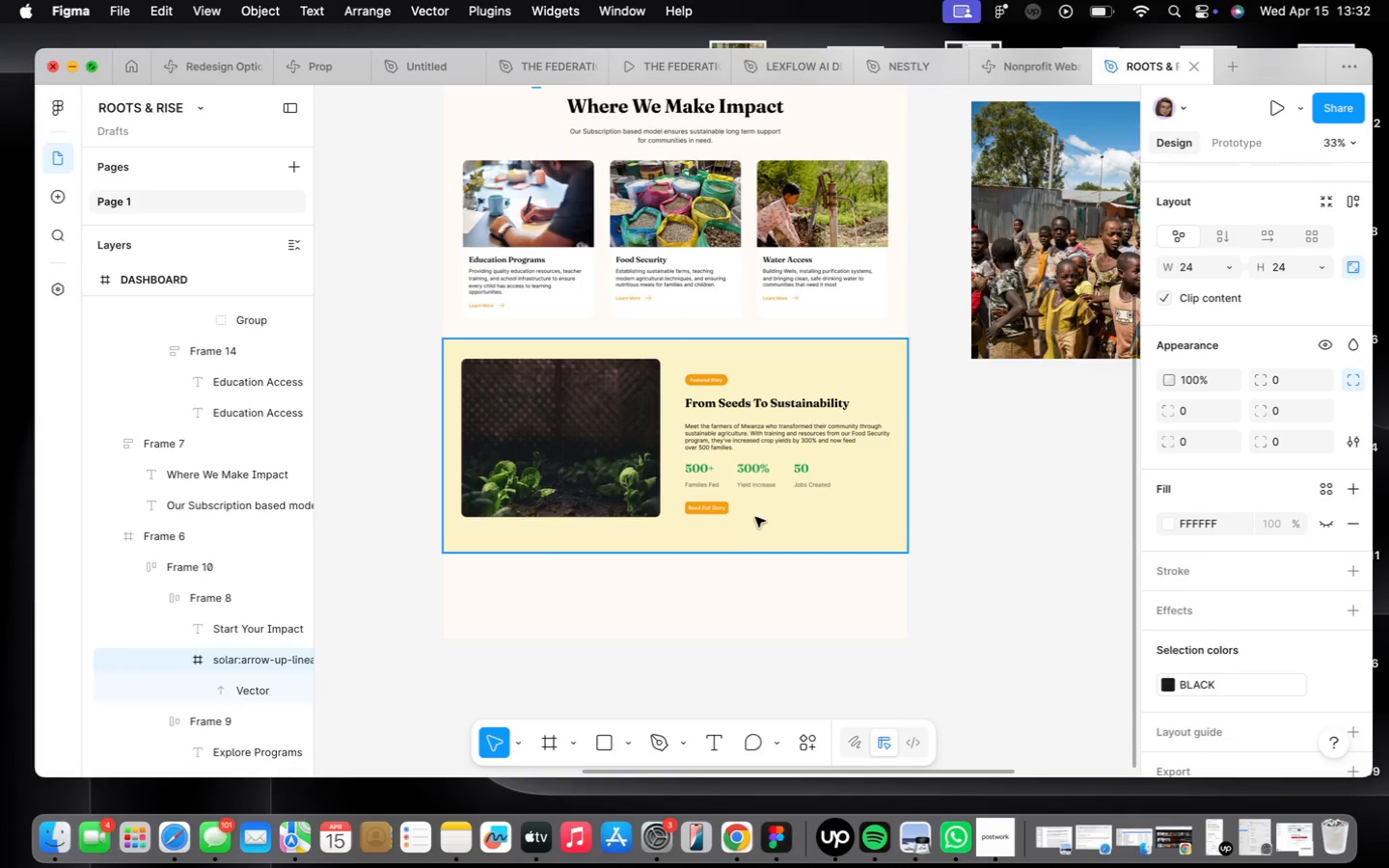 
scroll: coordinate [734, 502], scroll_direction: up, amount: 5.0
 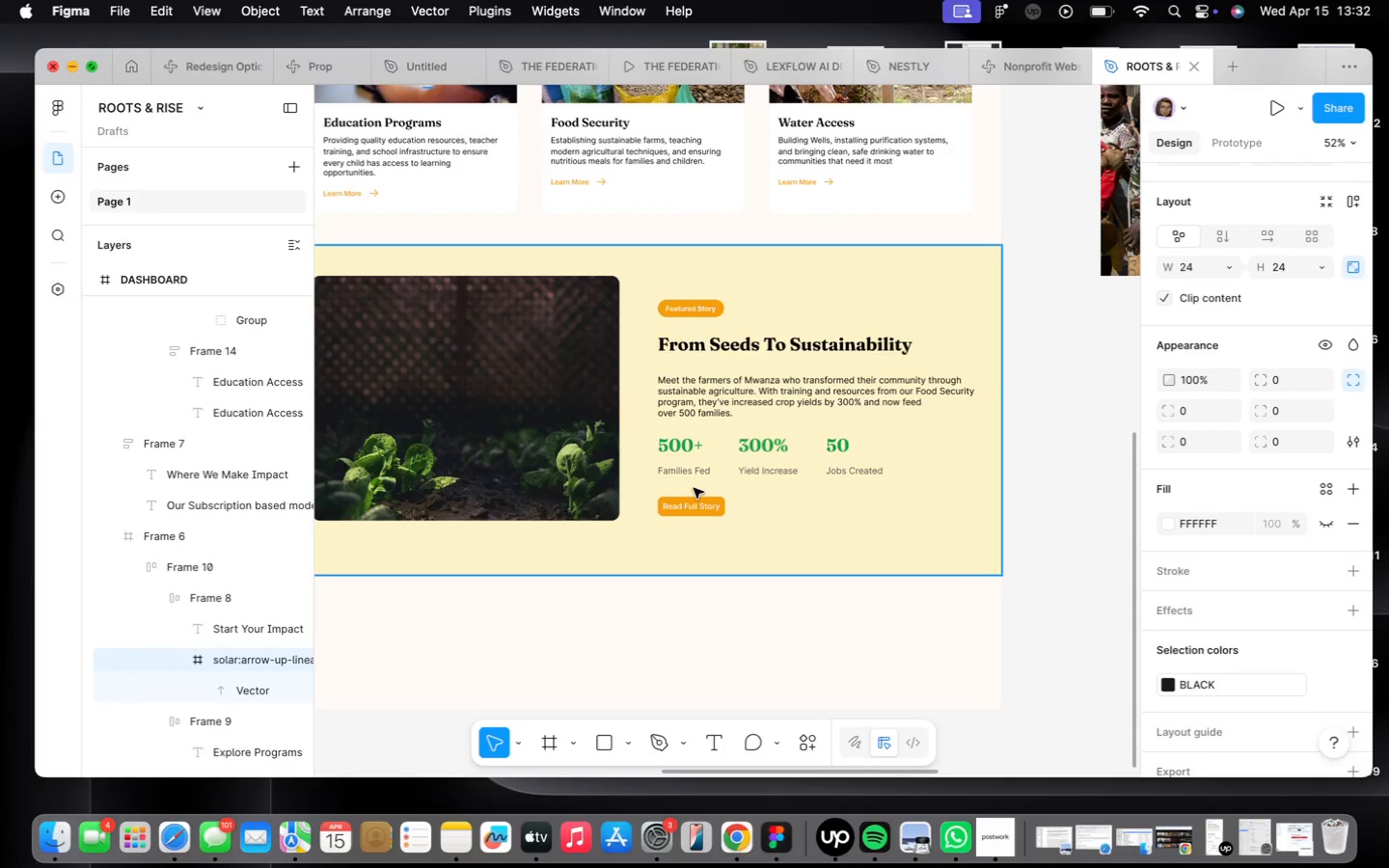 
wait(11.25)
 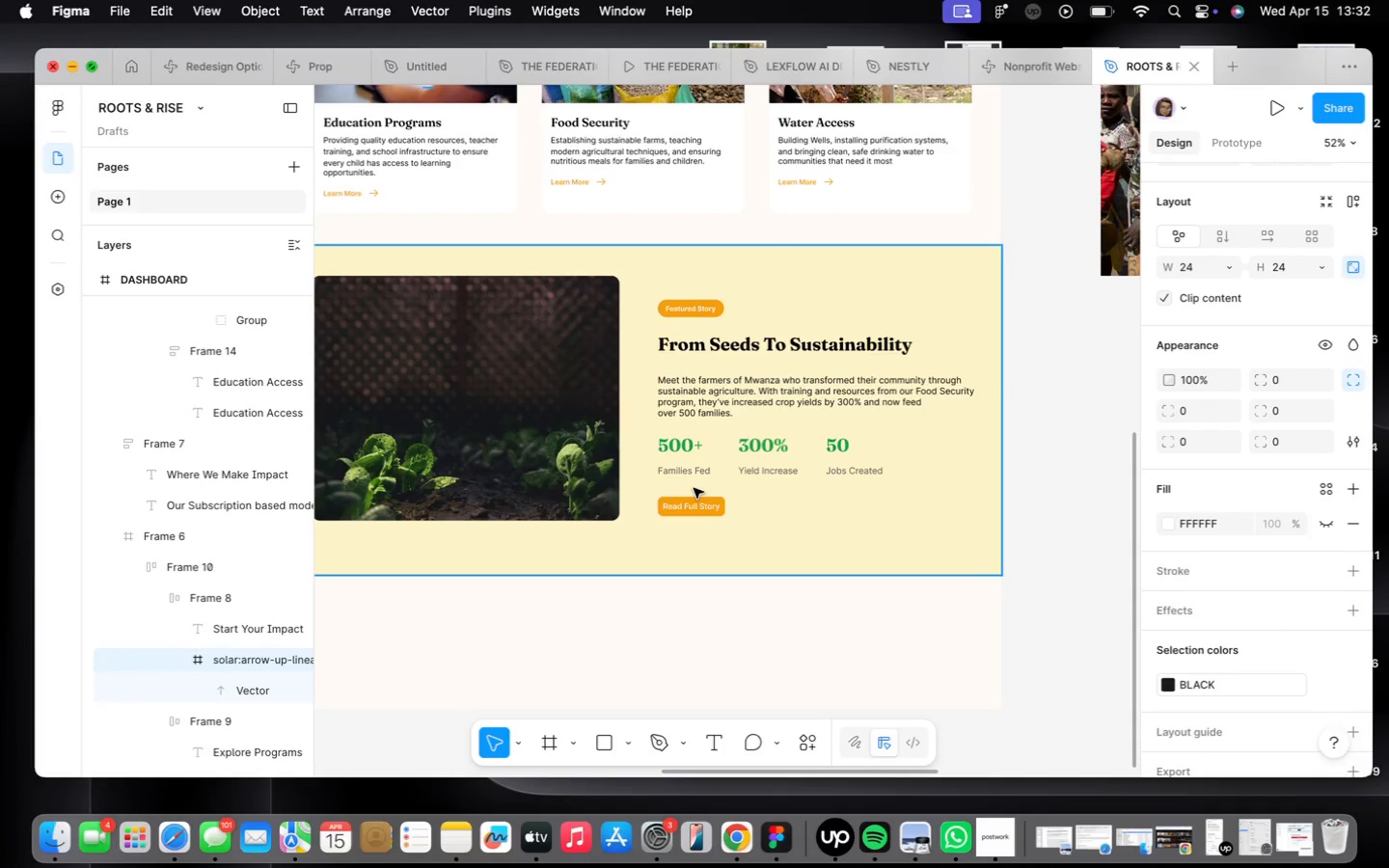 
scroll: coordinate [728, 604], scroll_direction: up, amount: 18.0
 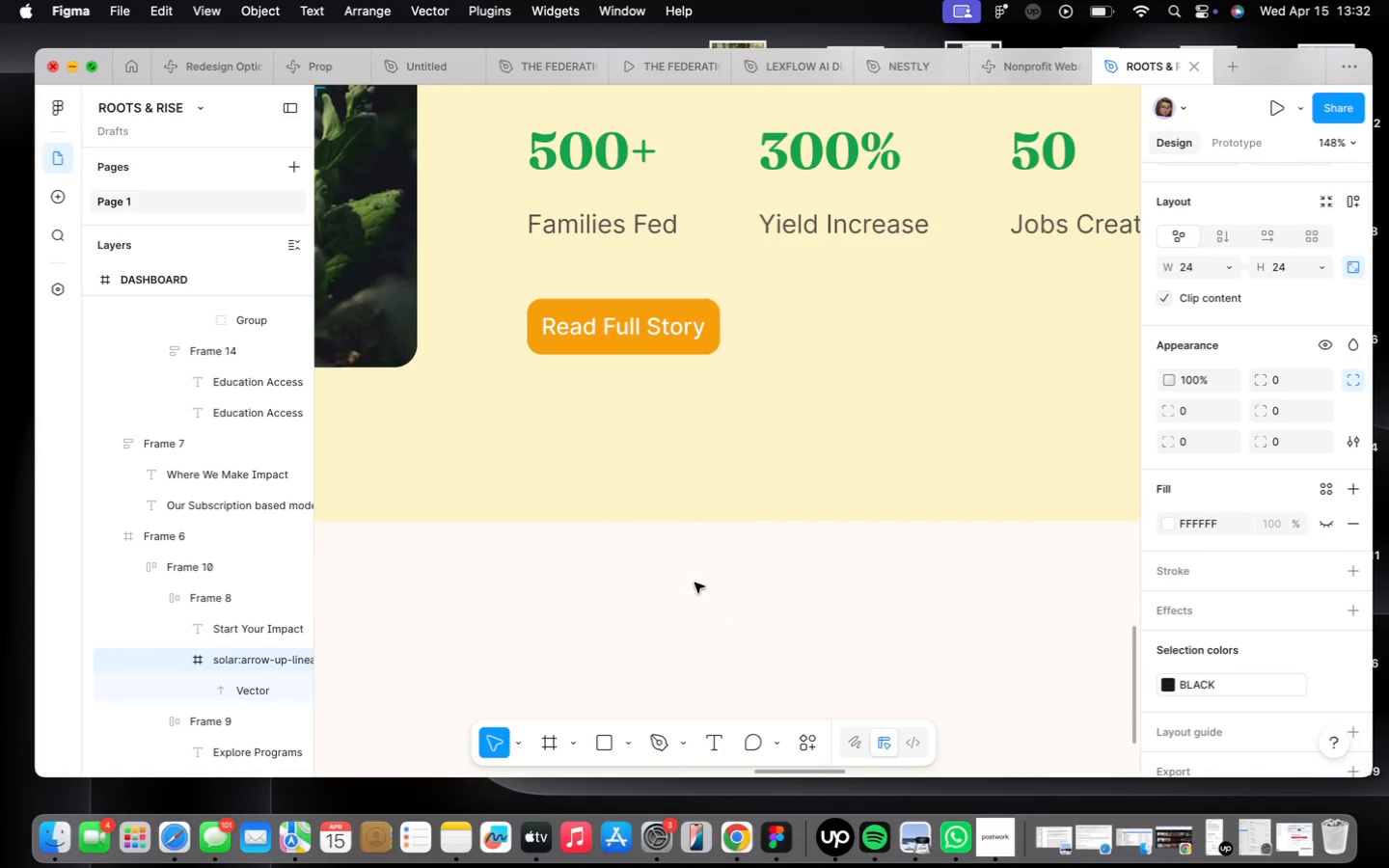 
right_click([650, 536])
 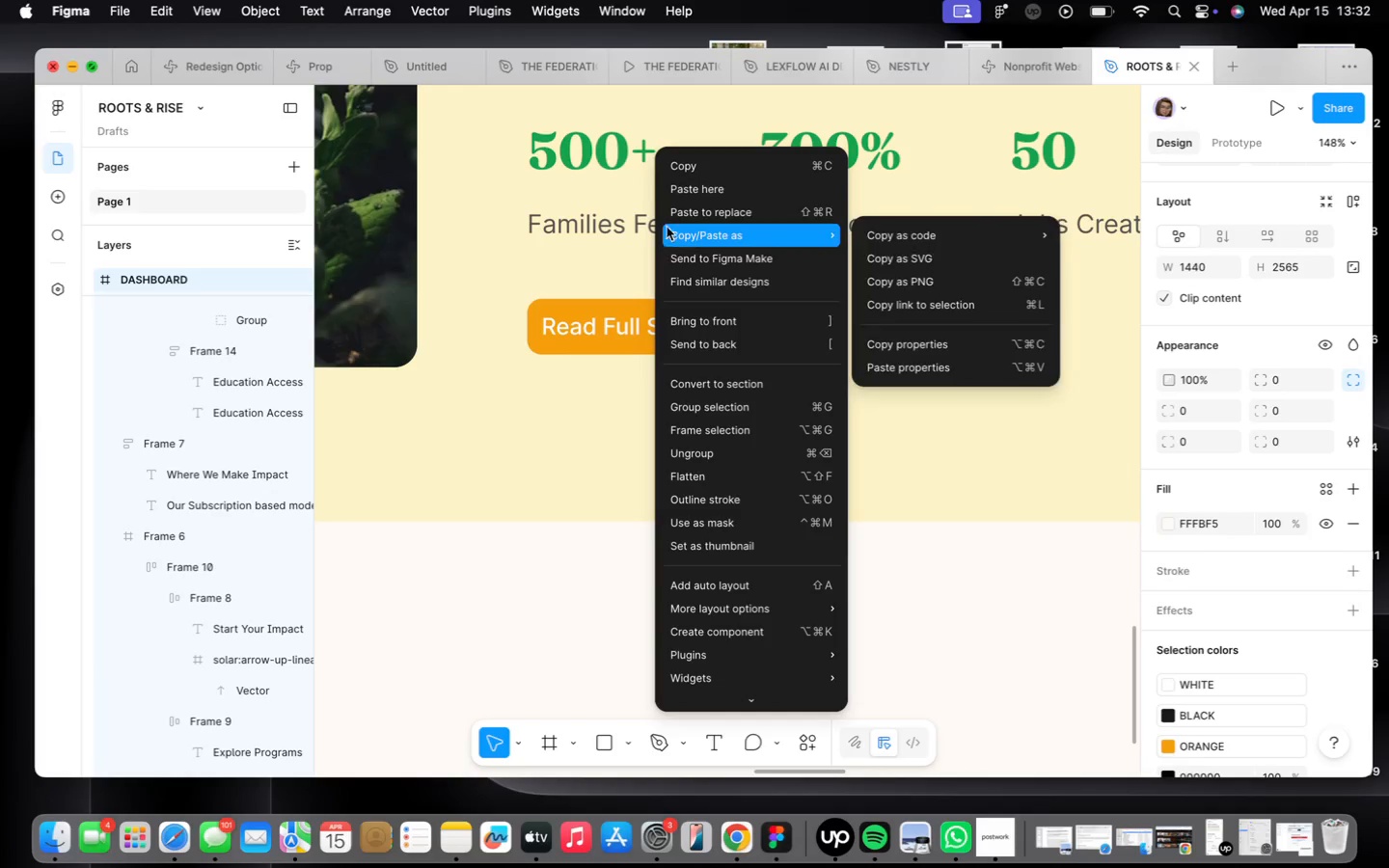 
left_click([679, 184])
 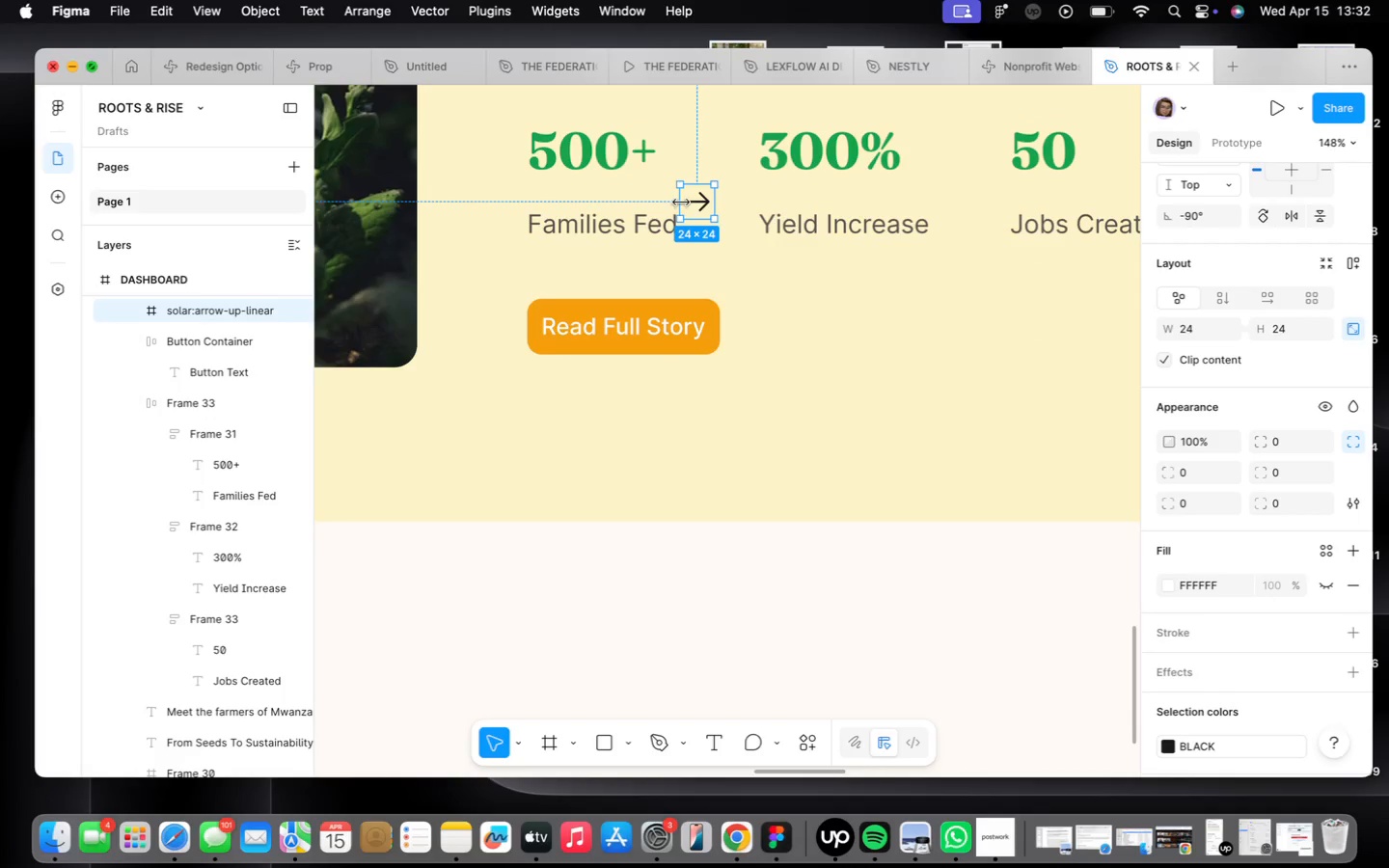 
left_click_drag(start_coordinate=[696, 201], to_coordinate=[704, 421])
 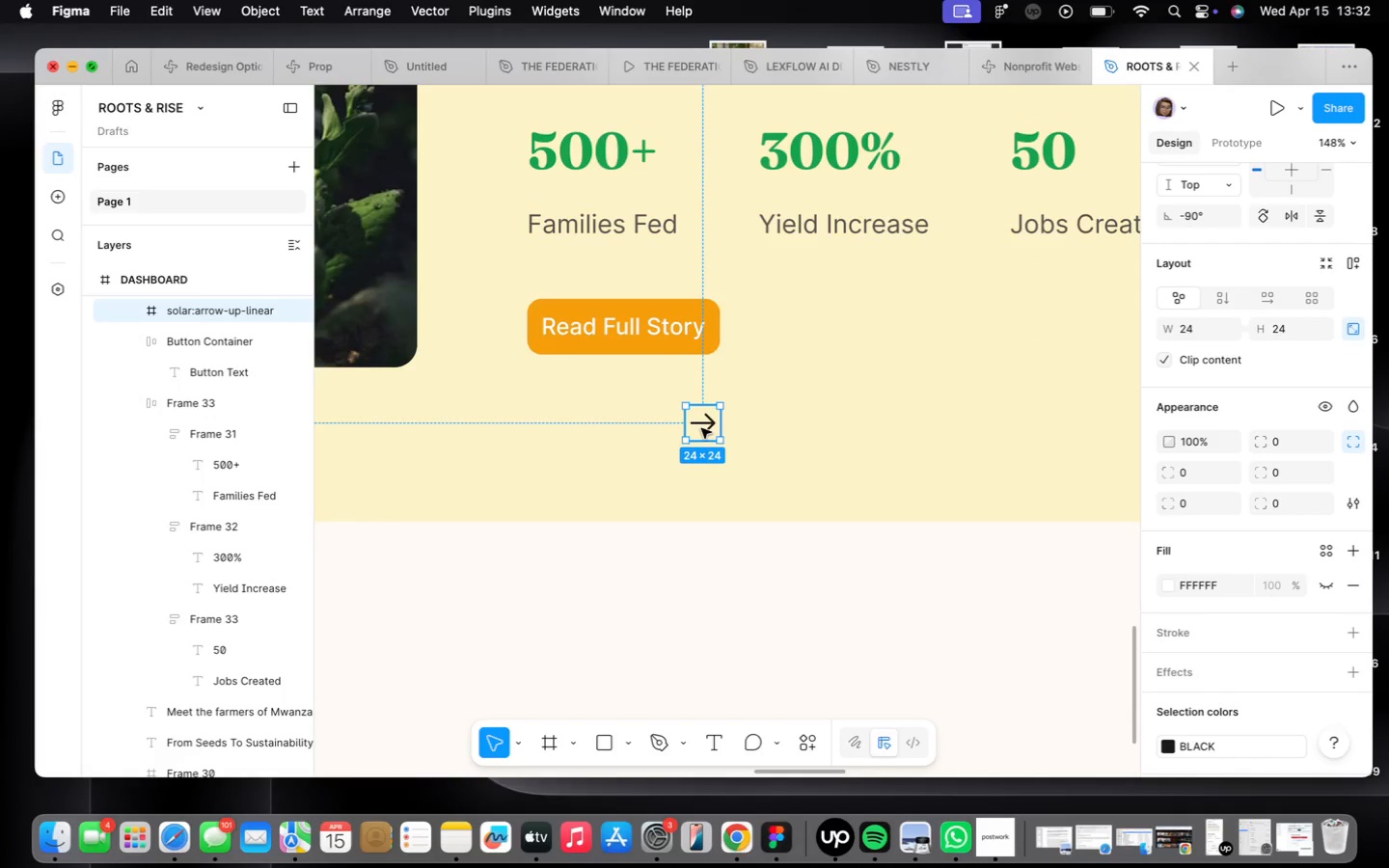 
left_click_drag(start_coordinate=[701, 428], to_coordinate=[686, 338])
 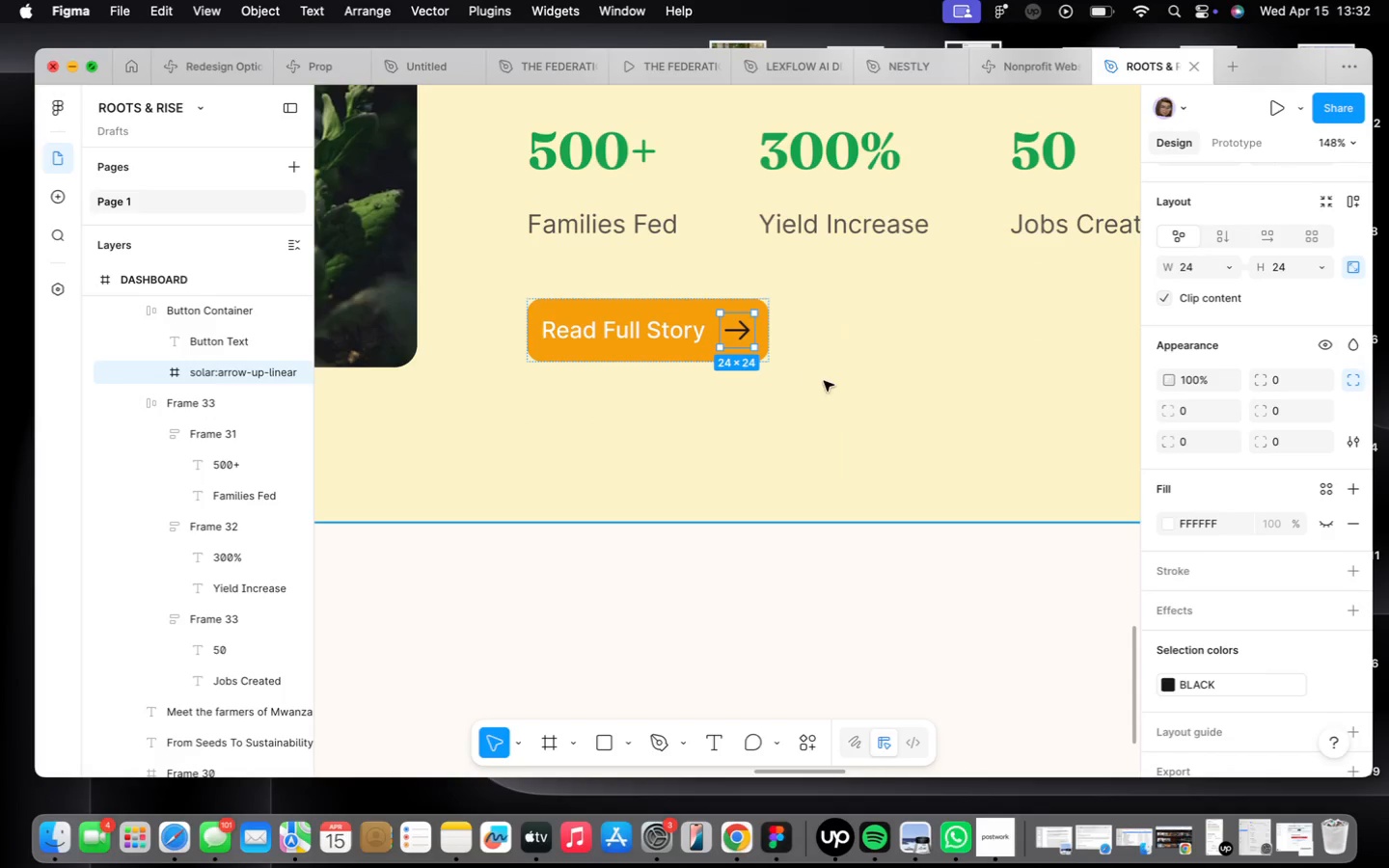 
left_click([825, 381])
 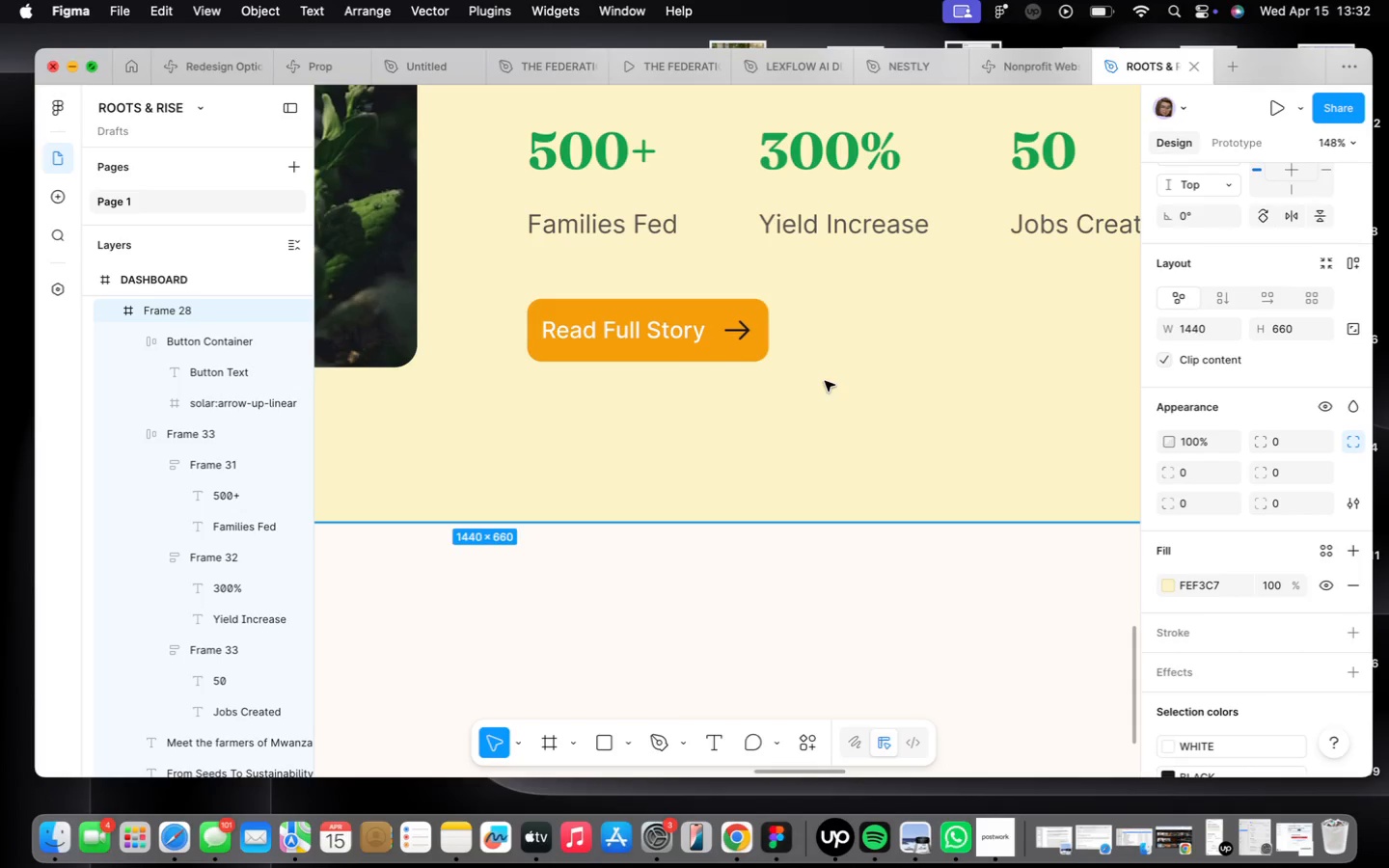 
wait(18.28)
 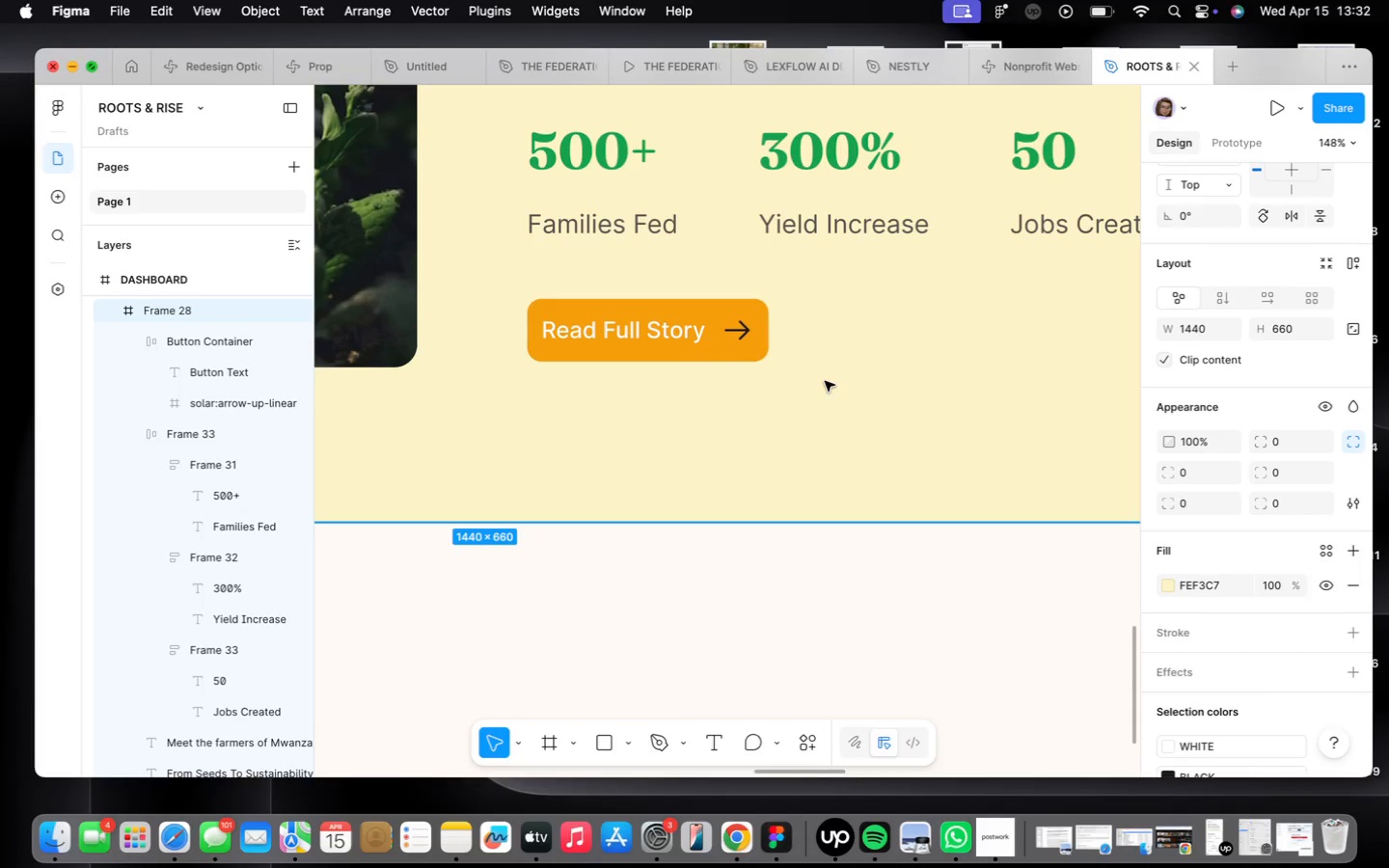 
left_click([715, 344])
 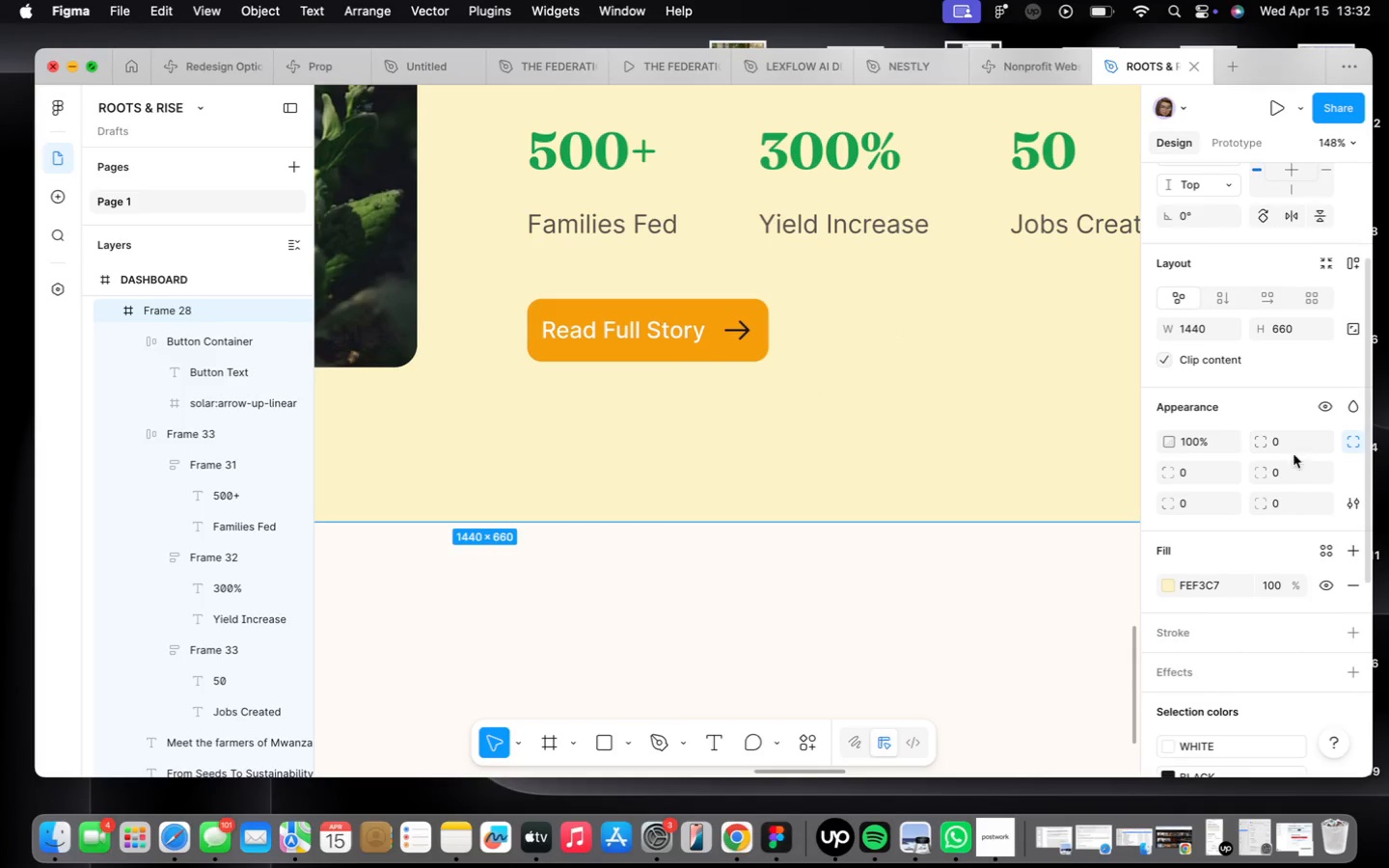 
scroll: coordinate [1273, 458], scroll_direction: down, amount: 24.0
 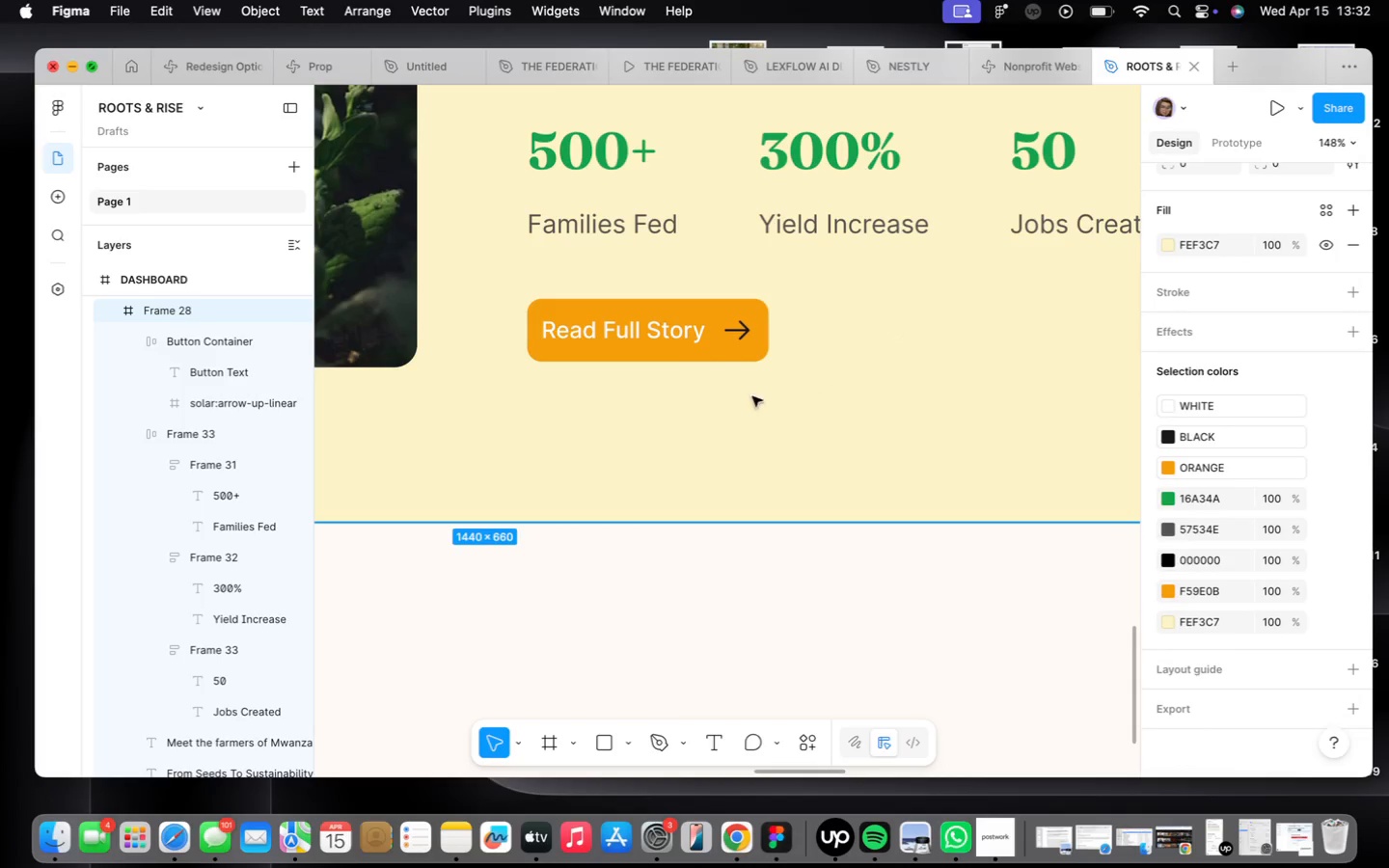 
double_click([739, 327])
 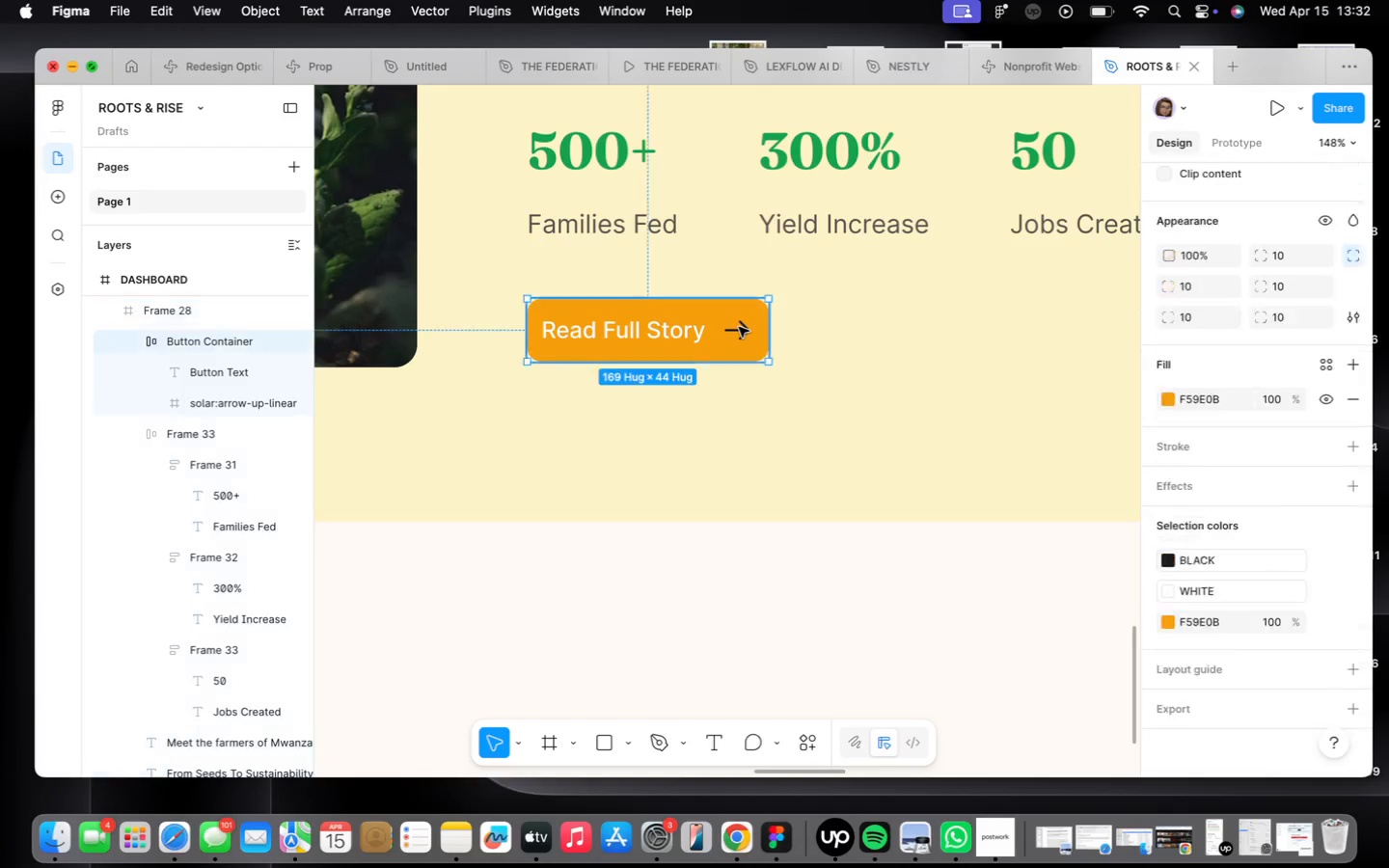 
triple_click([739, 327])
 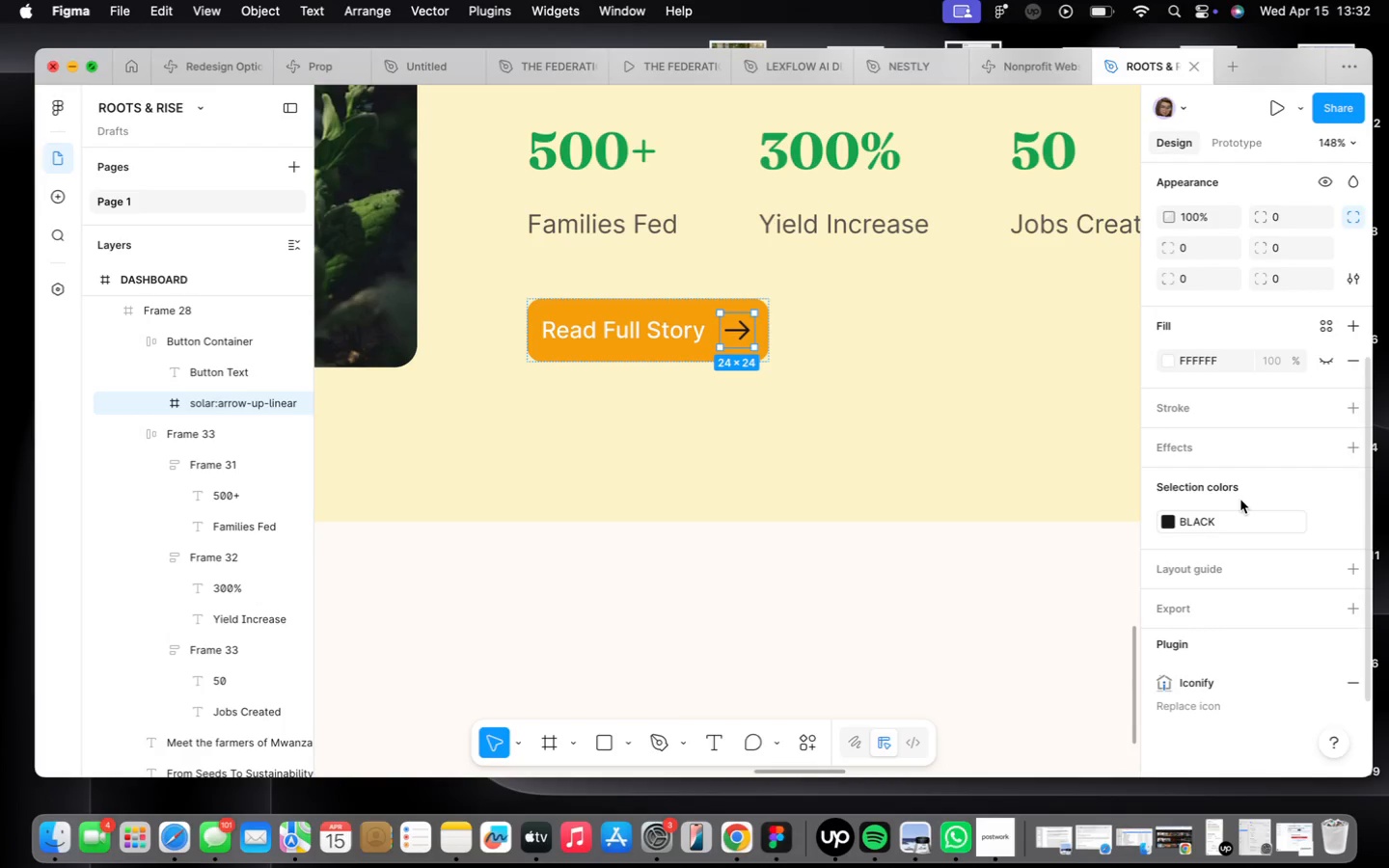 
left_click([1207, 521])
 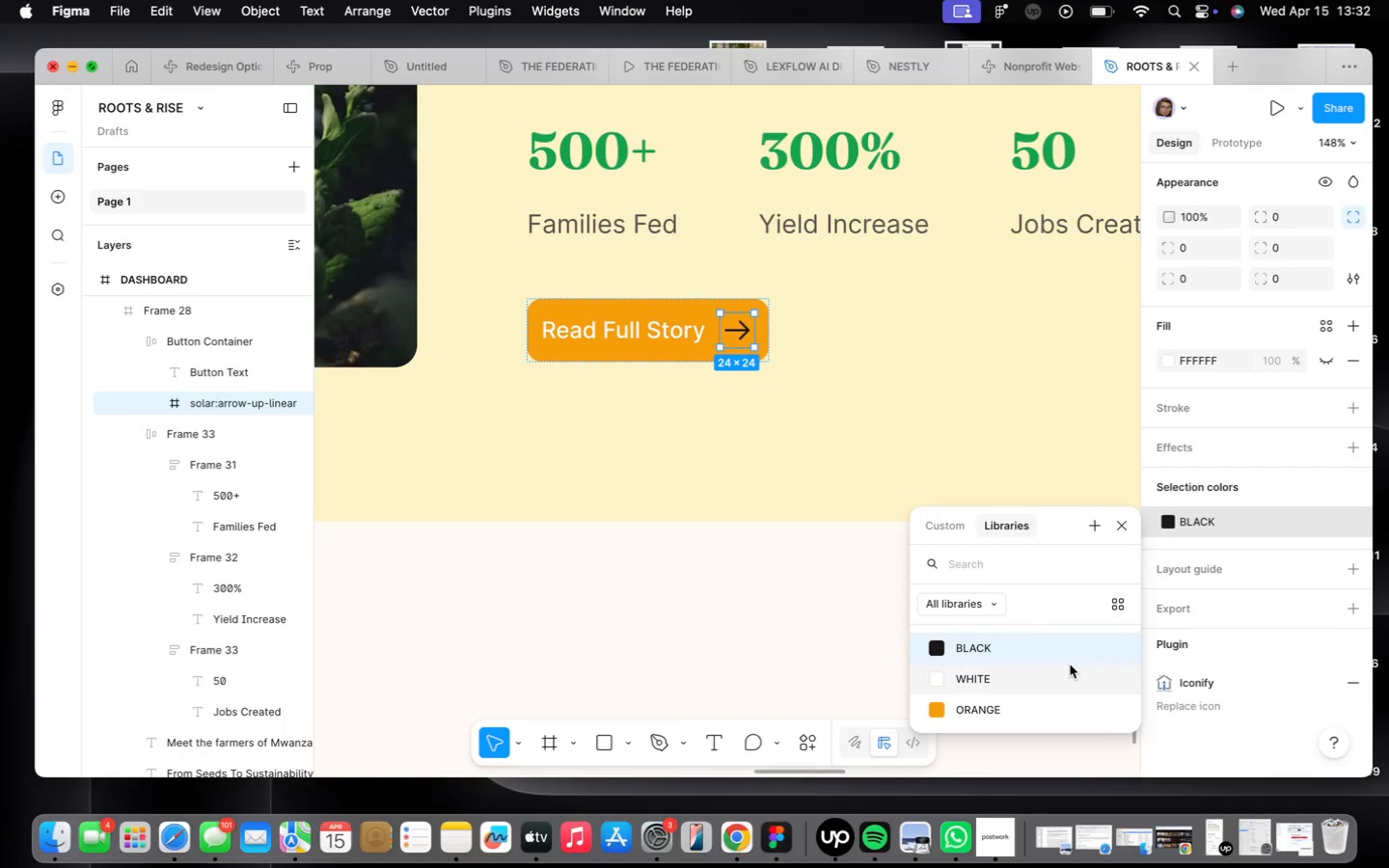 
left_click([1067, 670])
 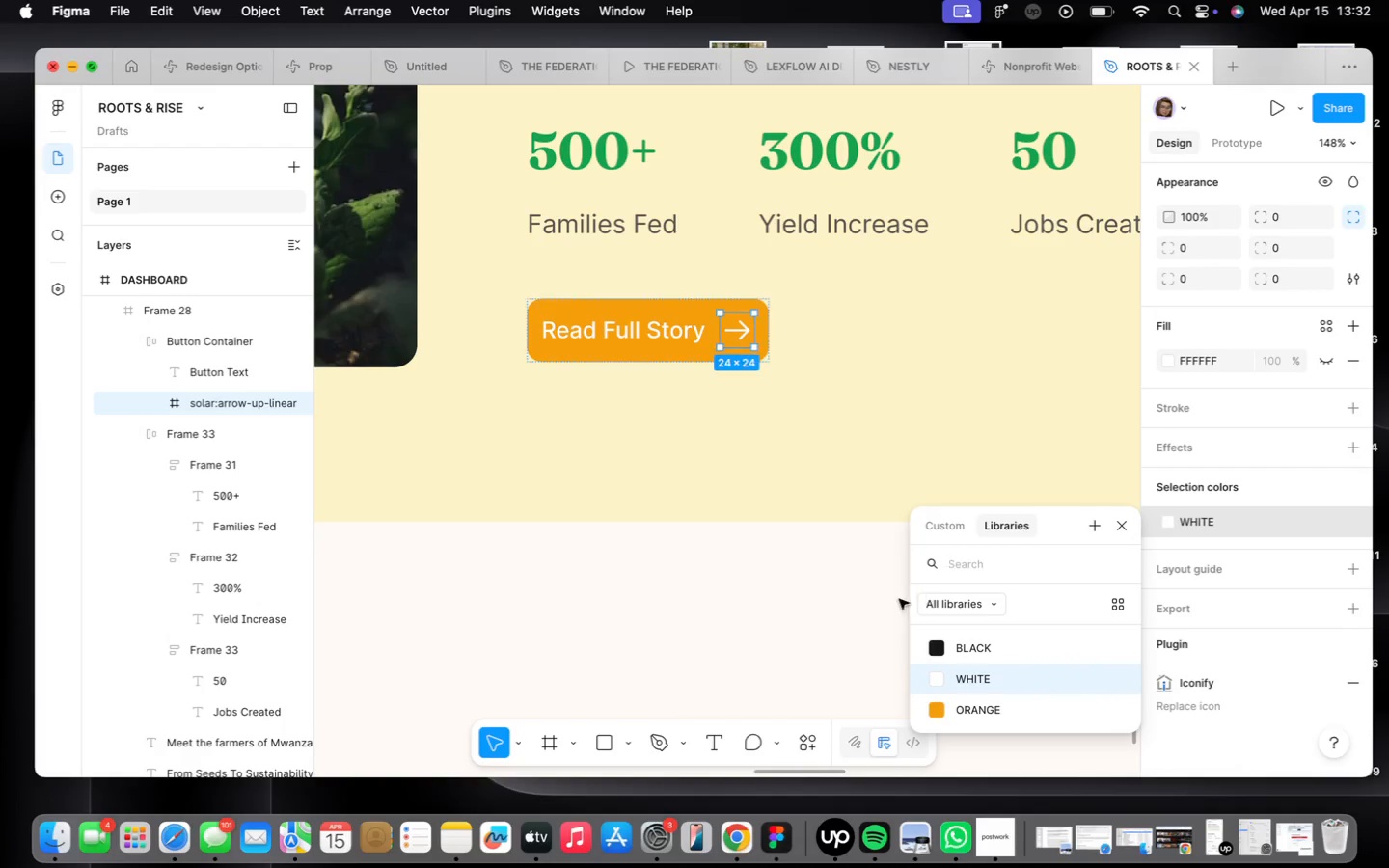 
left_click([883, 610])
 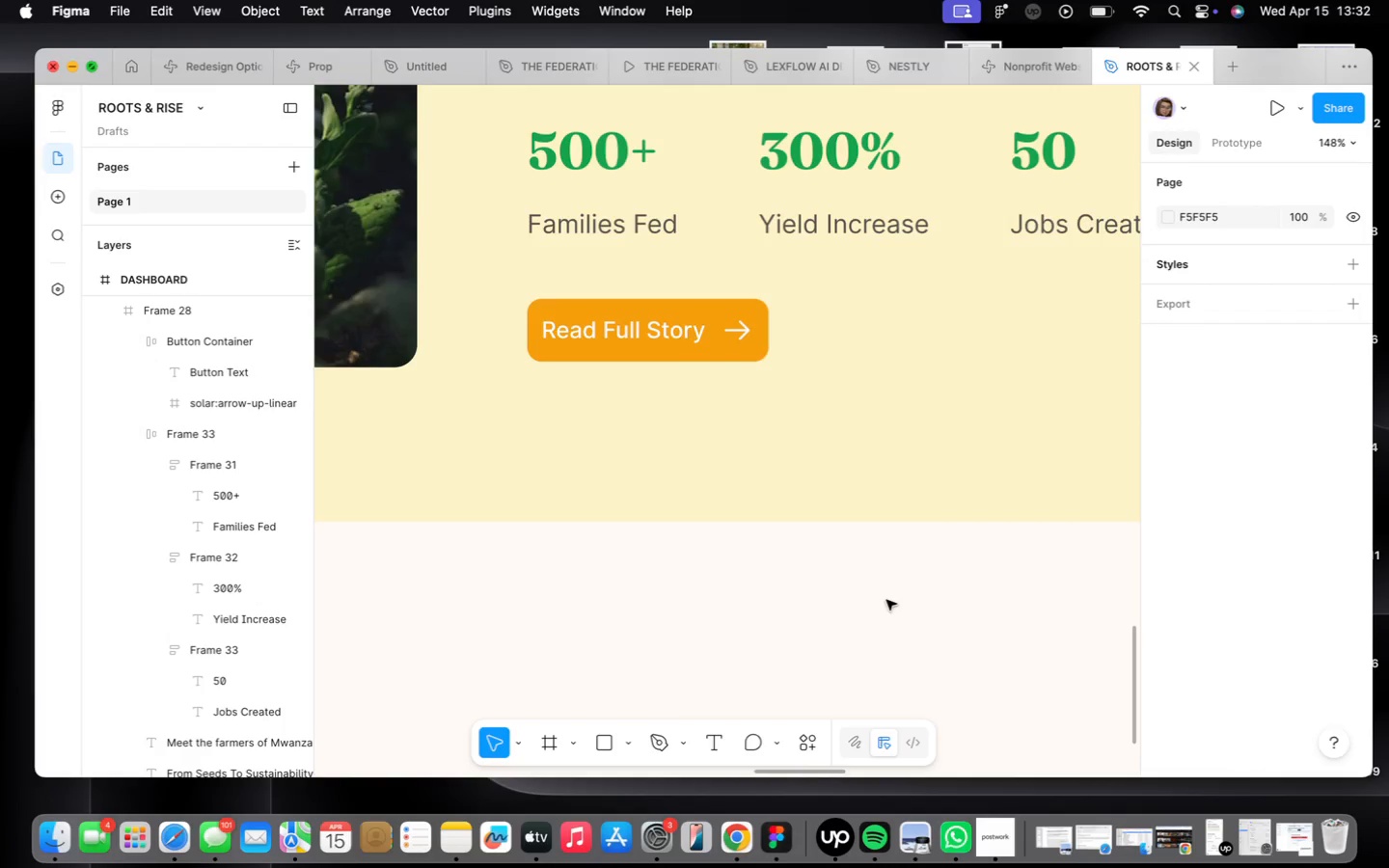 
scroll: coordinate [913, 555], scroll_direction: down, amount: 22.0
 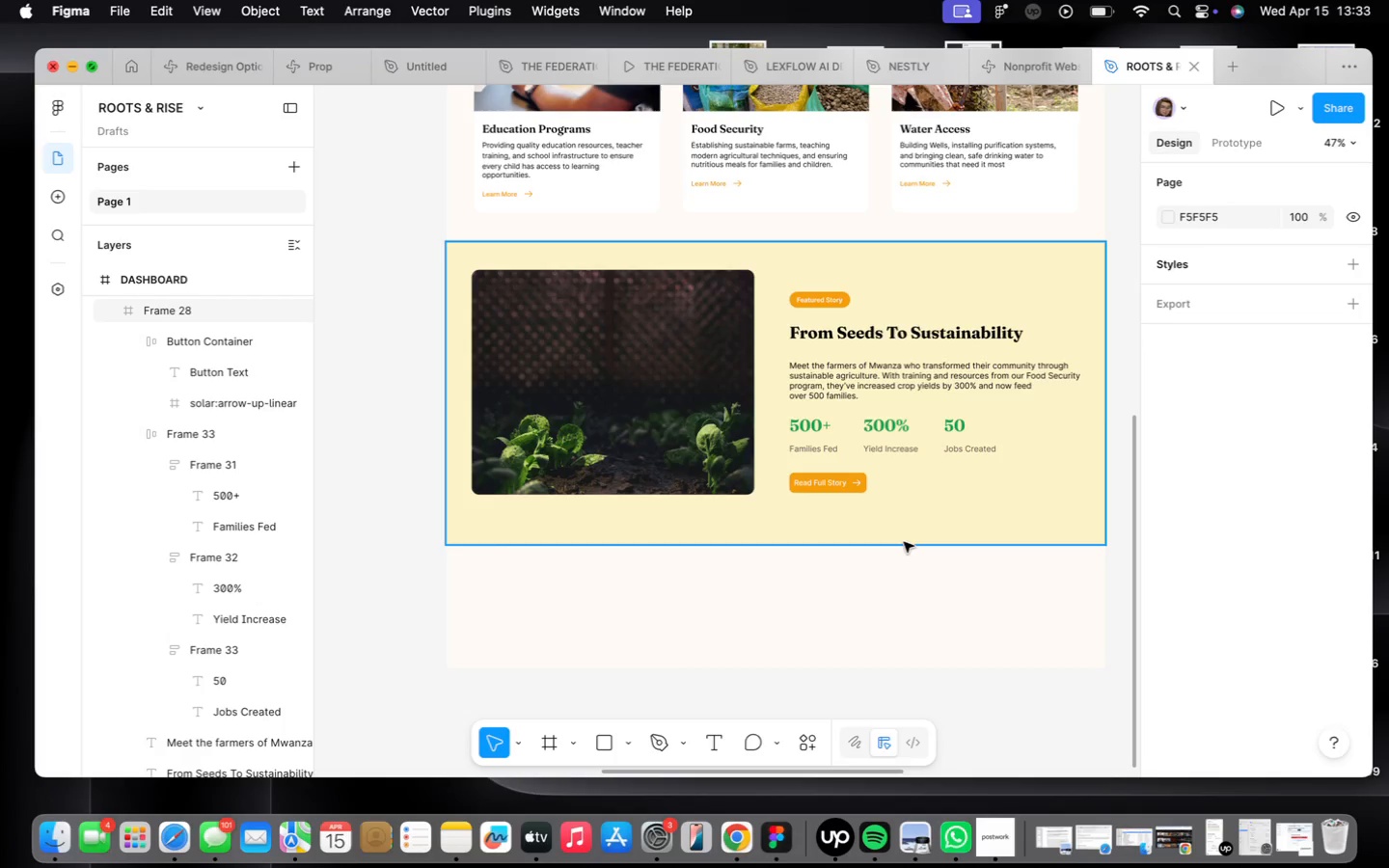 
wait(30.16)
 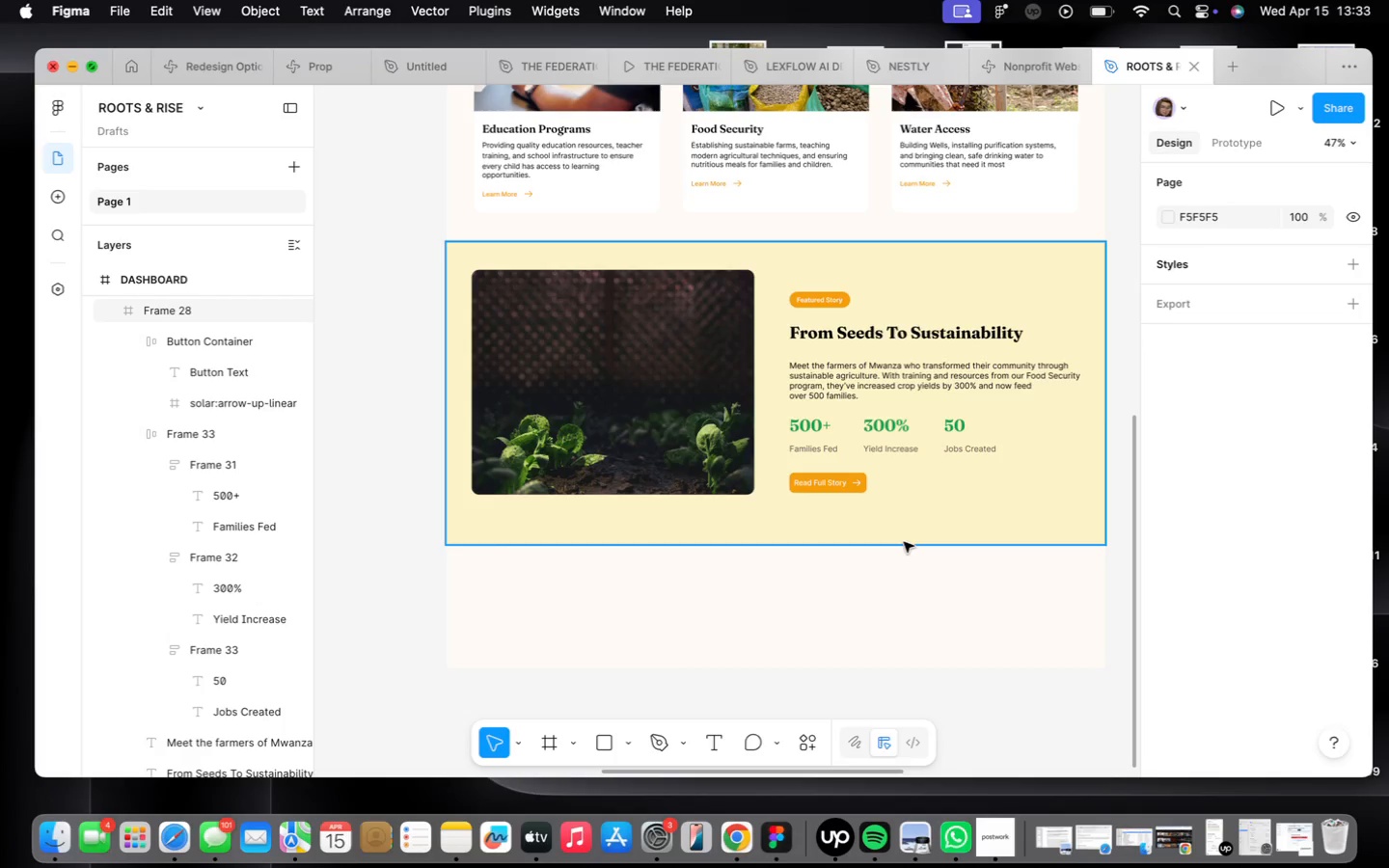 
scroll: coordinate [1184, 544], scroll_direction: down, amount: 9.0
 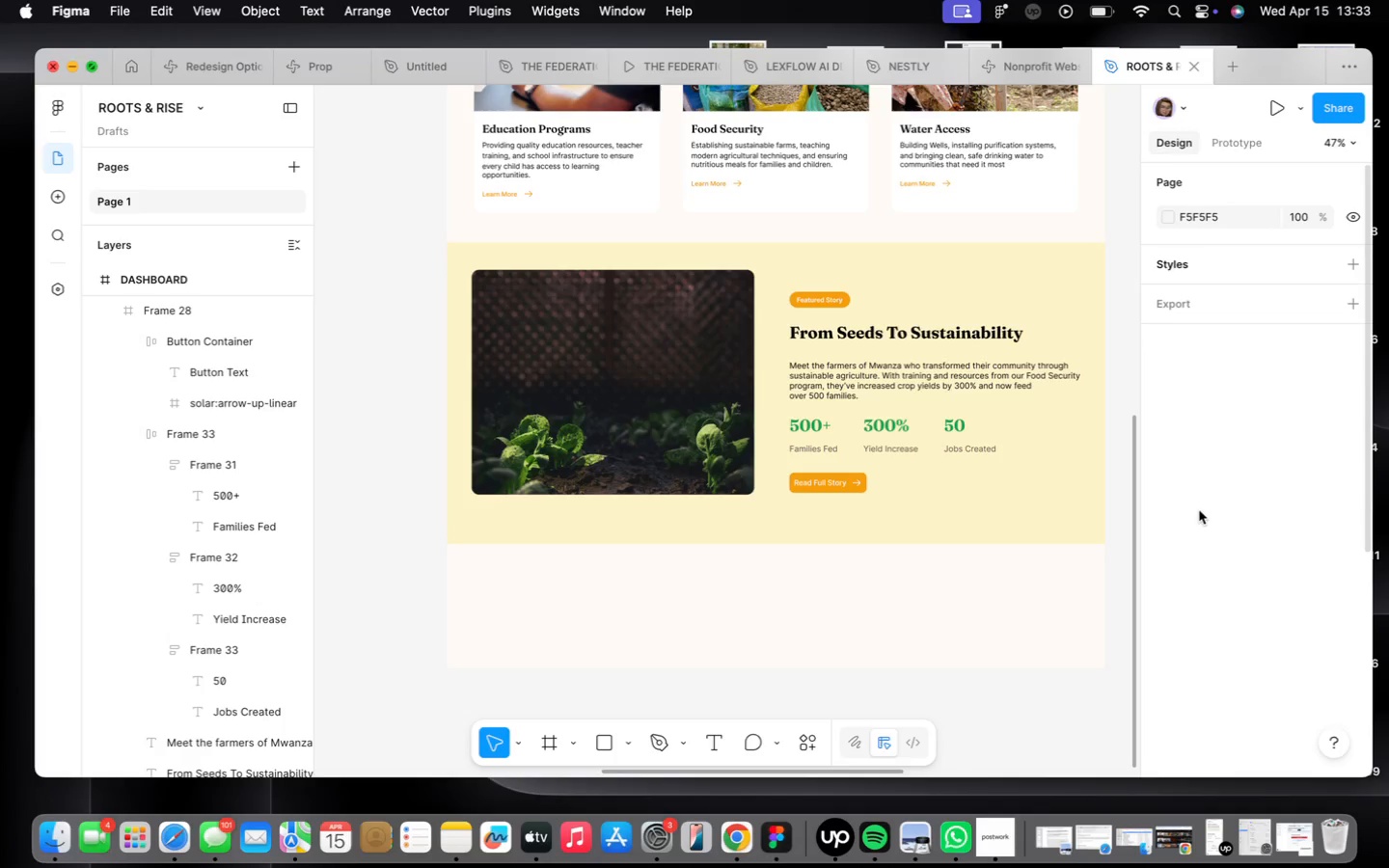 
wait(6.02)
 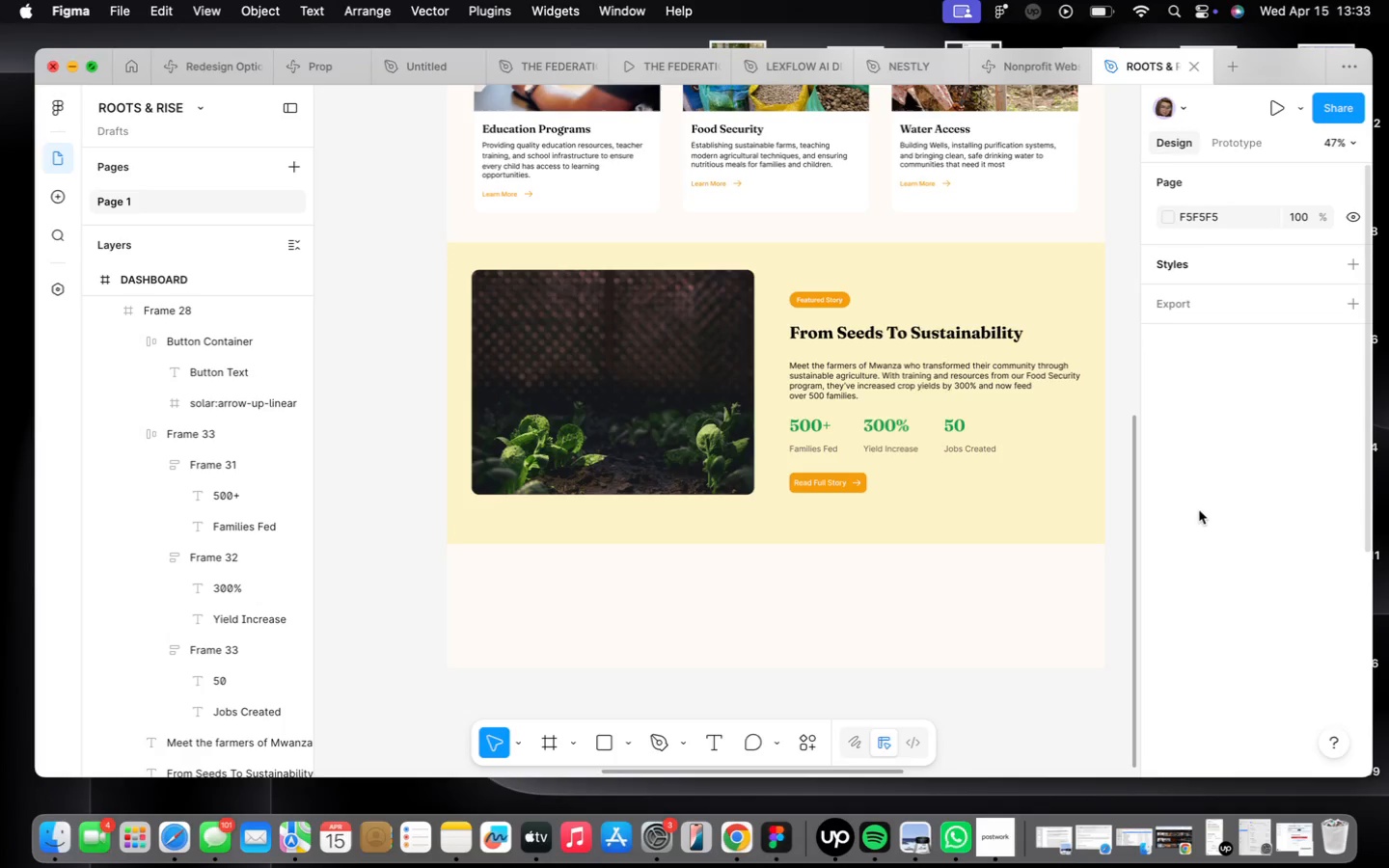 
scroll: coordinate [918, 626], scroll_direction: down, amount: 16.0
 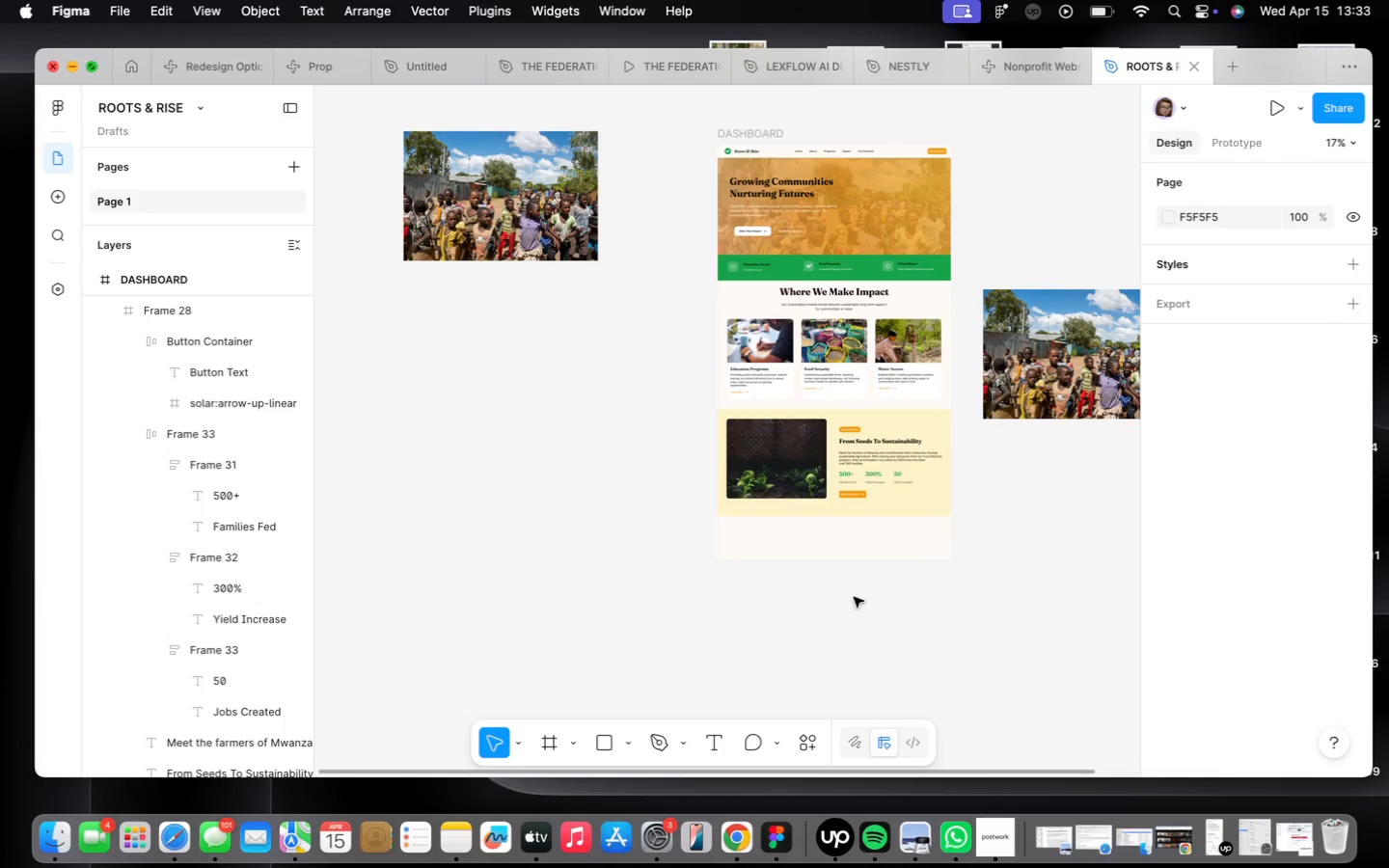 
scroll: coordinate [837, 610], scroll_direction: up, amount: 15.0
 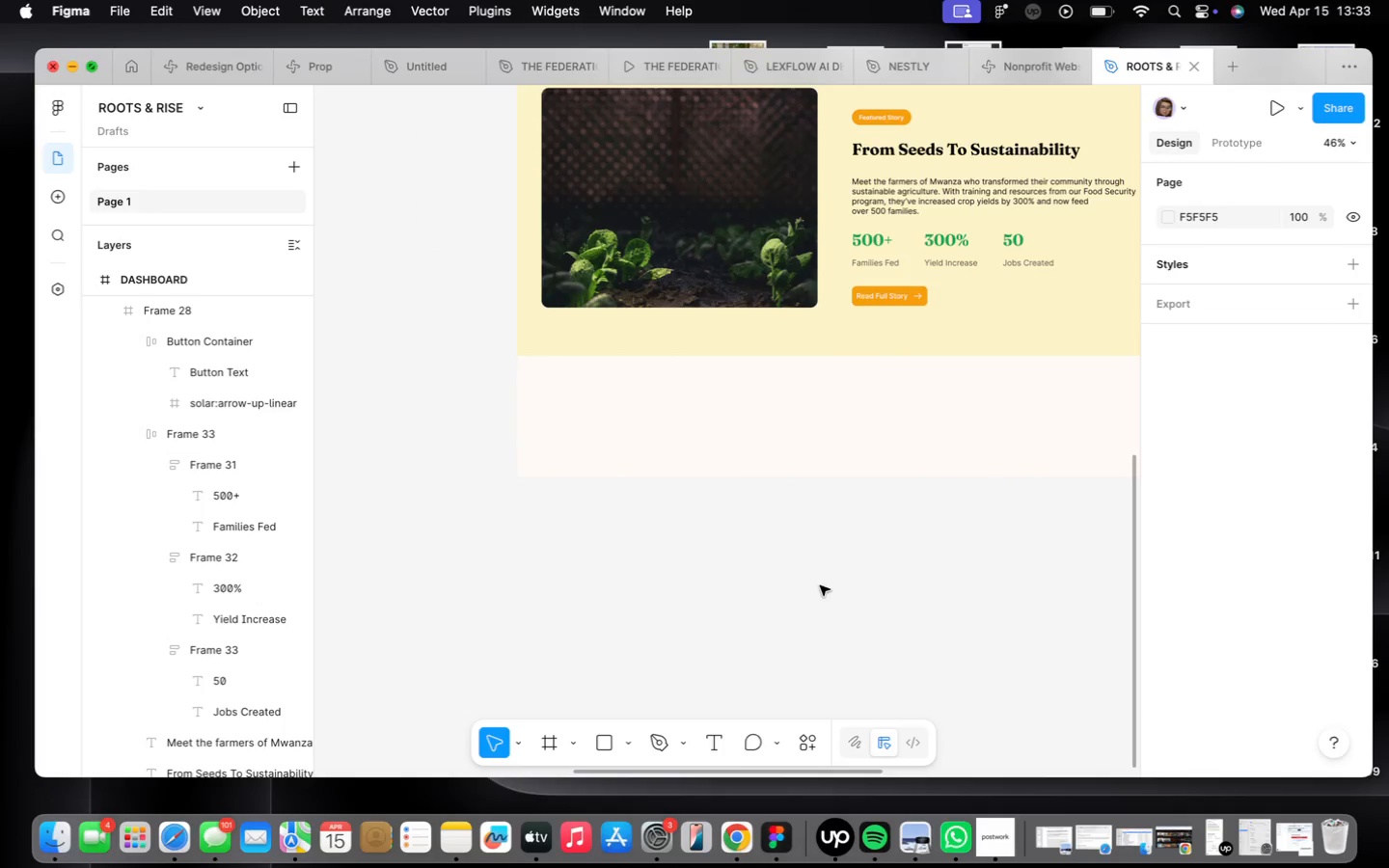 
key(F)
 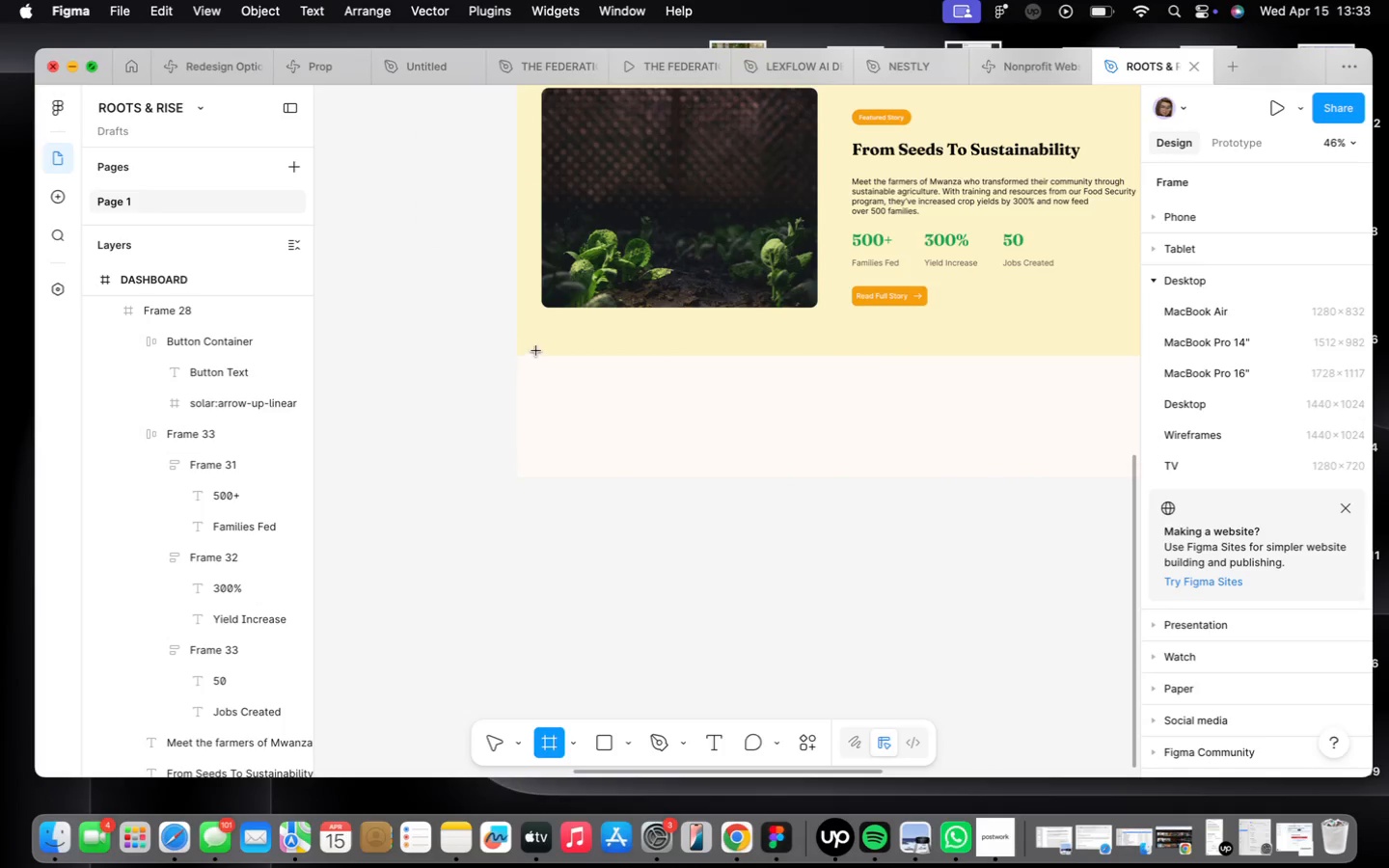 
left_click_drag(start_coordinate=[519, 354], to_coordinate=[972, 467])
 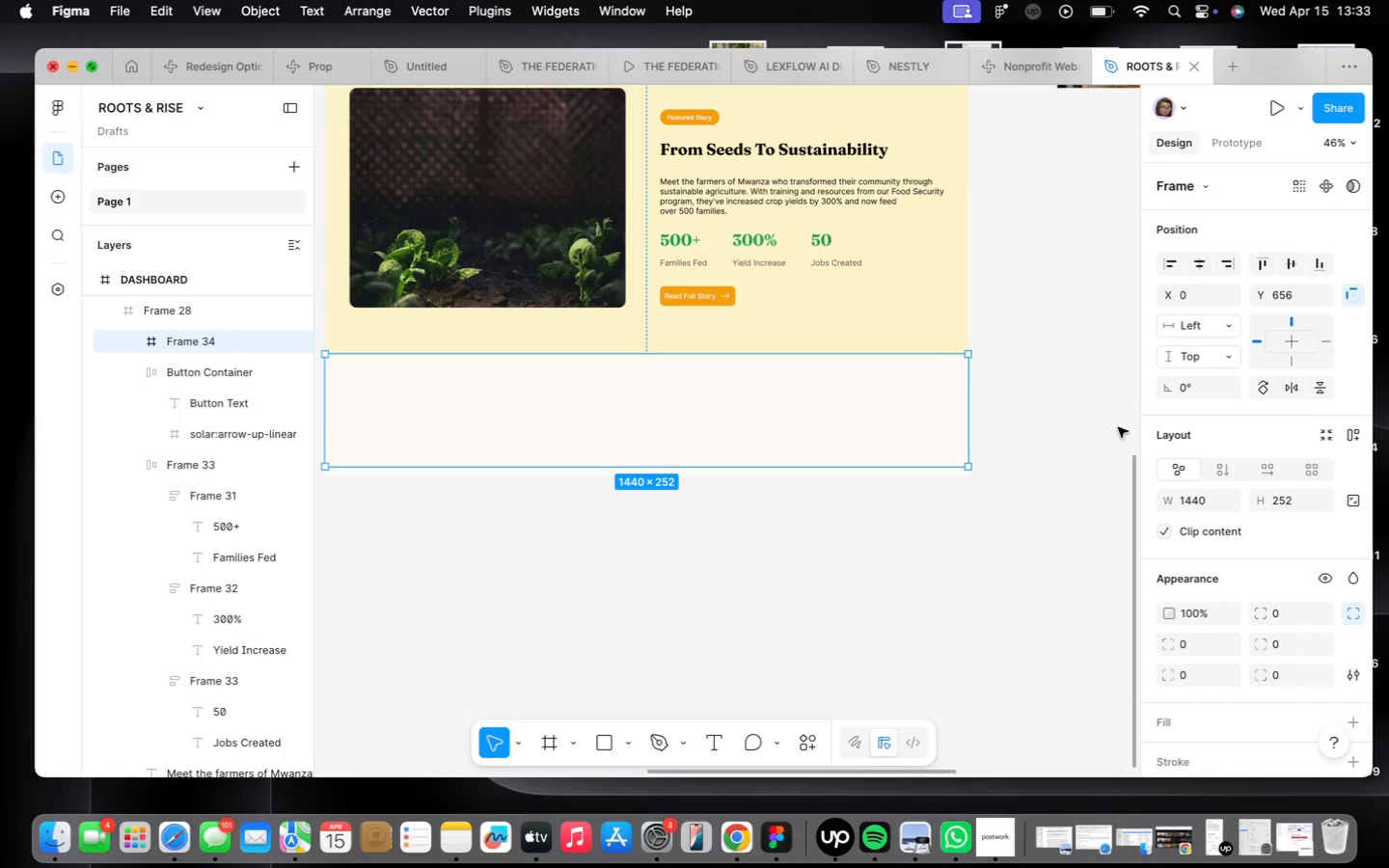 
scroll: coordinate [1264, 540], scroll_direction: down, amount: 23.0
 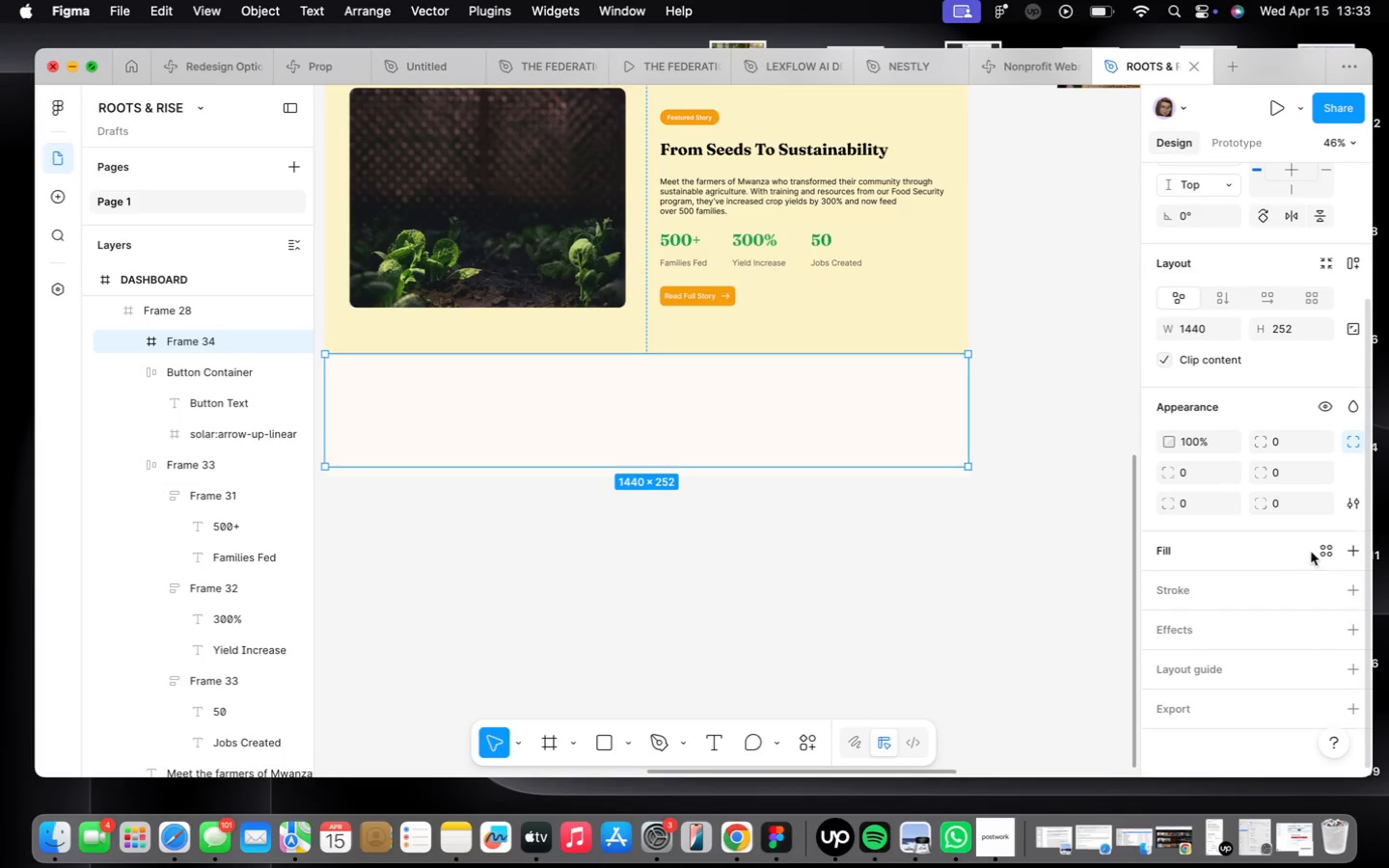 
left_click([1321, 548])
 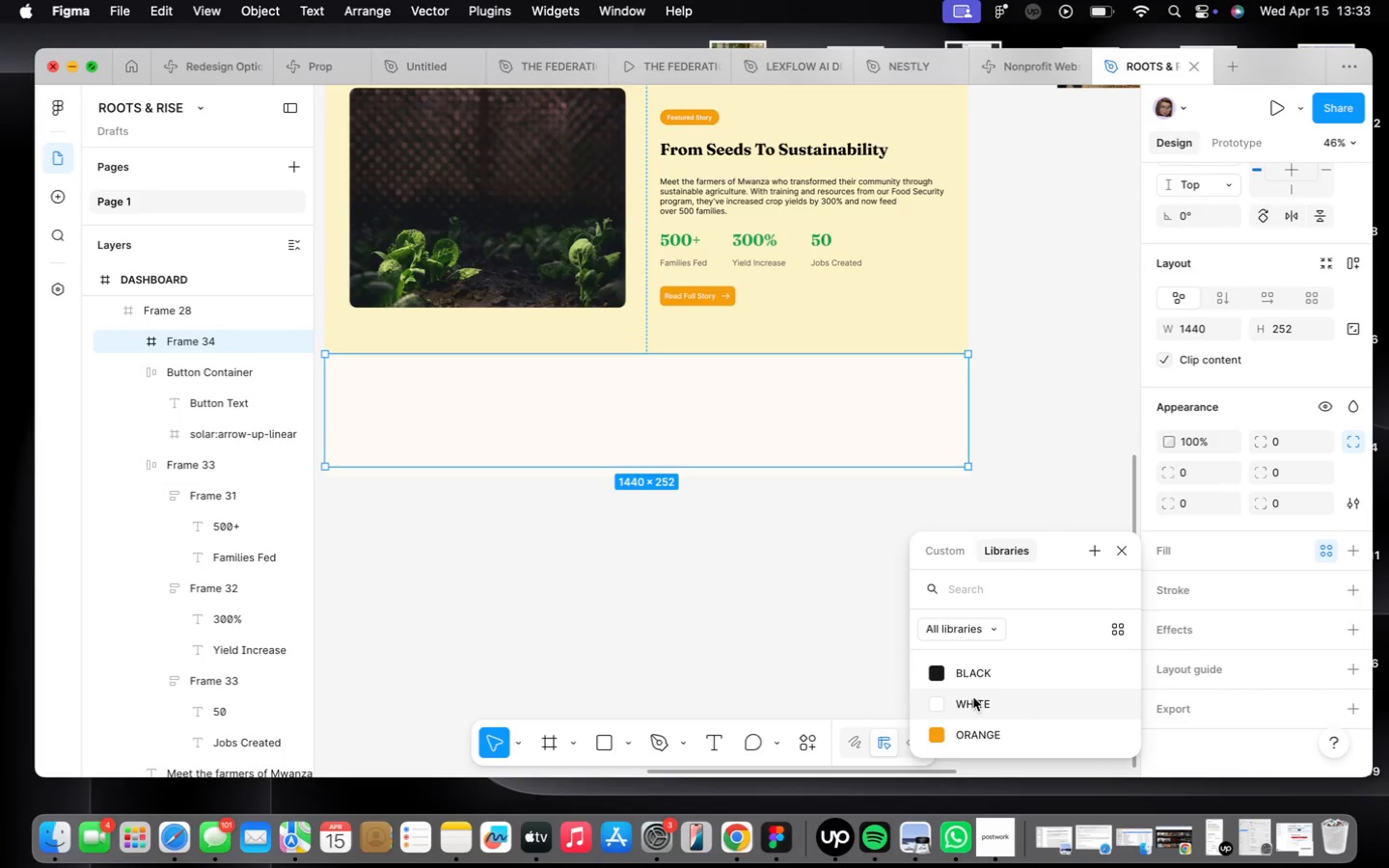 
left_click([985, 668])
 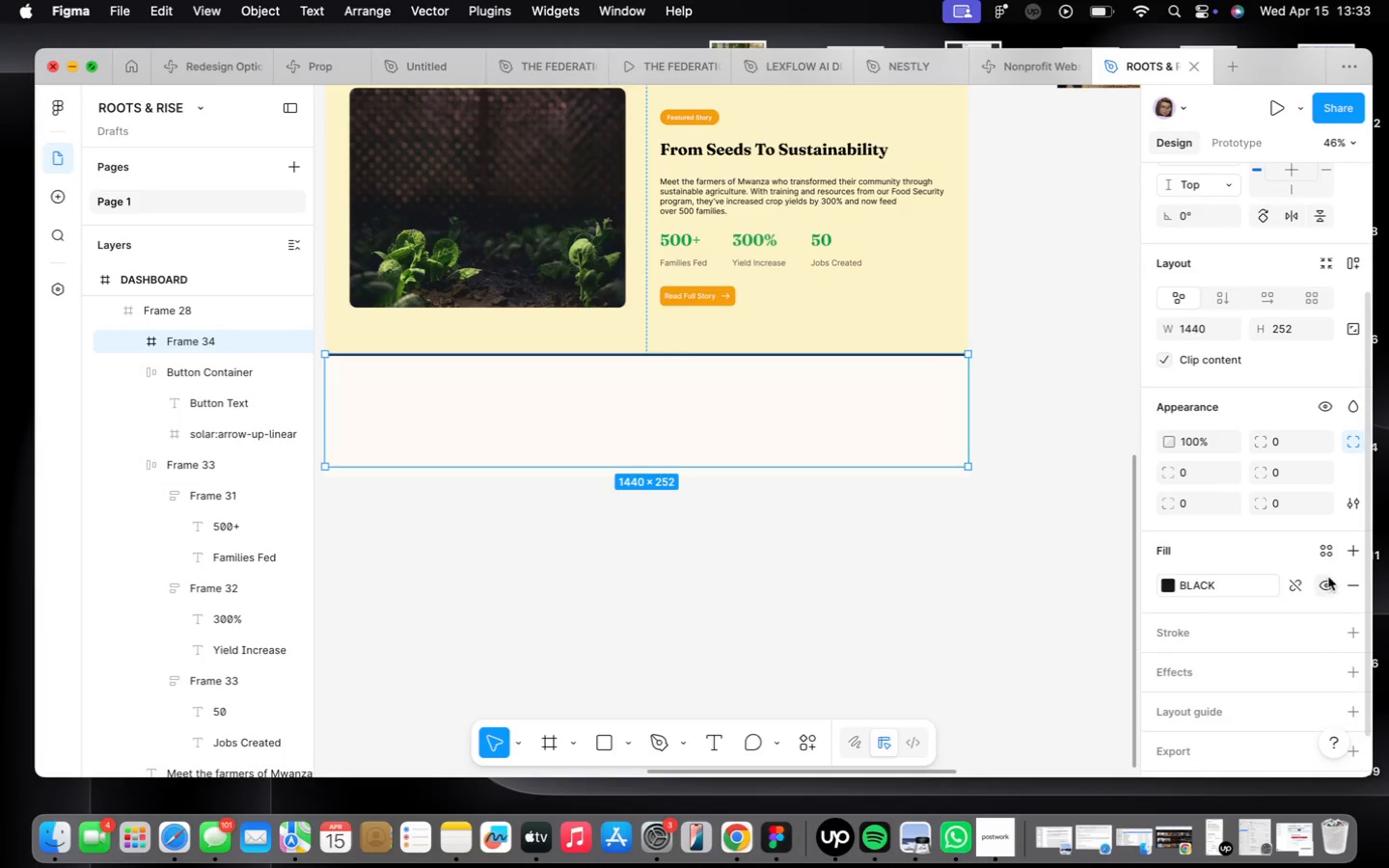 
left_click_drag(start_coordinate=[845, 418], to_coordinate=[927, 611])
 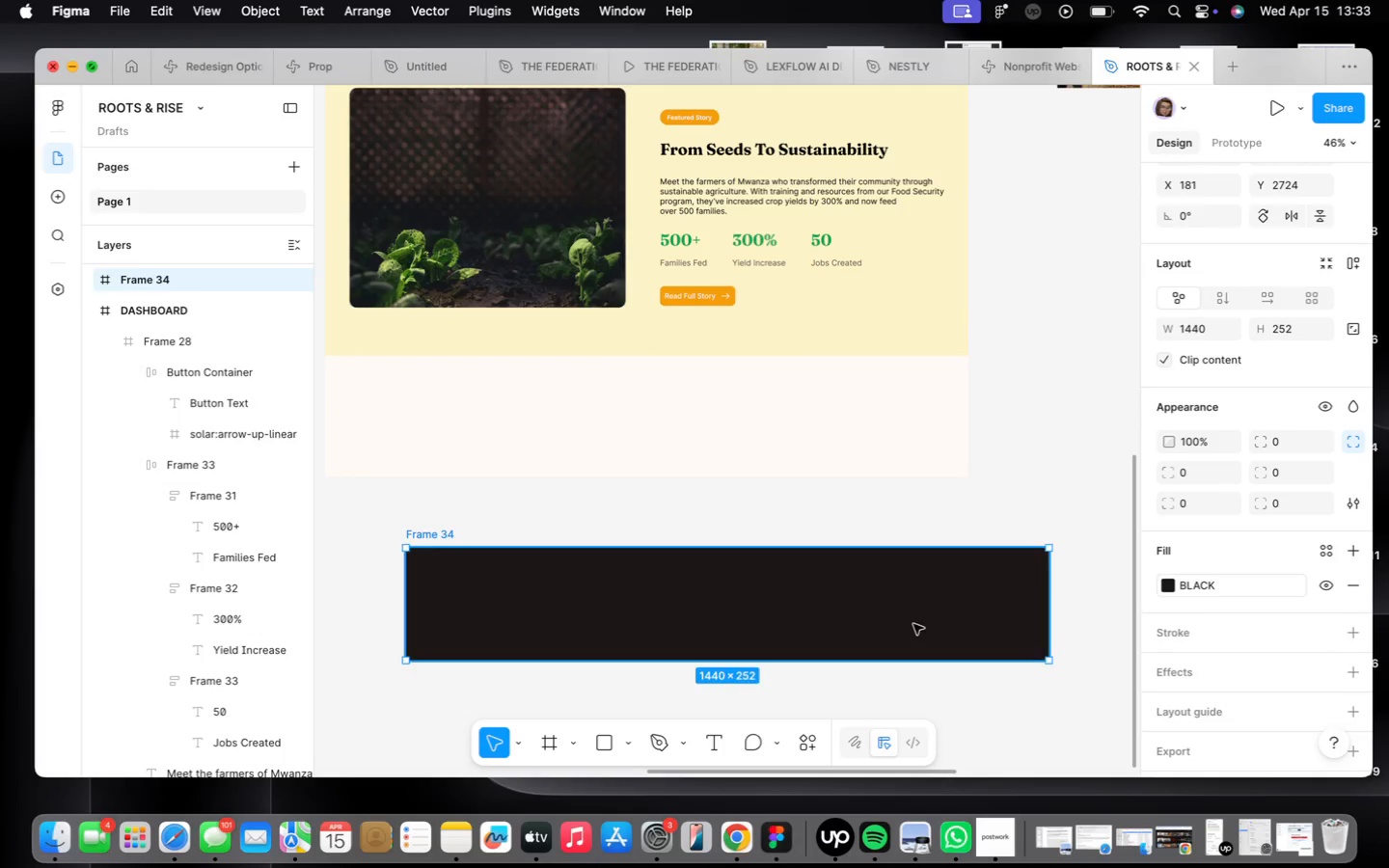 
left_click_drag(start_coordinate=[912, 625], to_coordinate=[831, 429])
 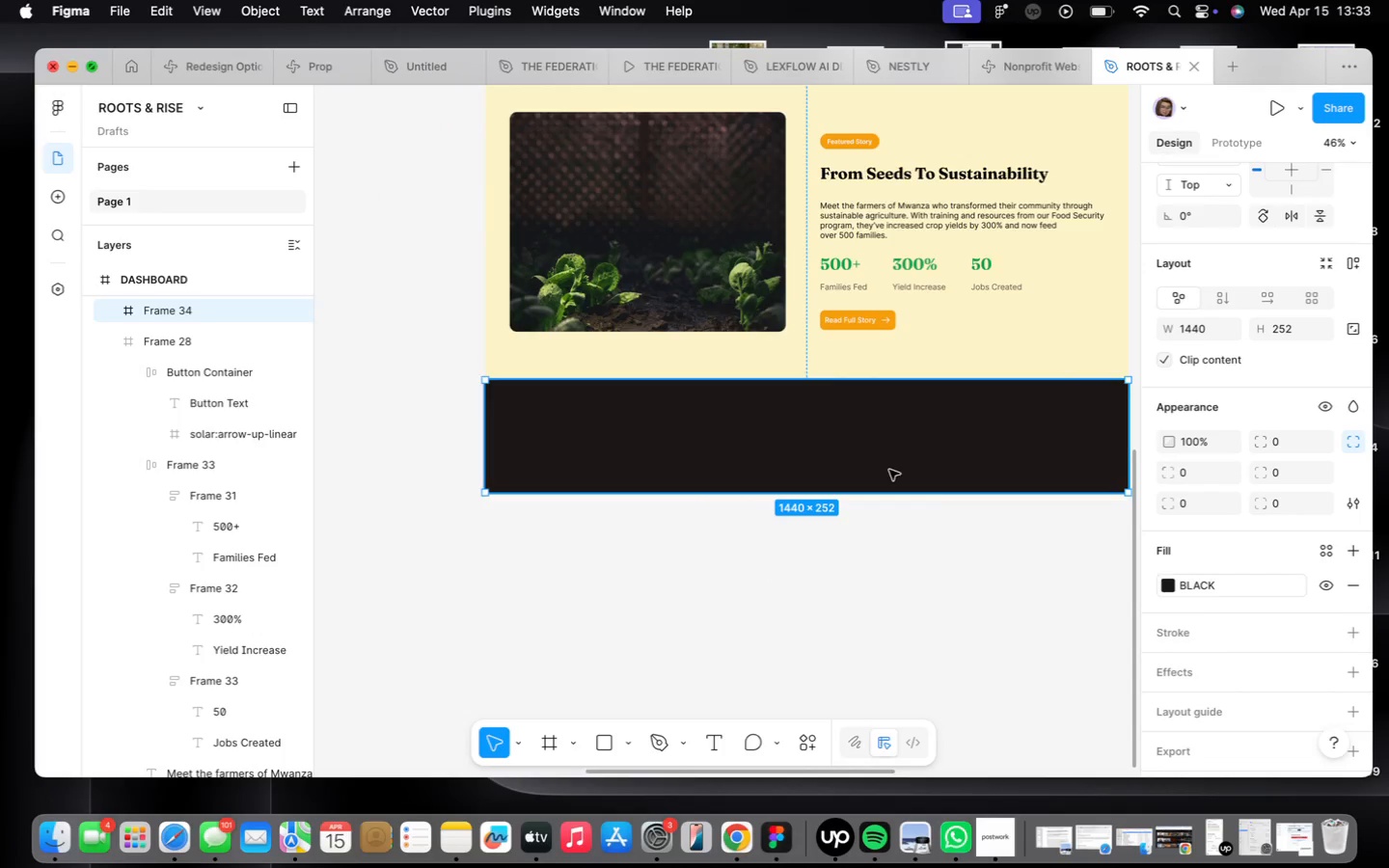 
double_click([834, 256])
 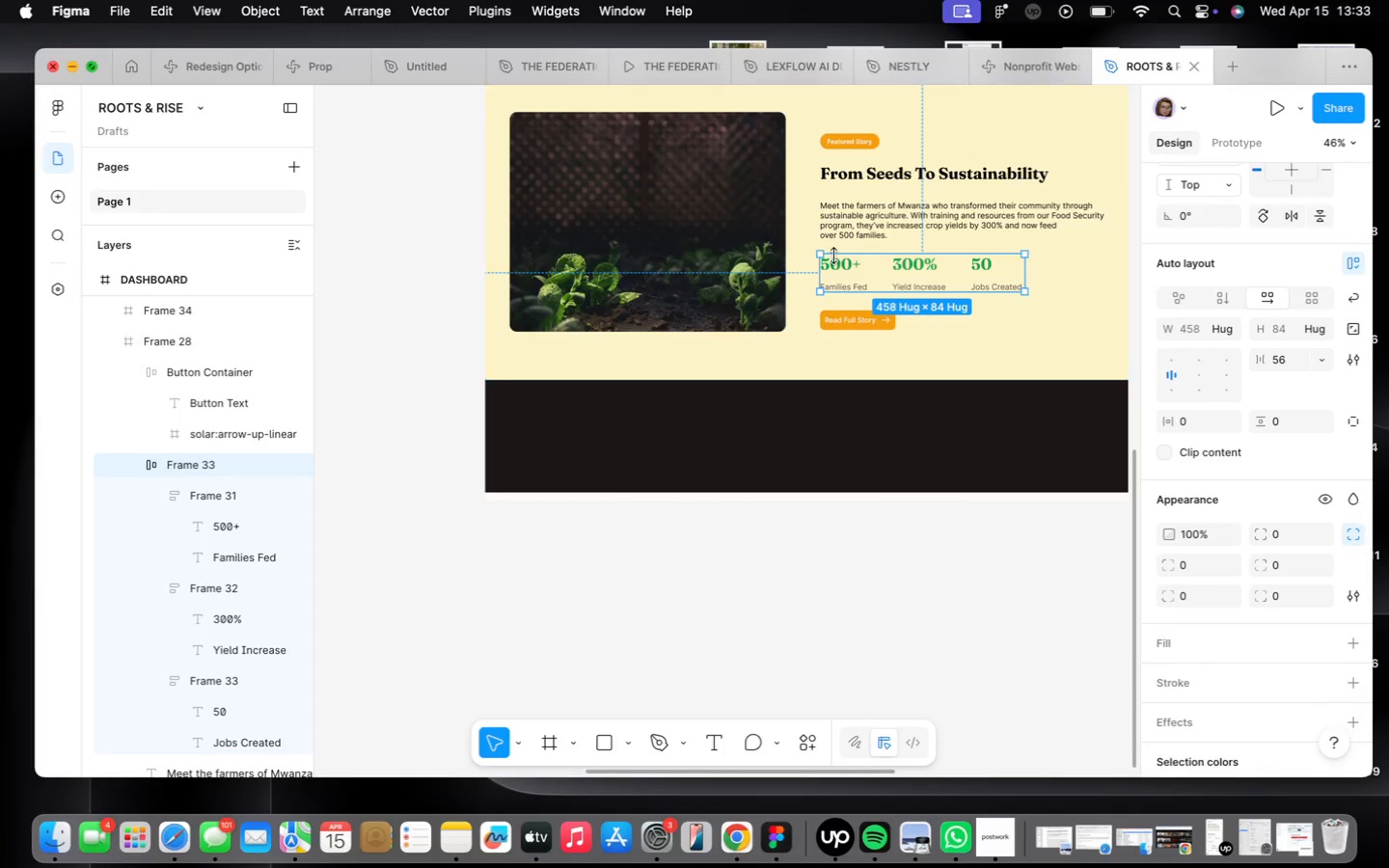 
triple_click([834, 256])
 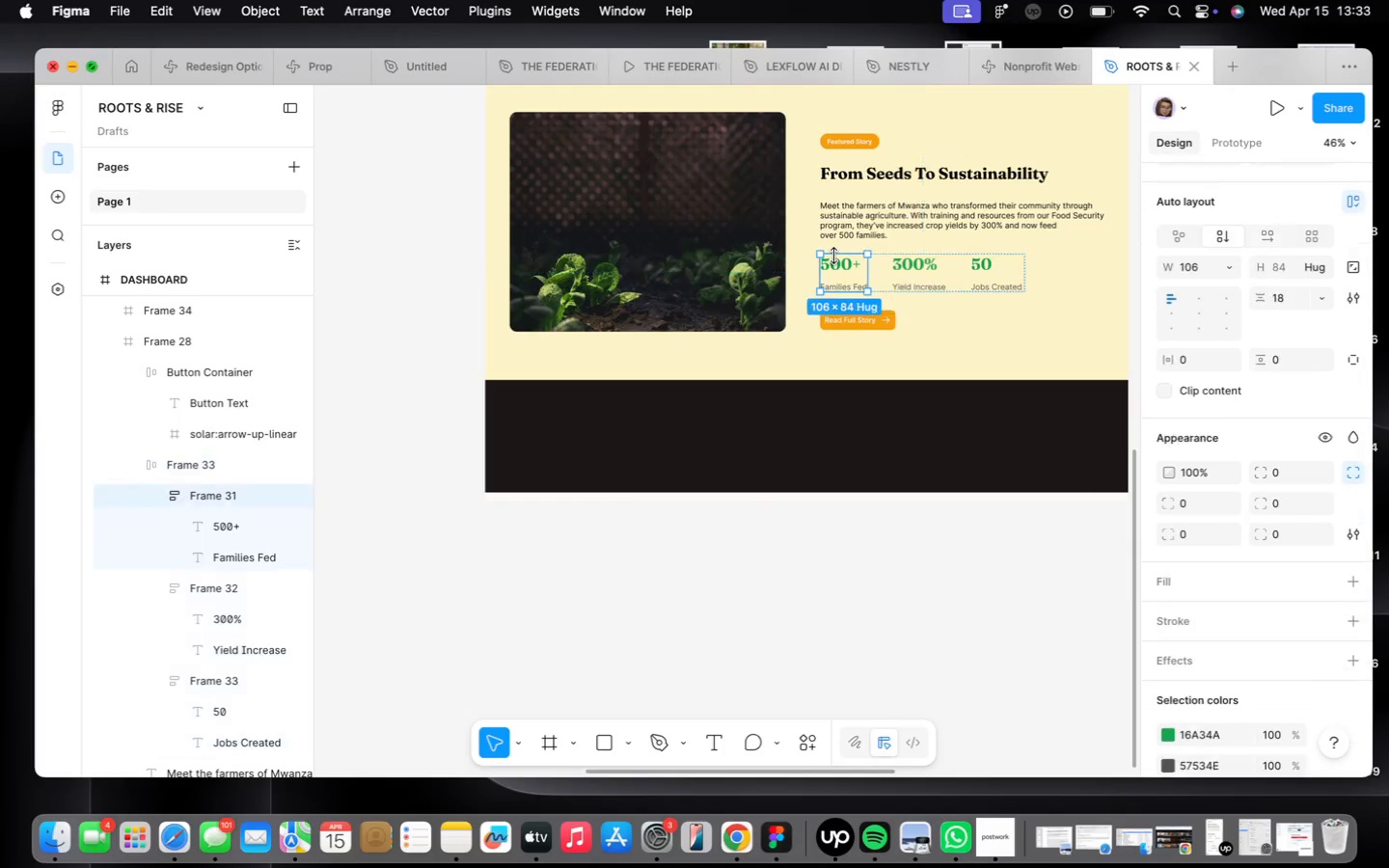 
triple_click([834, 256])
 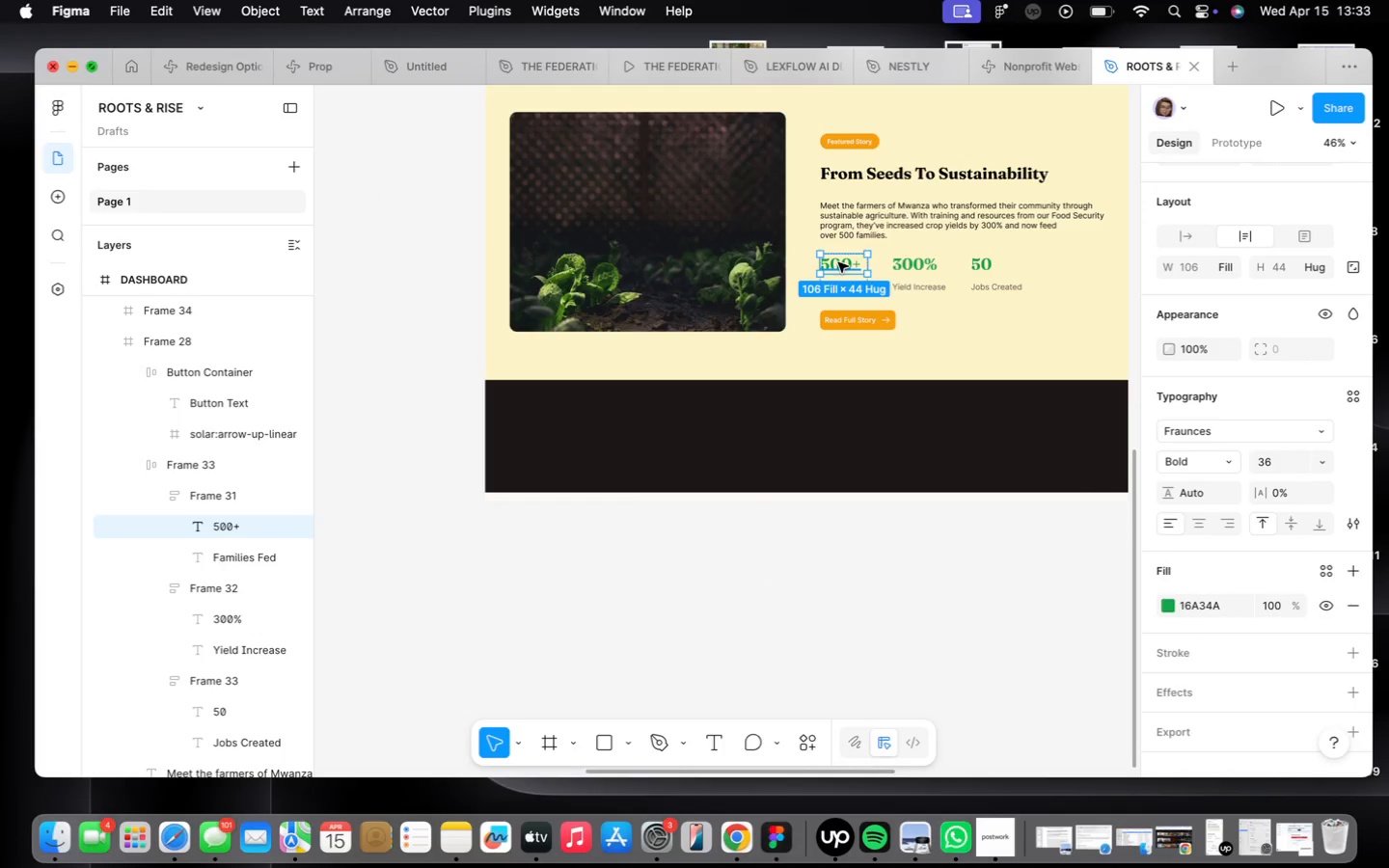 
hold_key(key=OptionLeft, duration=1.15)
left_click_drag(start_coordinate=[838, 262], to_coordinate=[573, 439])
 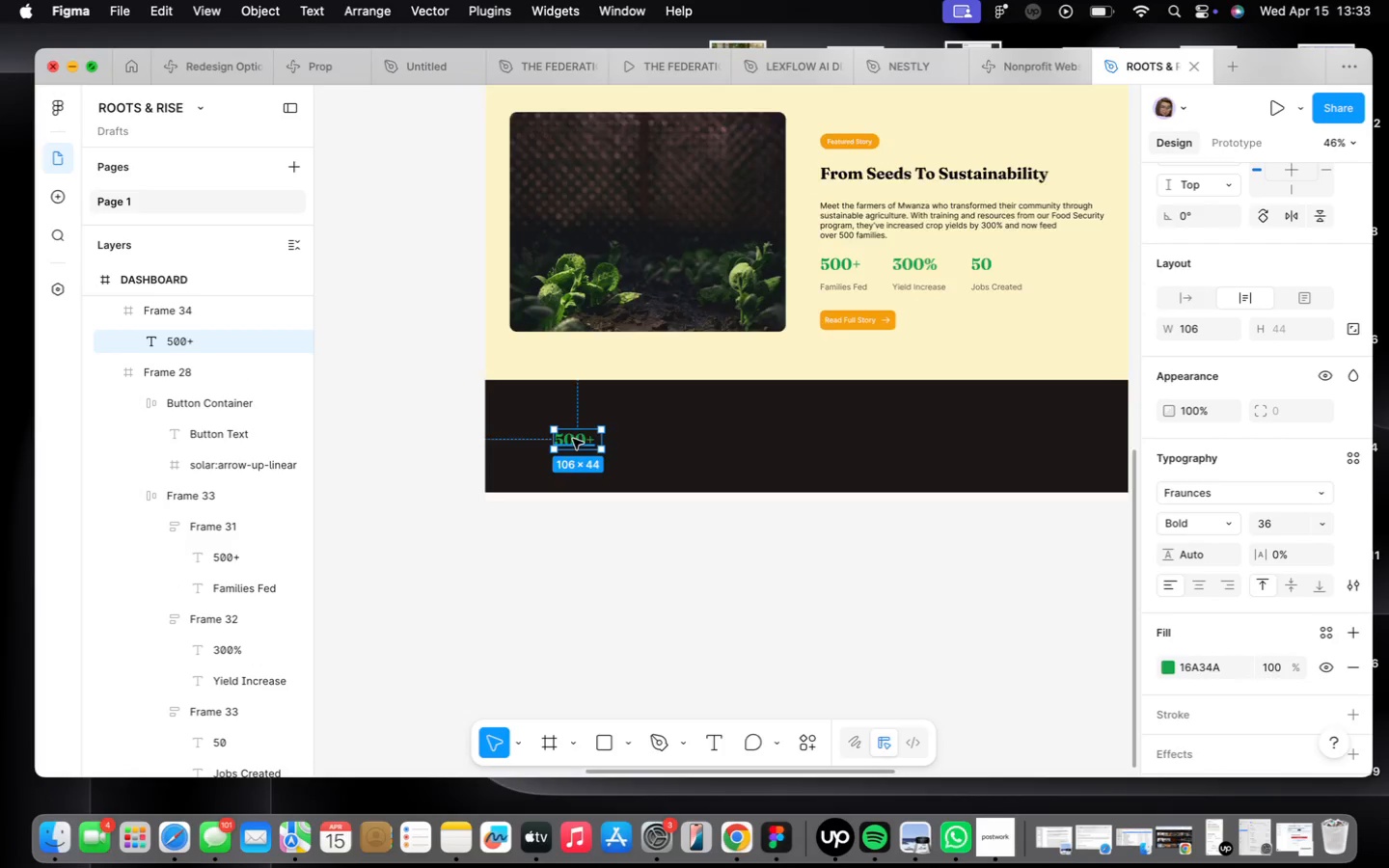 
scroll: coordinate [573, 439], scroll_direction: up, amount: 2.0
 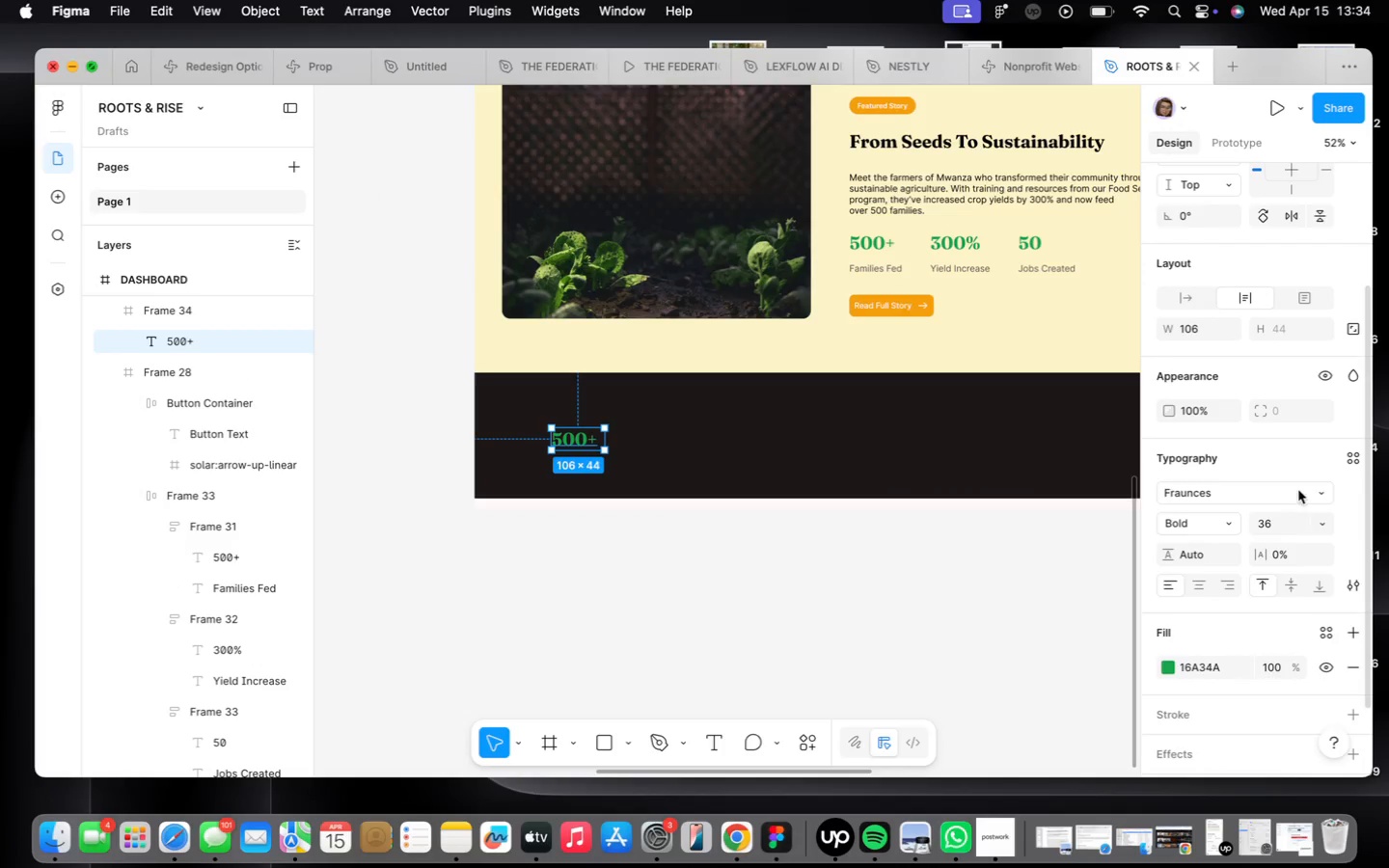 
scroll: coordinate [1255, 531], scroll_direction: down, amount: 17.0
 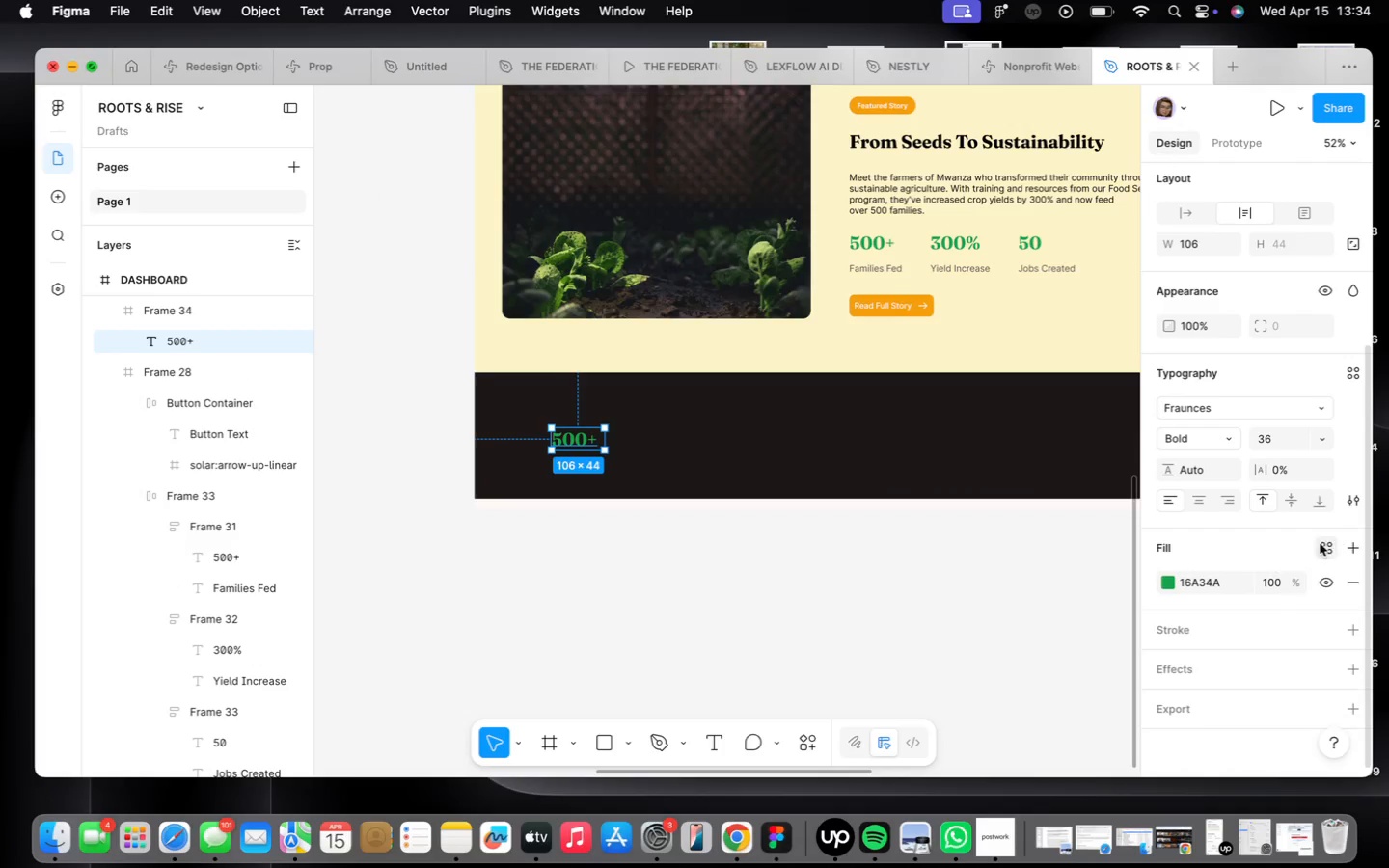 
left_click([1321, 544])
 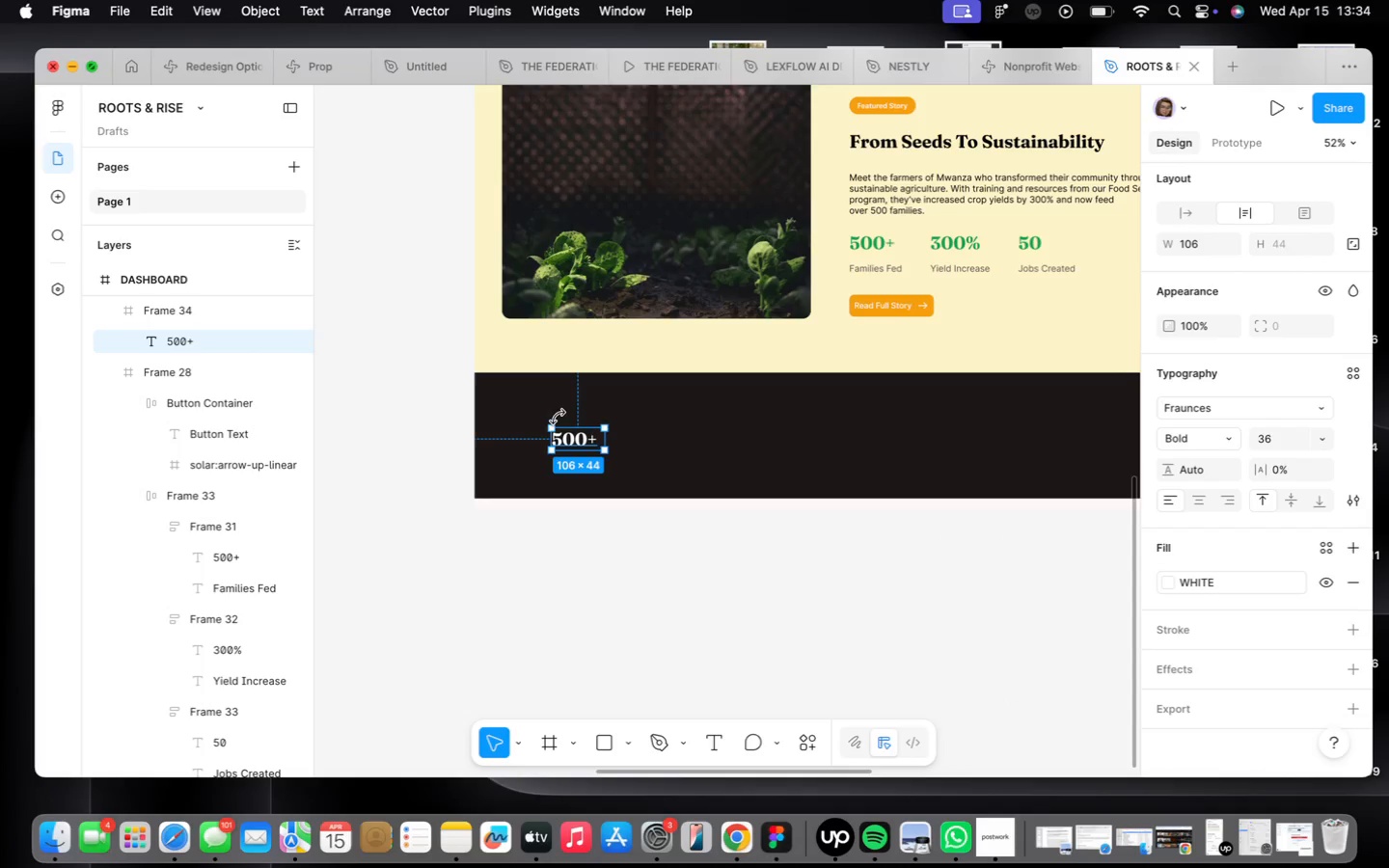 
scroll: coordinate [576, 438], scroll_direction: up, amount: 3.0
 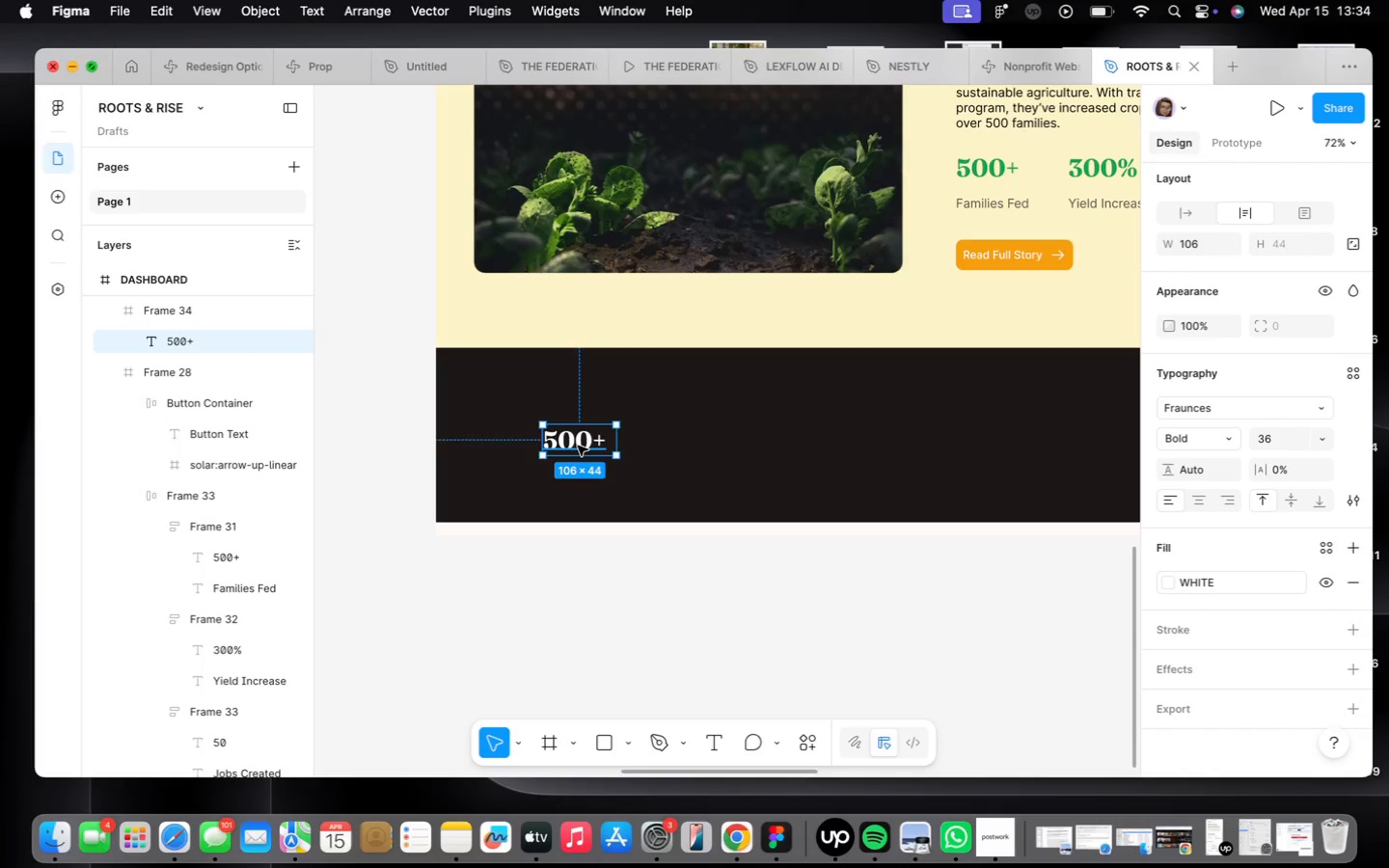 
double_click([578, 446])
 